 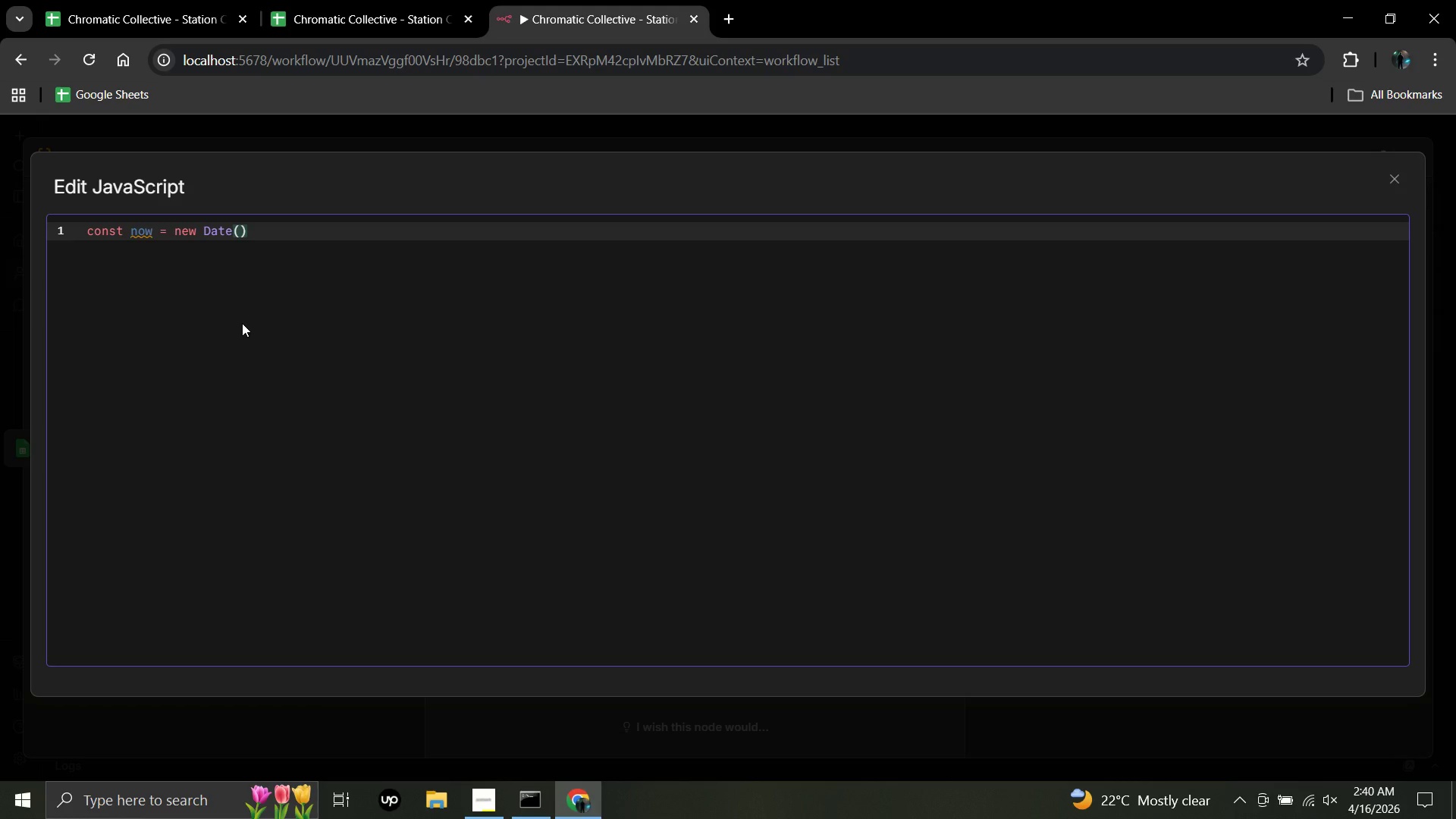 
left_click([256, 236])
 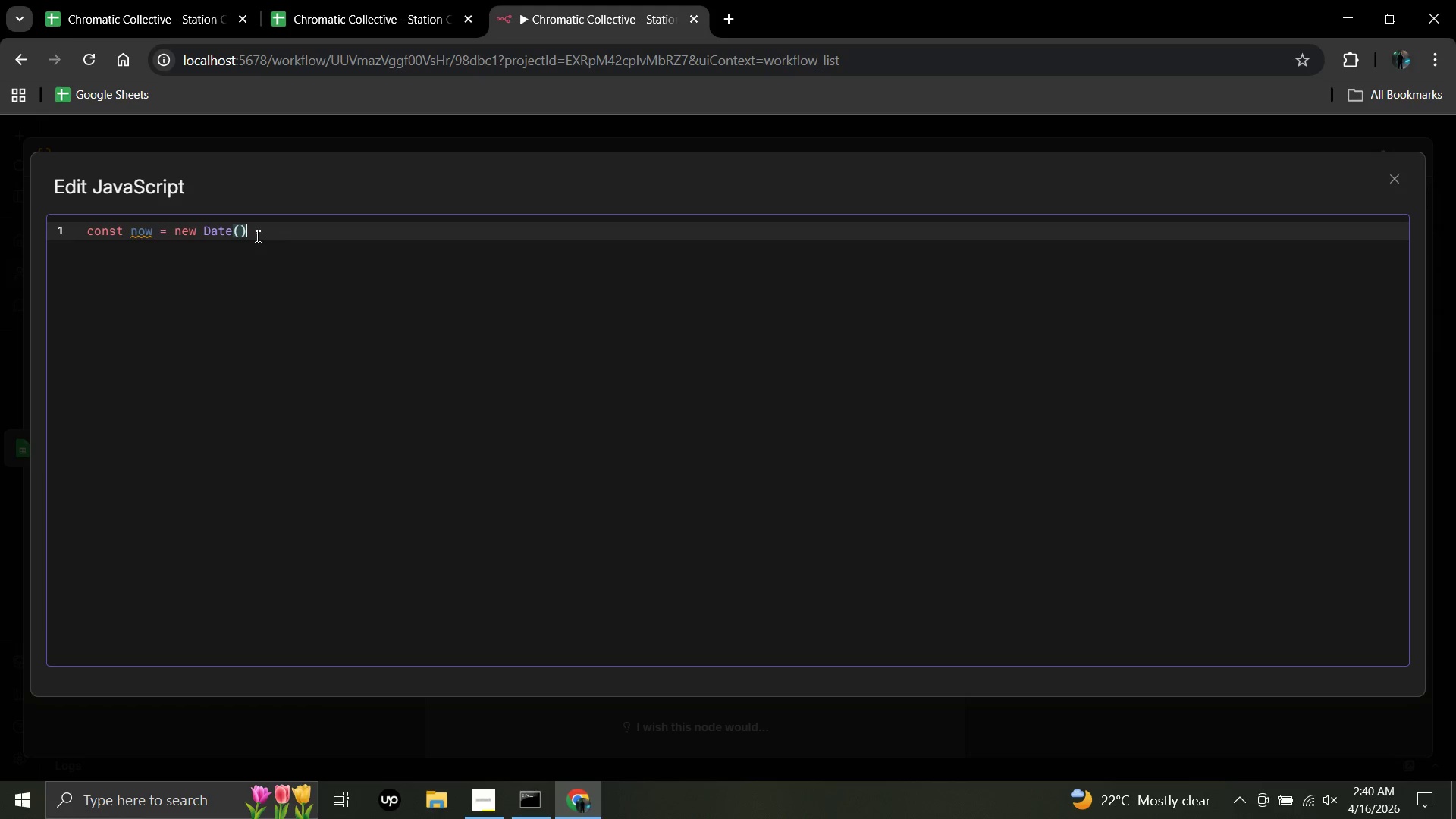 
key(Quote)
 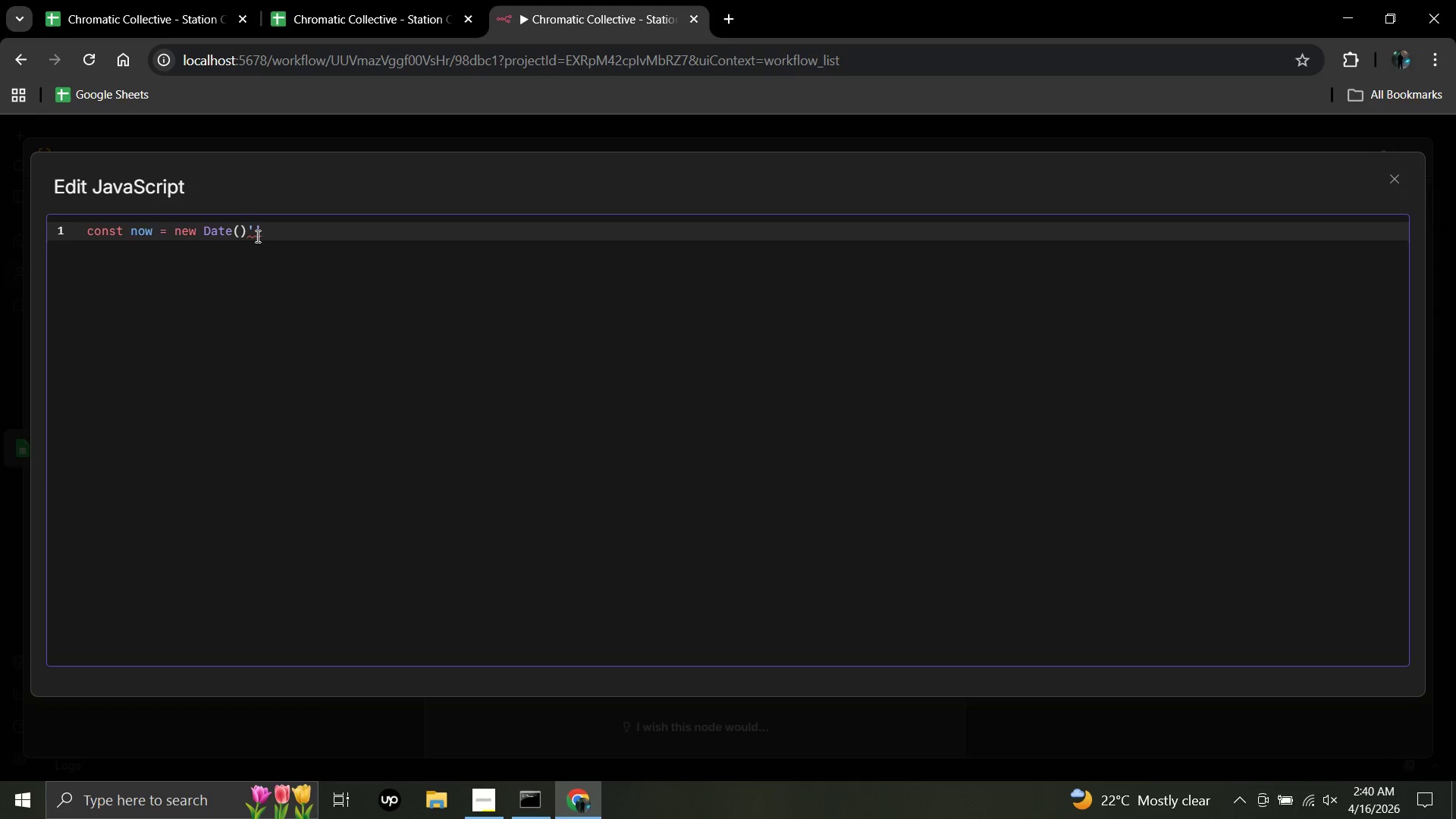 
key(Enter)
 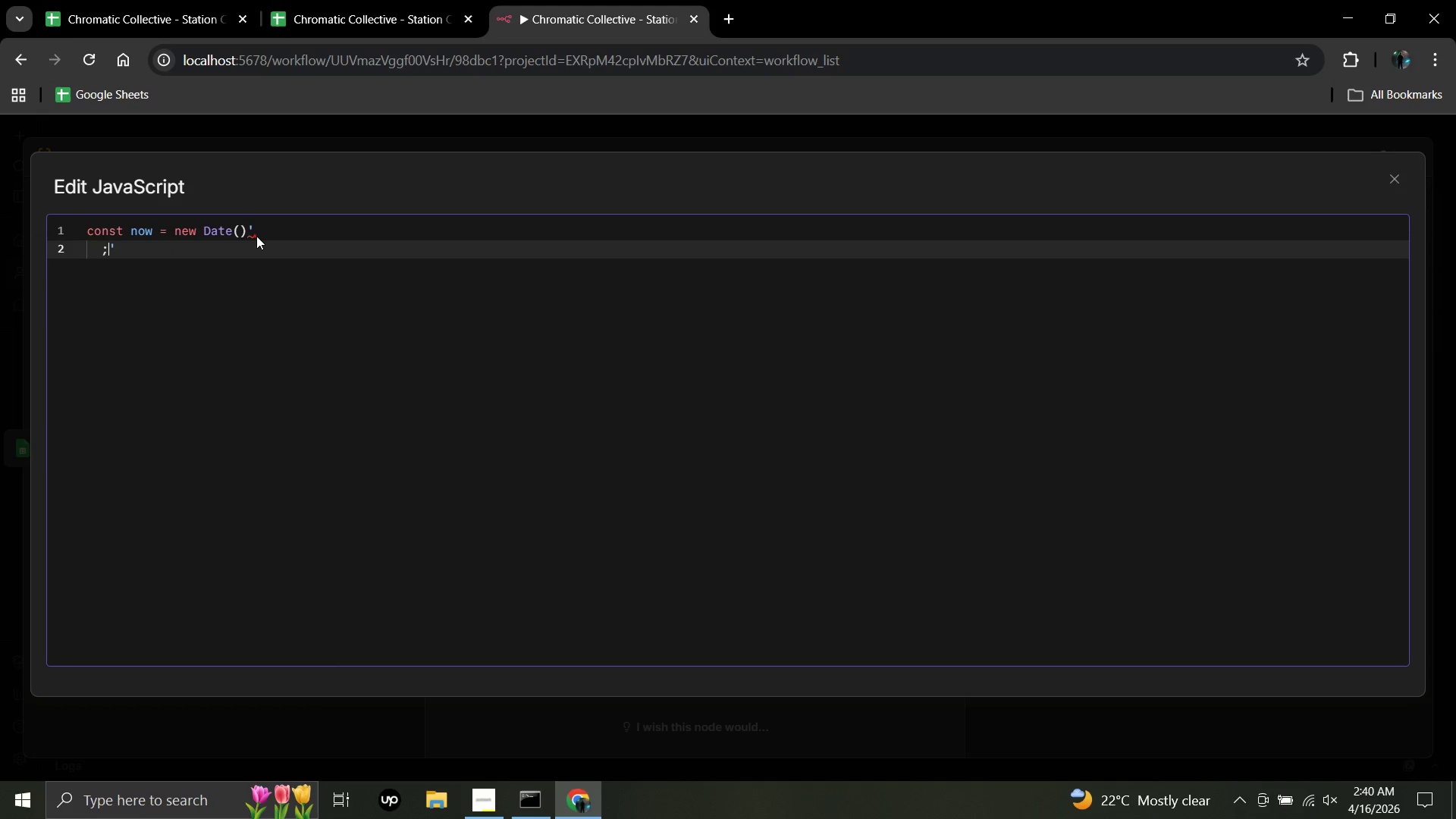 
key(Semicolon)
 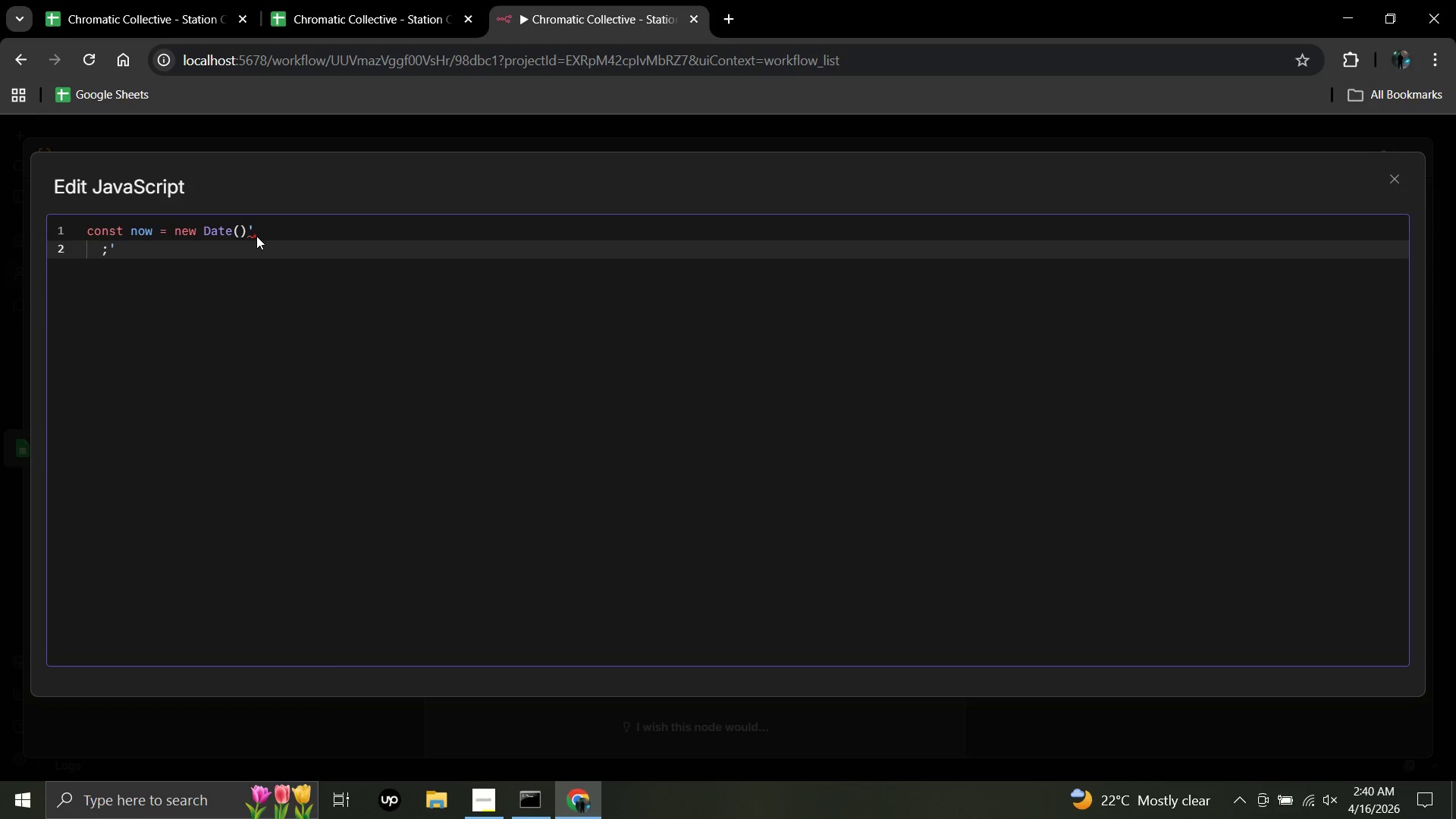 
left_click([256, 236])
 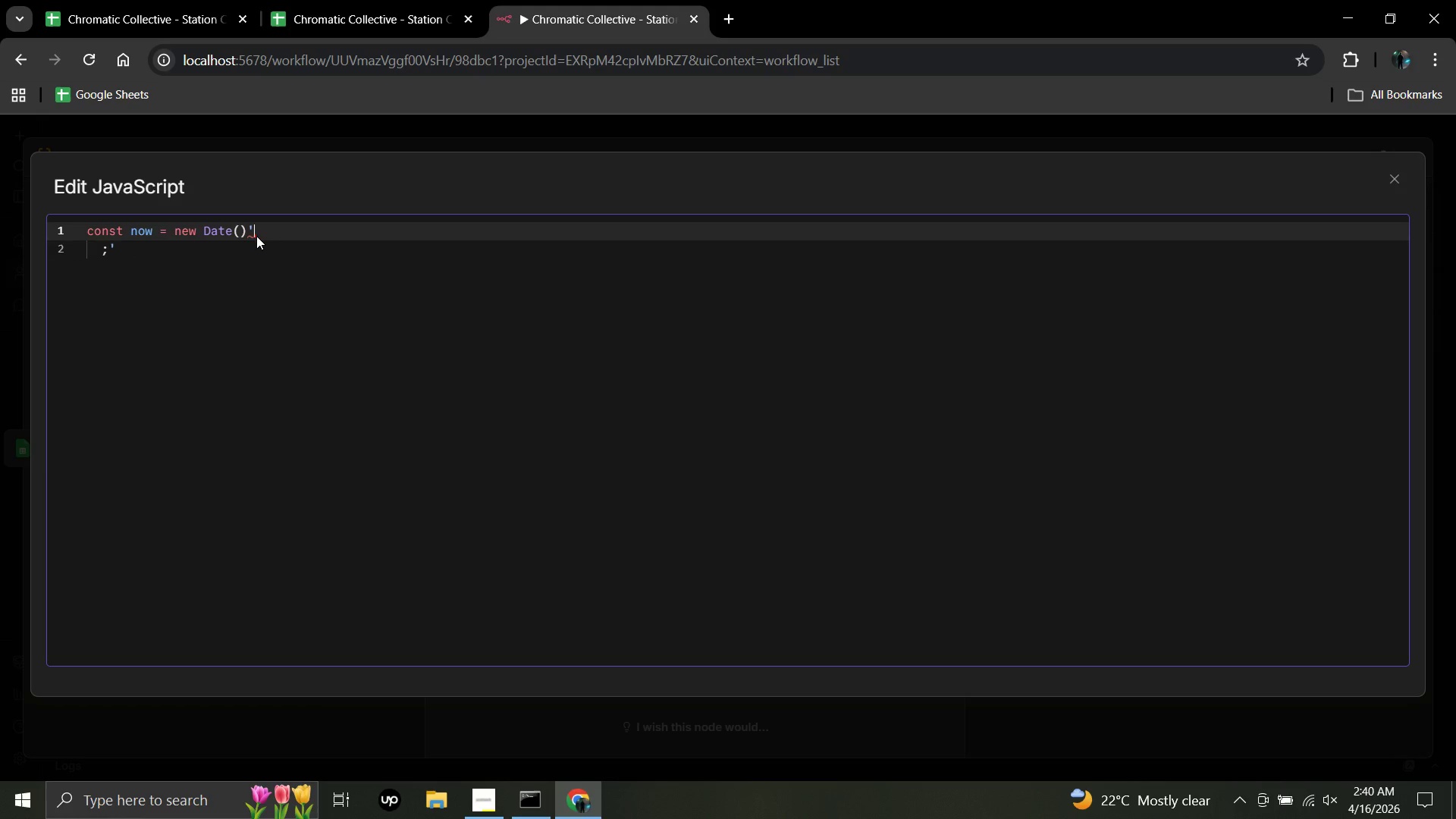 
key(Backspace)
 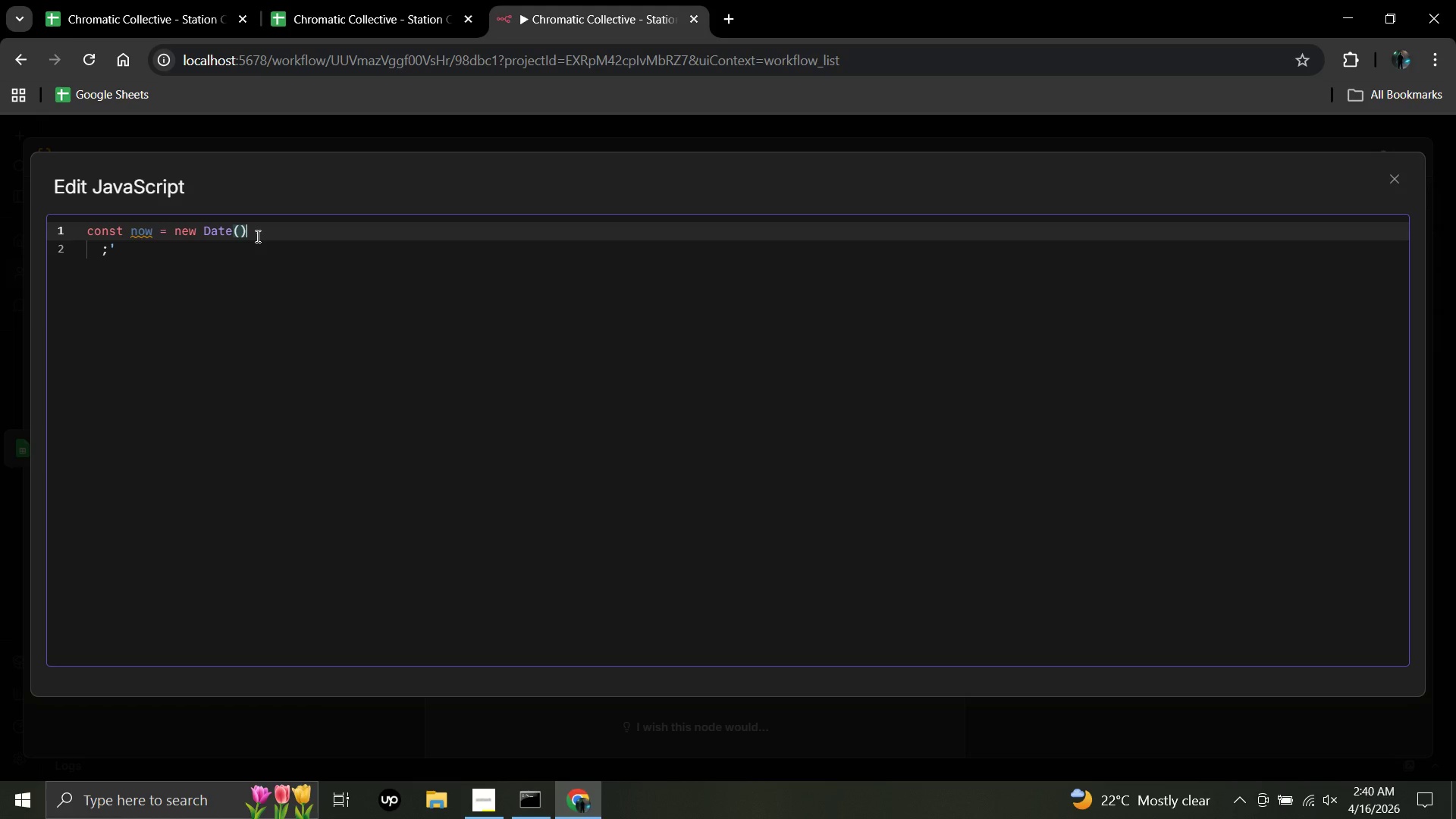 
key(Semicolon)
 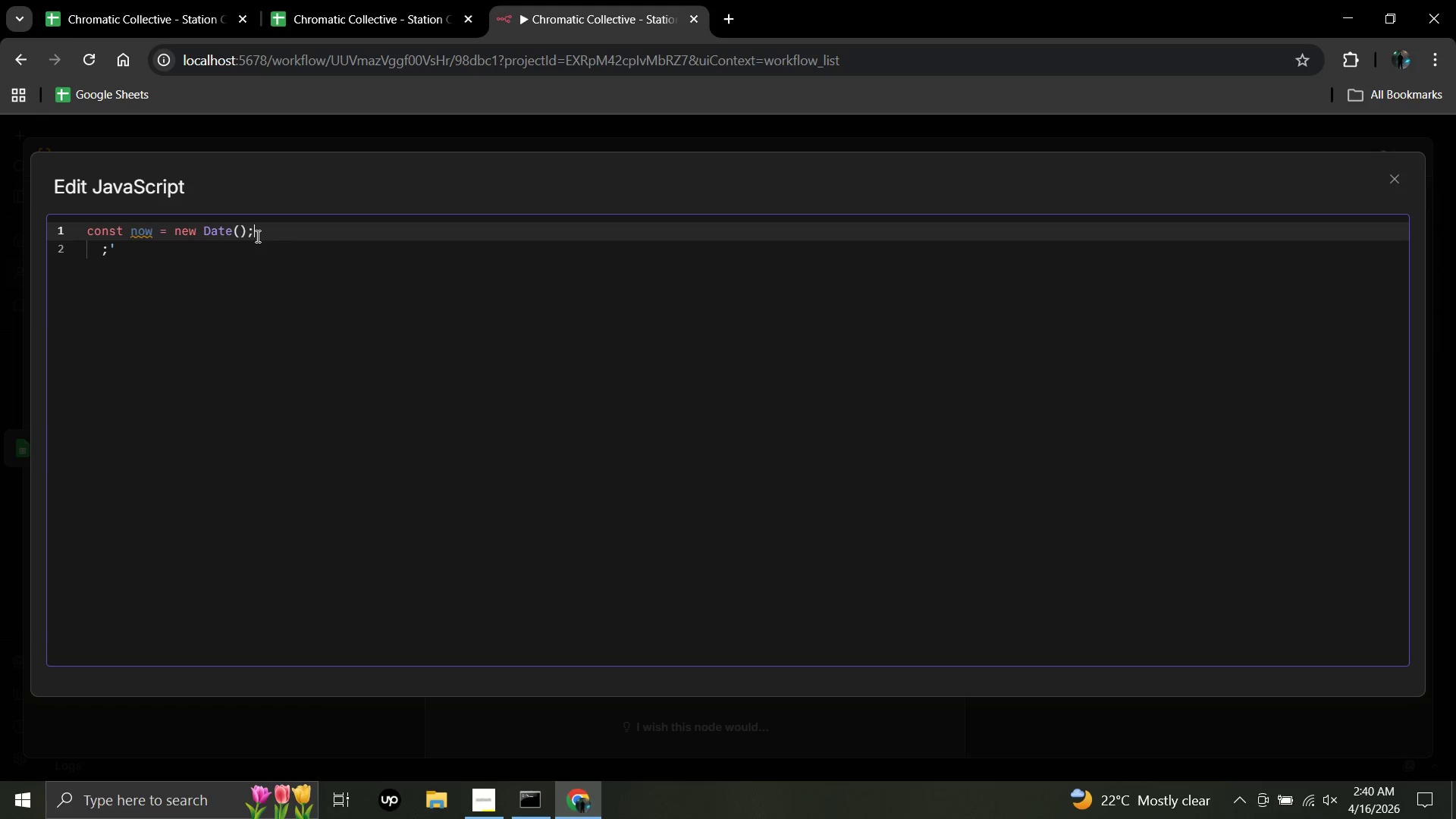 
key(Enter)
 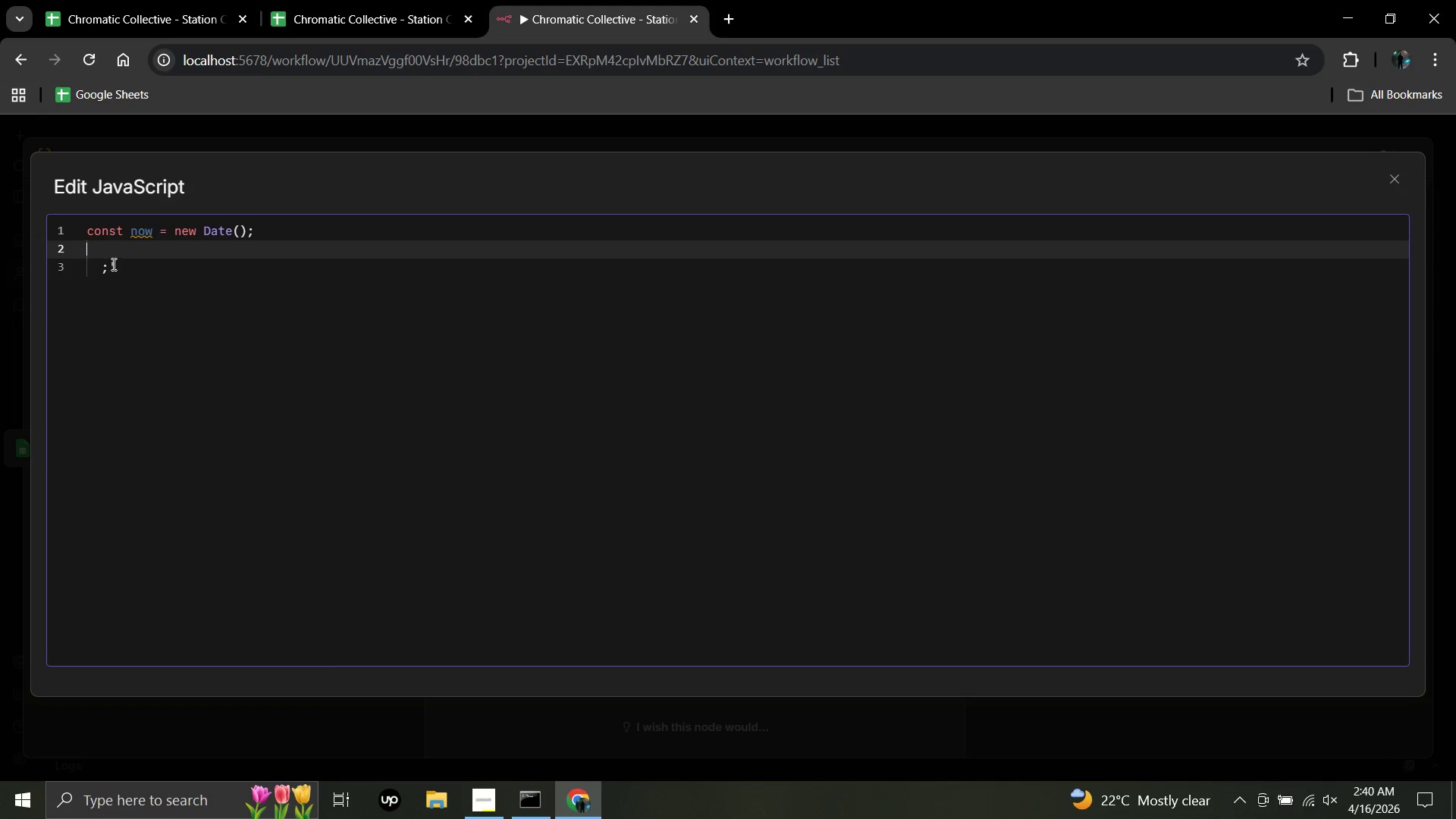 
left_click([115, 265])
 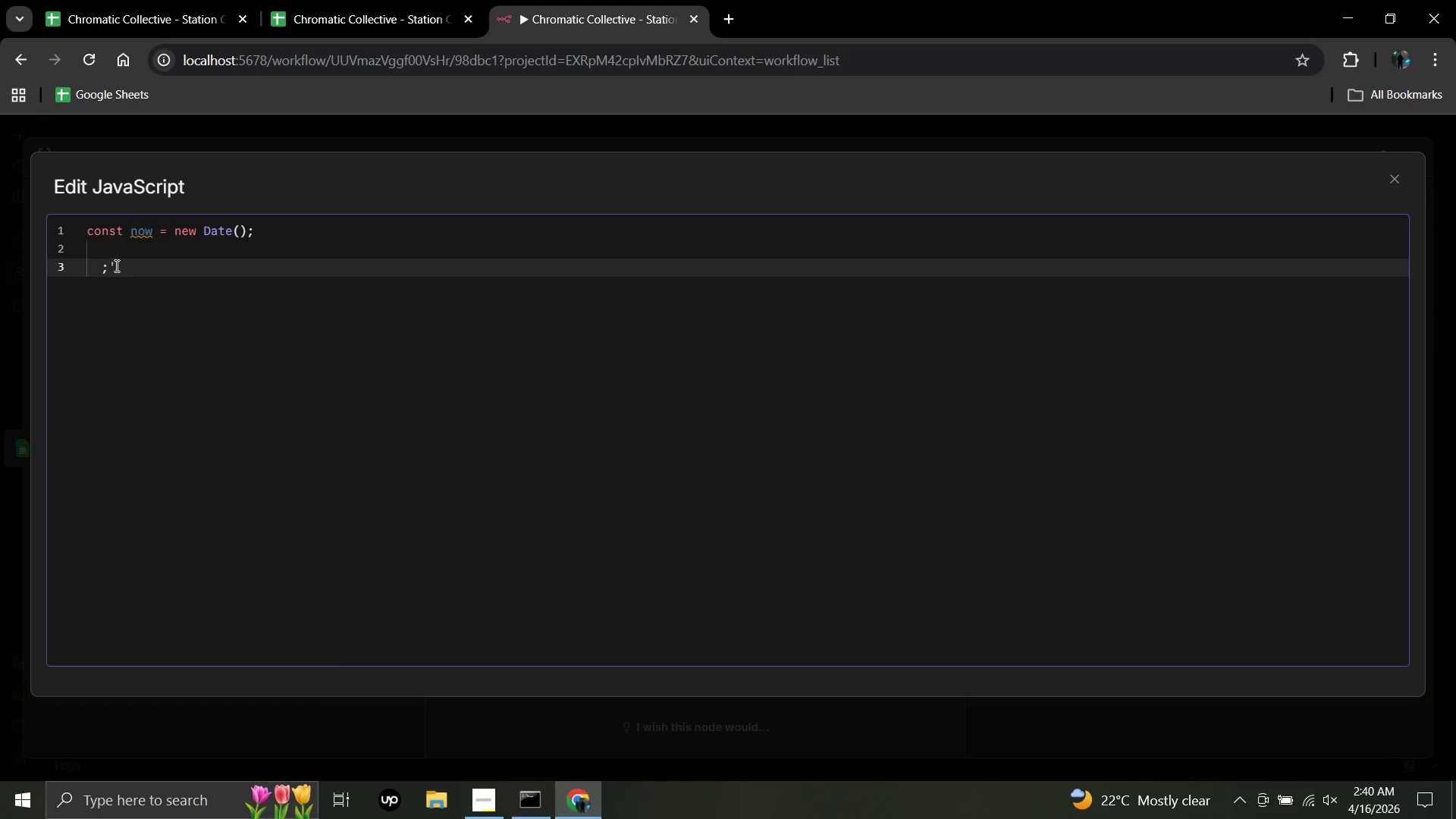 
key(Backspace)
 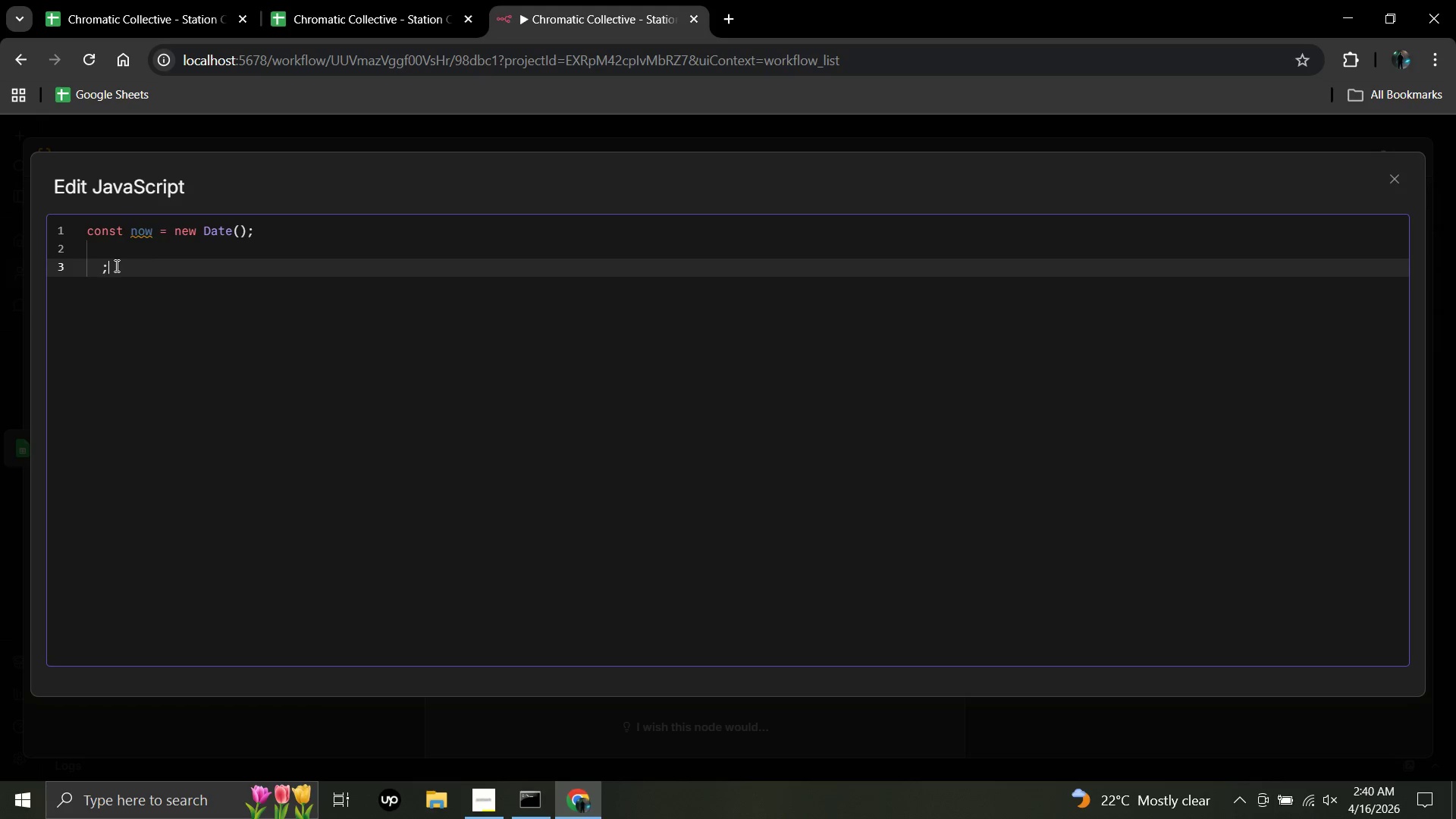 
key(Backspace)
 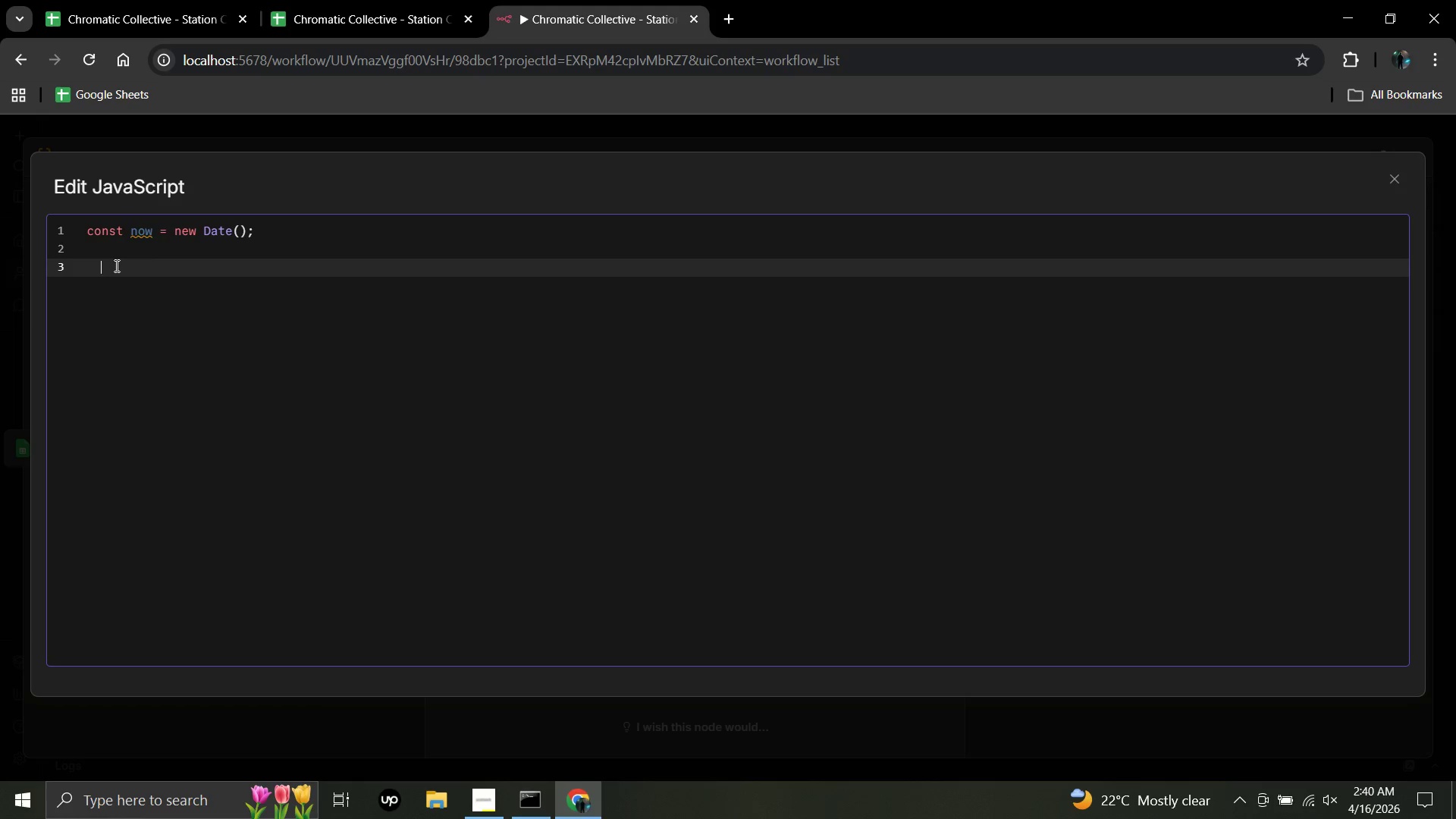 
key(Backspace)
 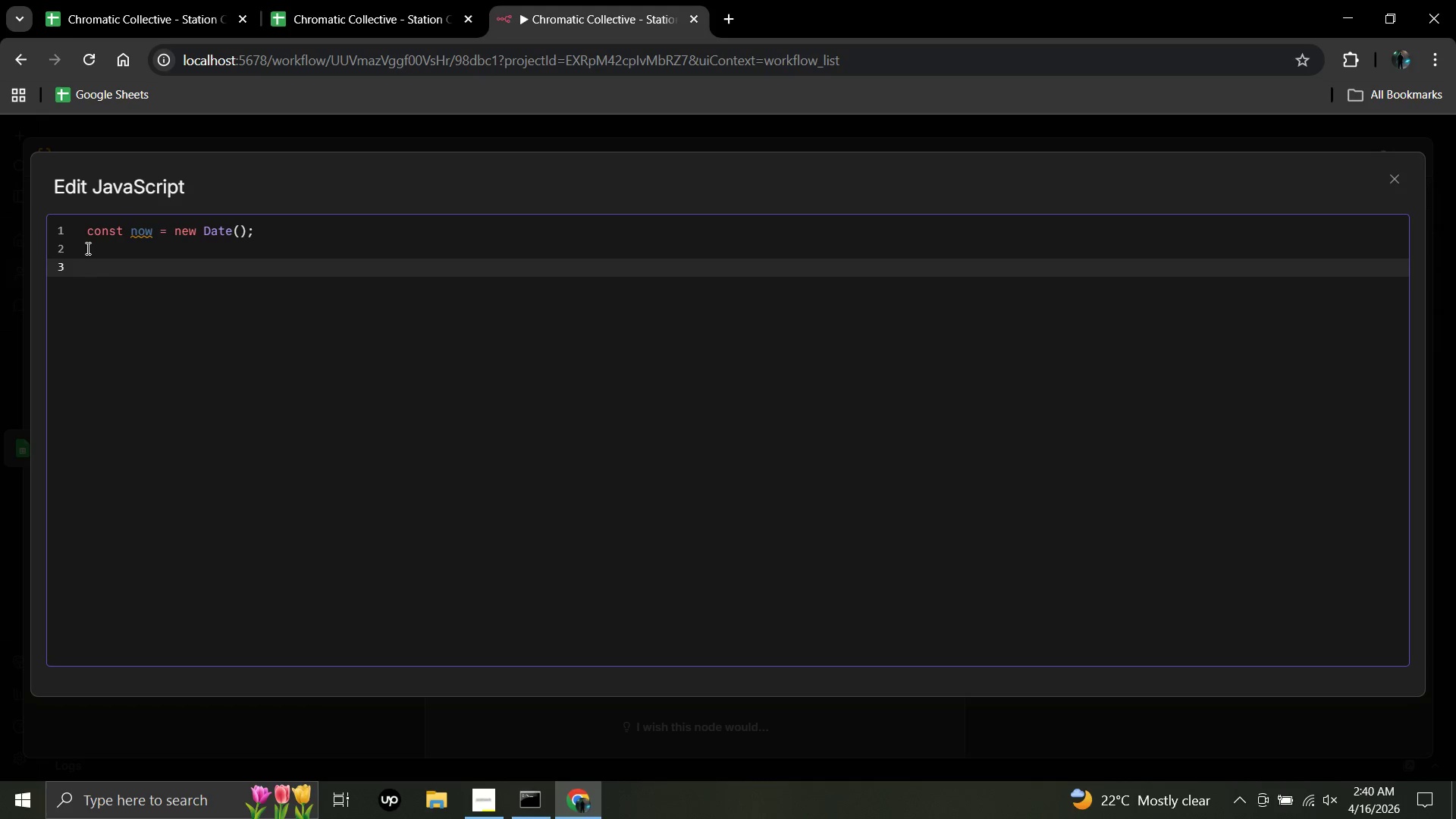 
left_click([86, 248])
 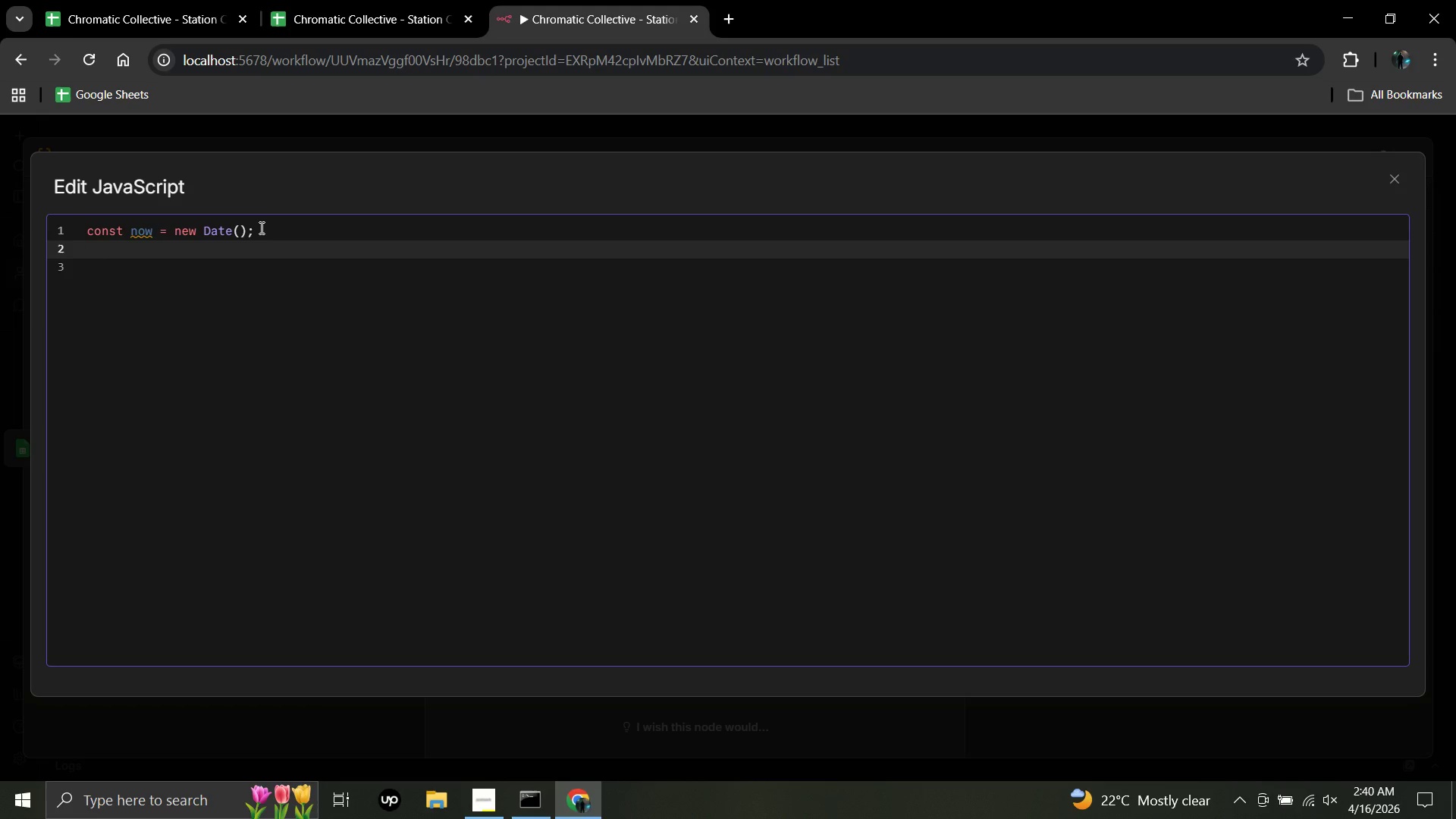 
left_click([260, 228])
 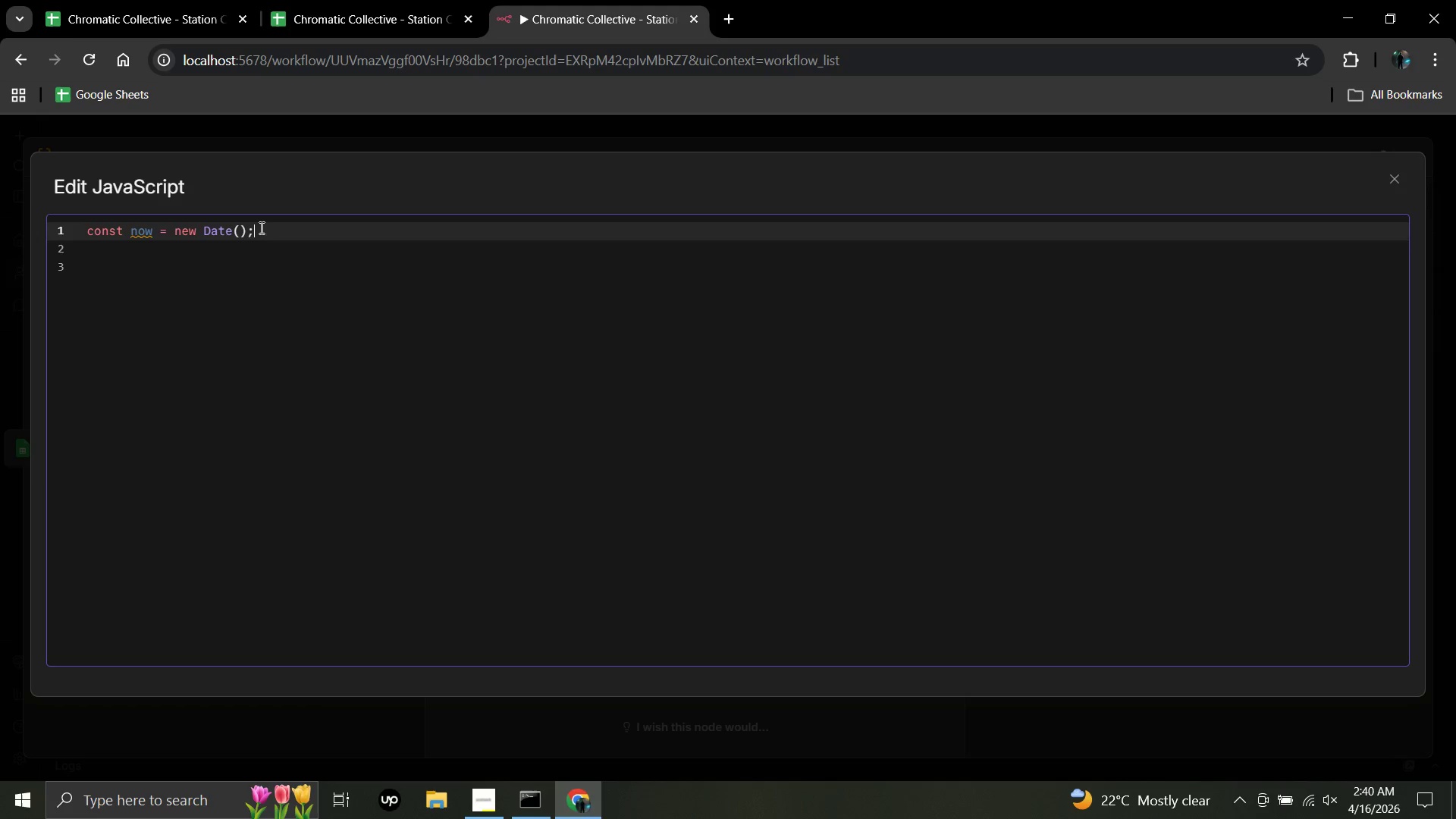 
key(Enter)
 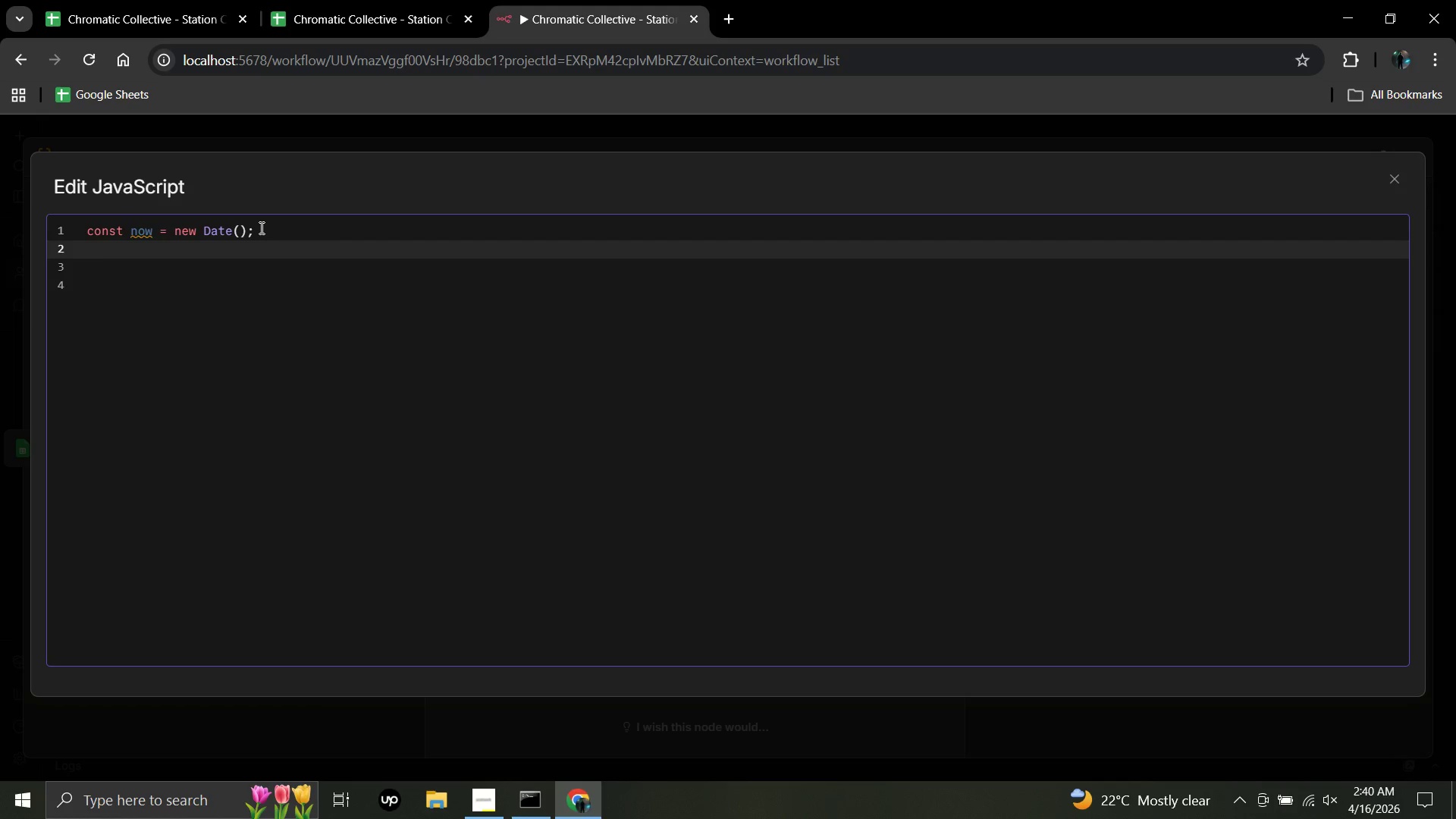 
wait(16.06)
 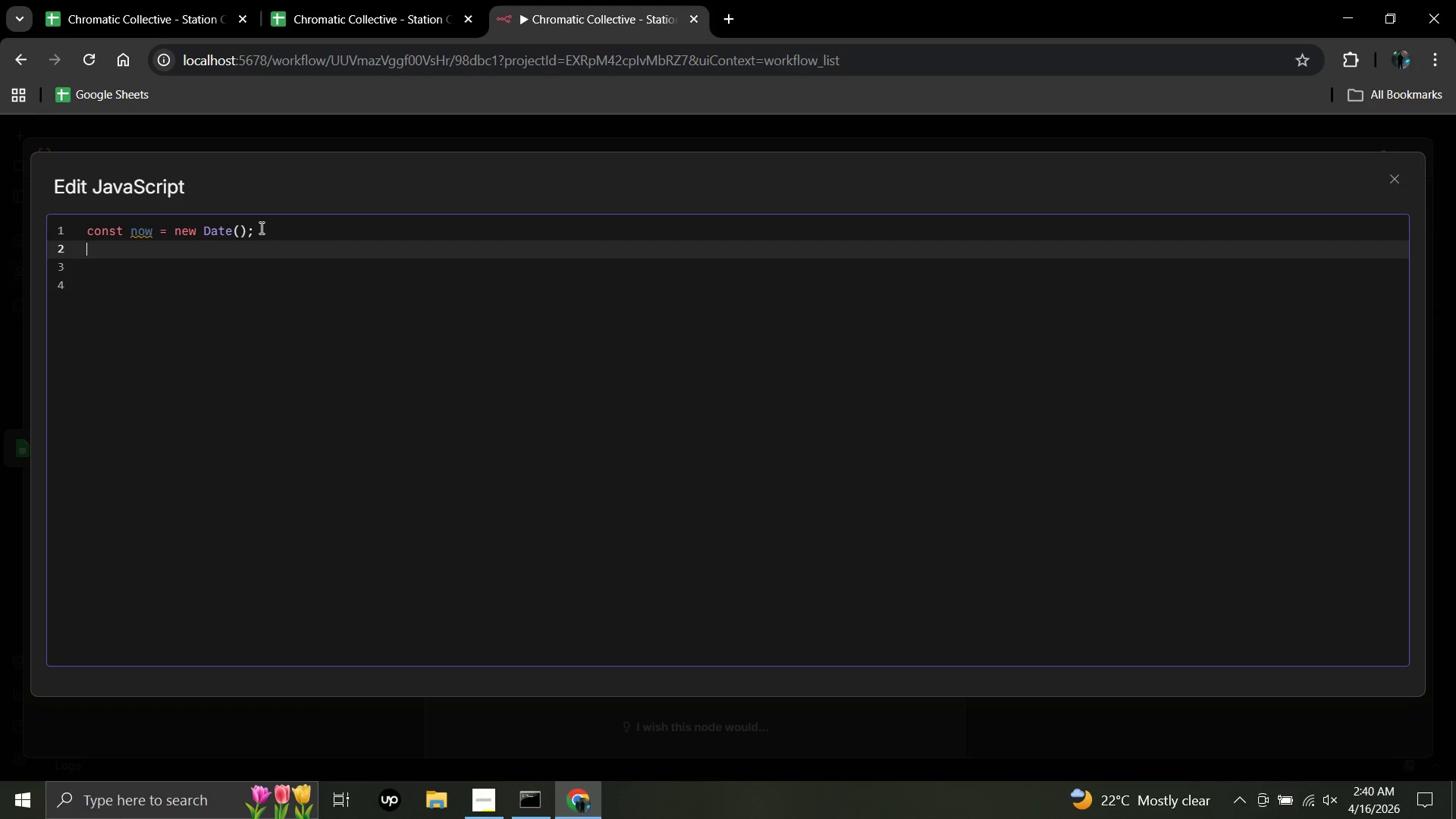 
type(onst threshold = new DATE)
key(Backspace)
key(Backspace)
key(Backspace)
type(ate)
 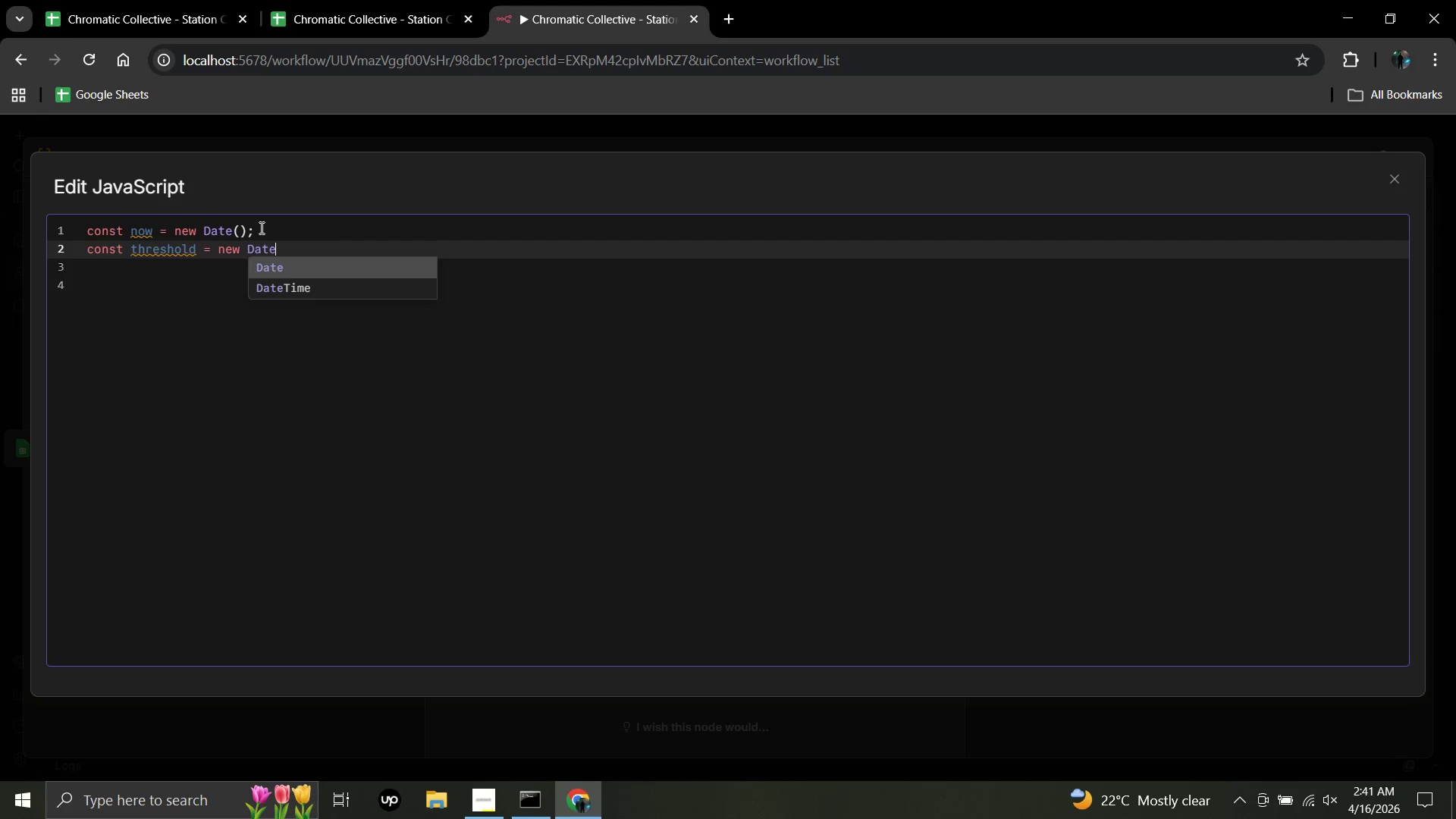 
wait(5.2)
 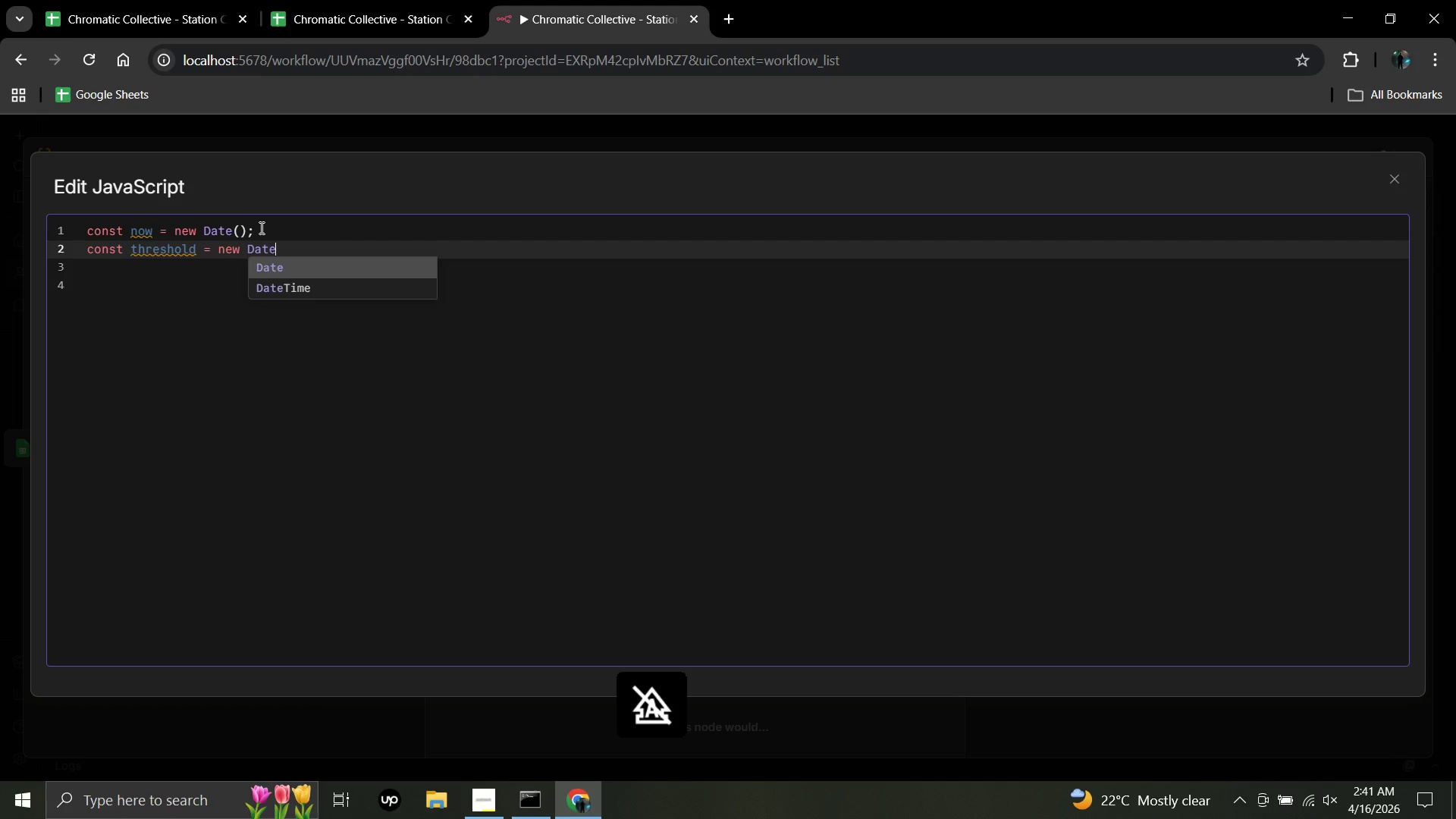 
key(Shift+9)
 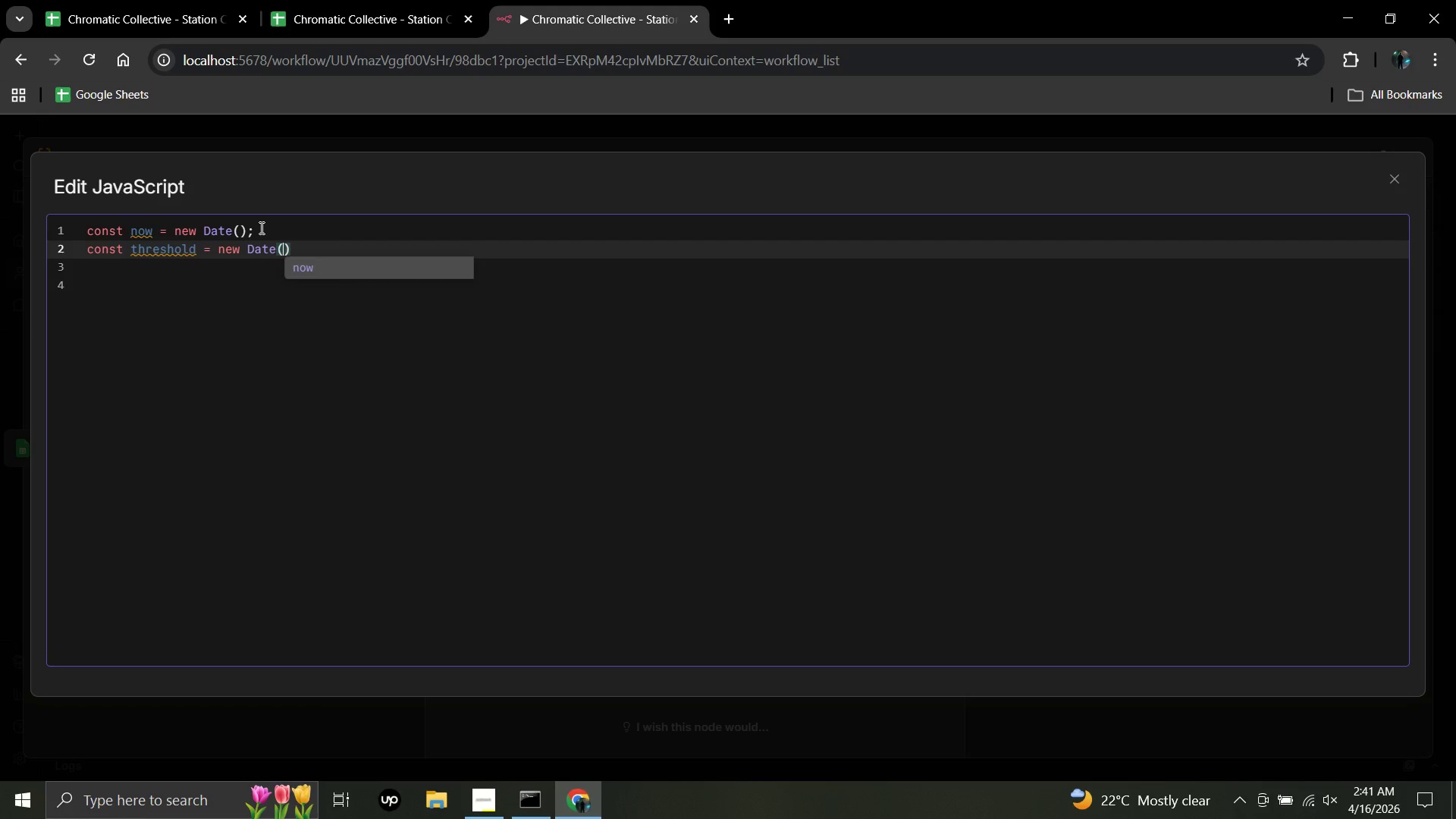 
type(noe.)
key(Backspace)
key(Backspace)
type(w.)
 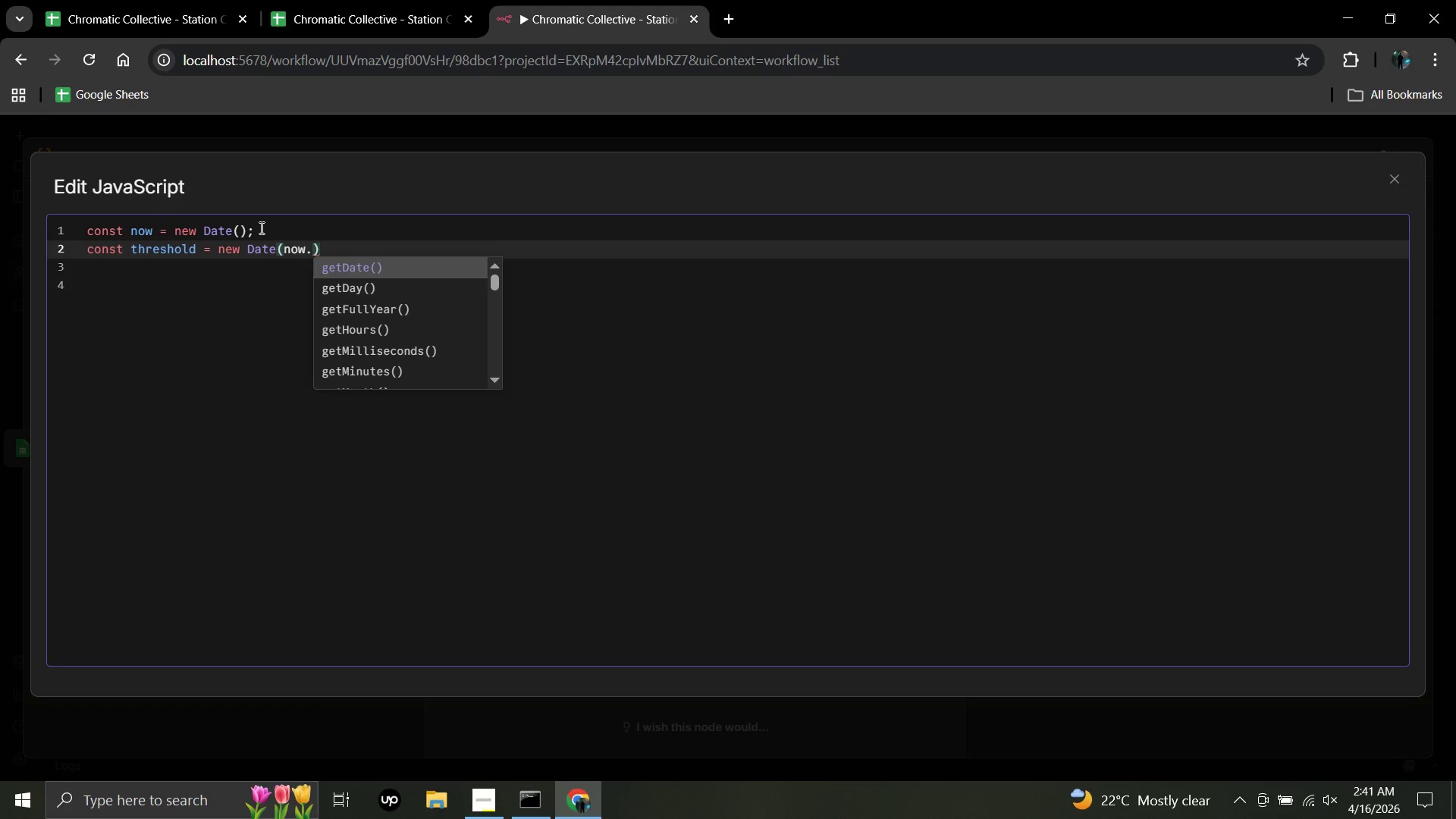 
type(getTime)
 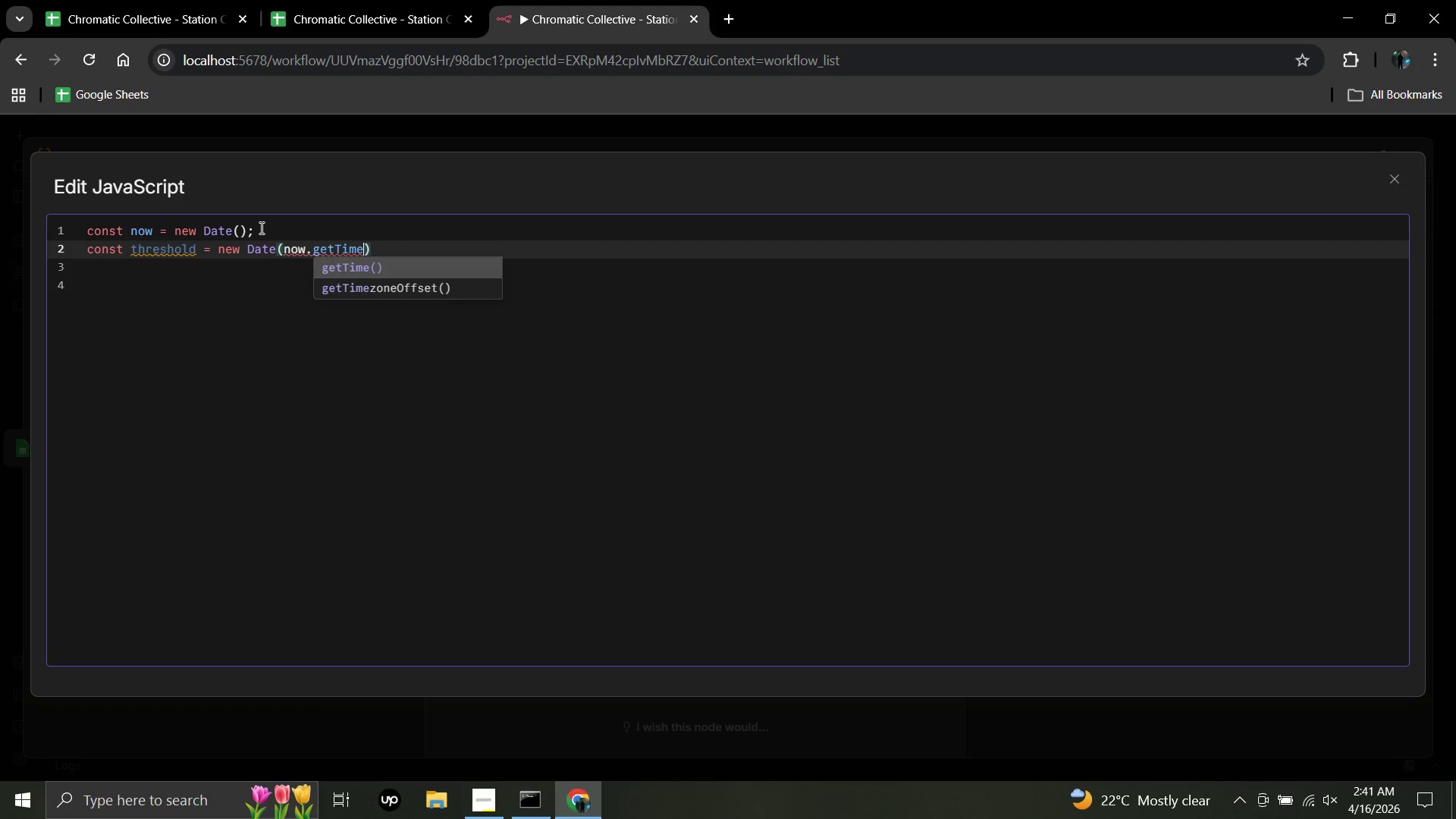 
wait(5.38)
 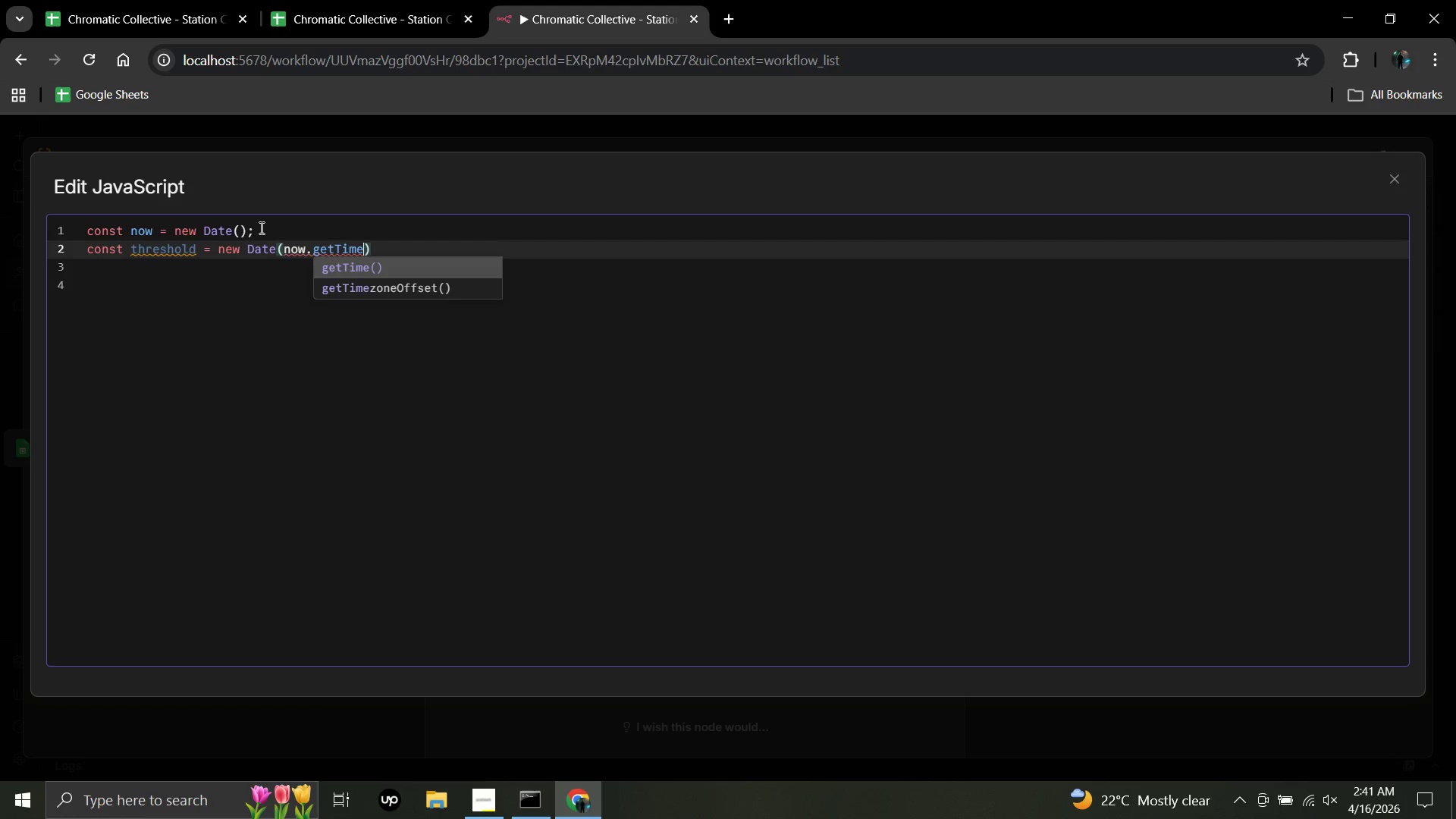 
key(Shift+9)
 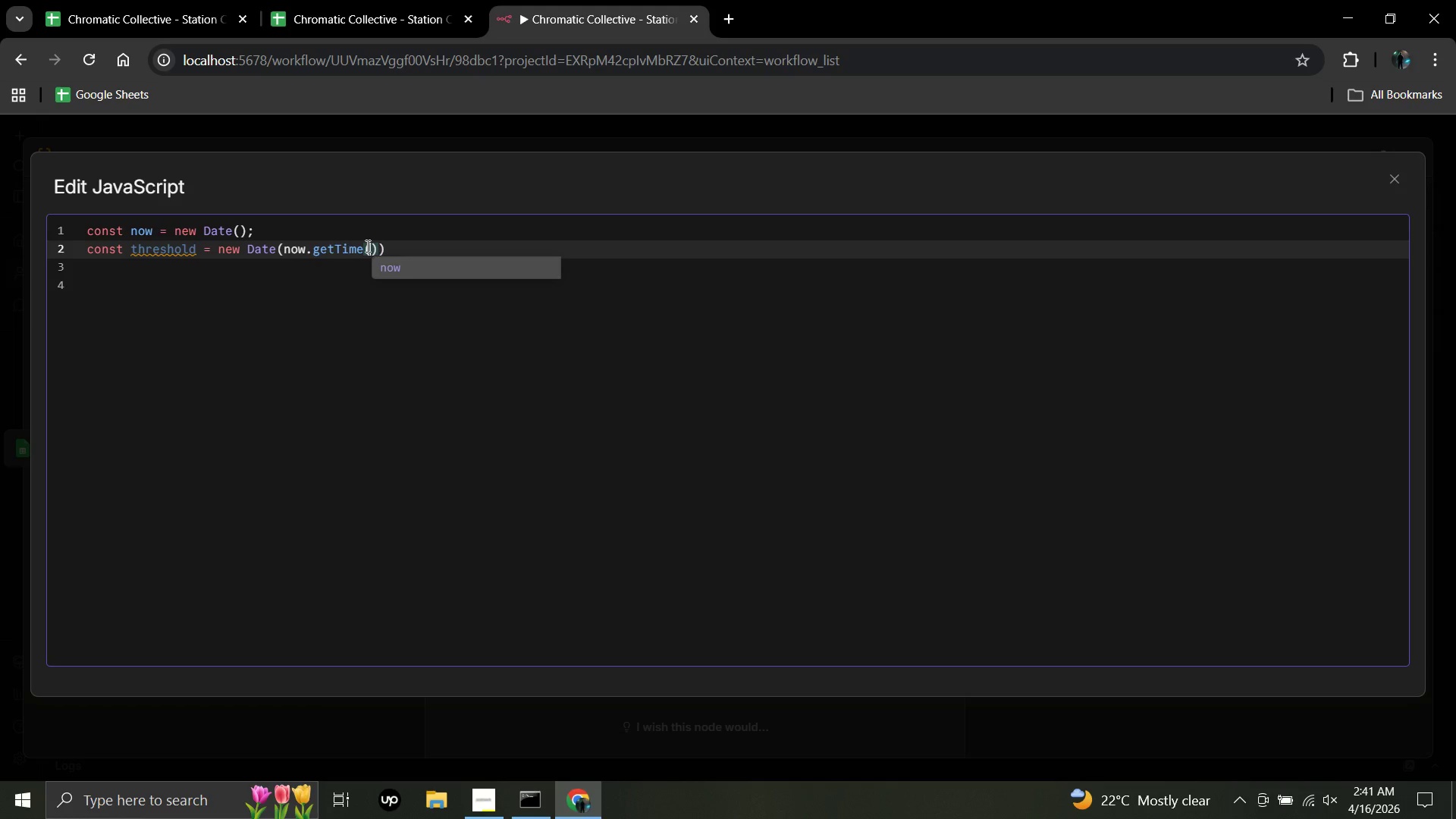 
wait(5.08)
 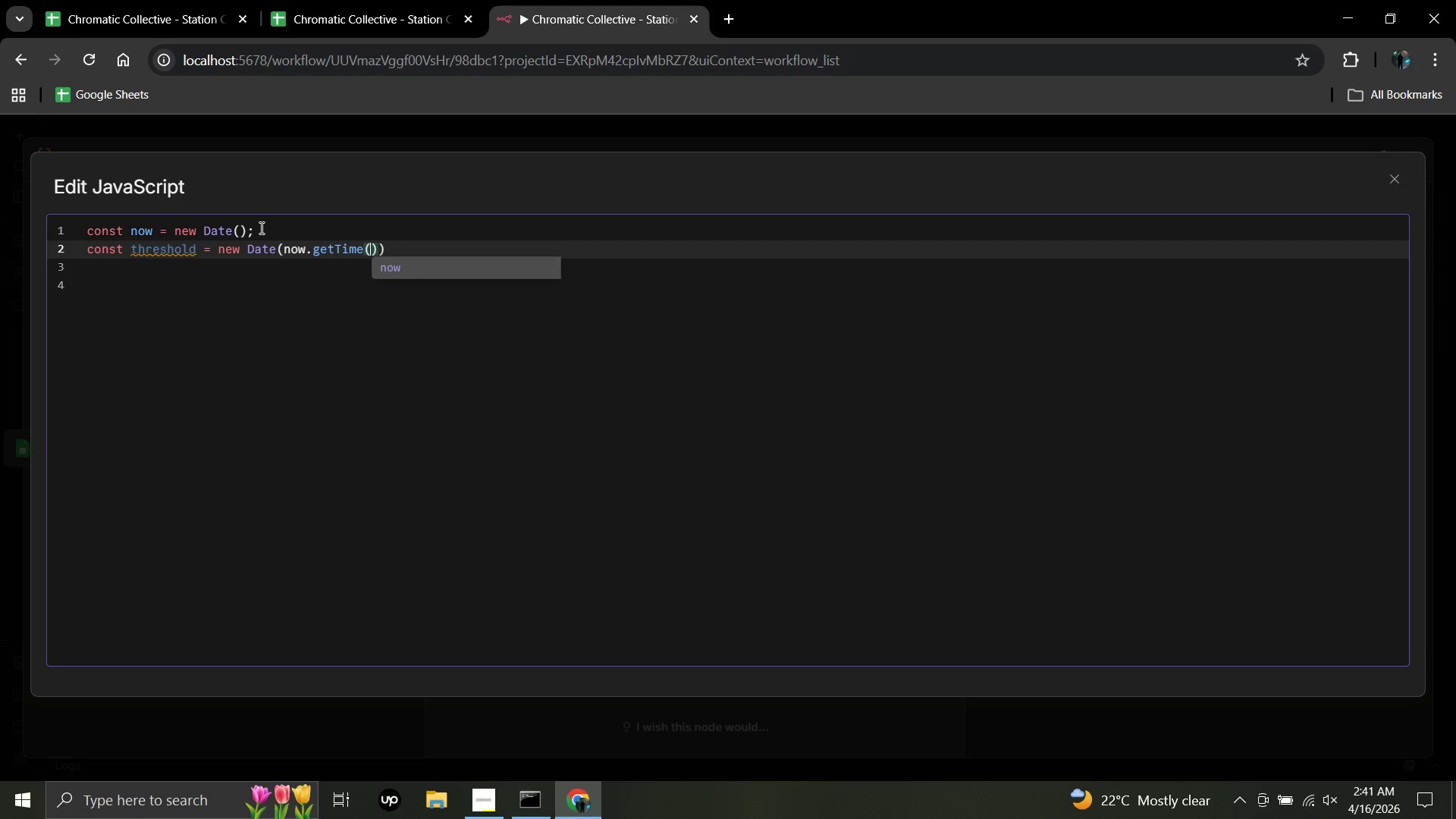 
left_click([378, 246])
 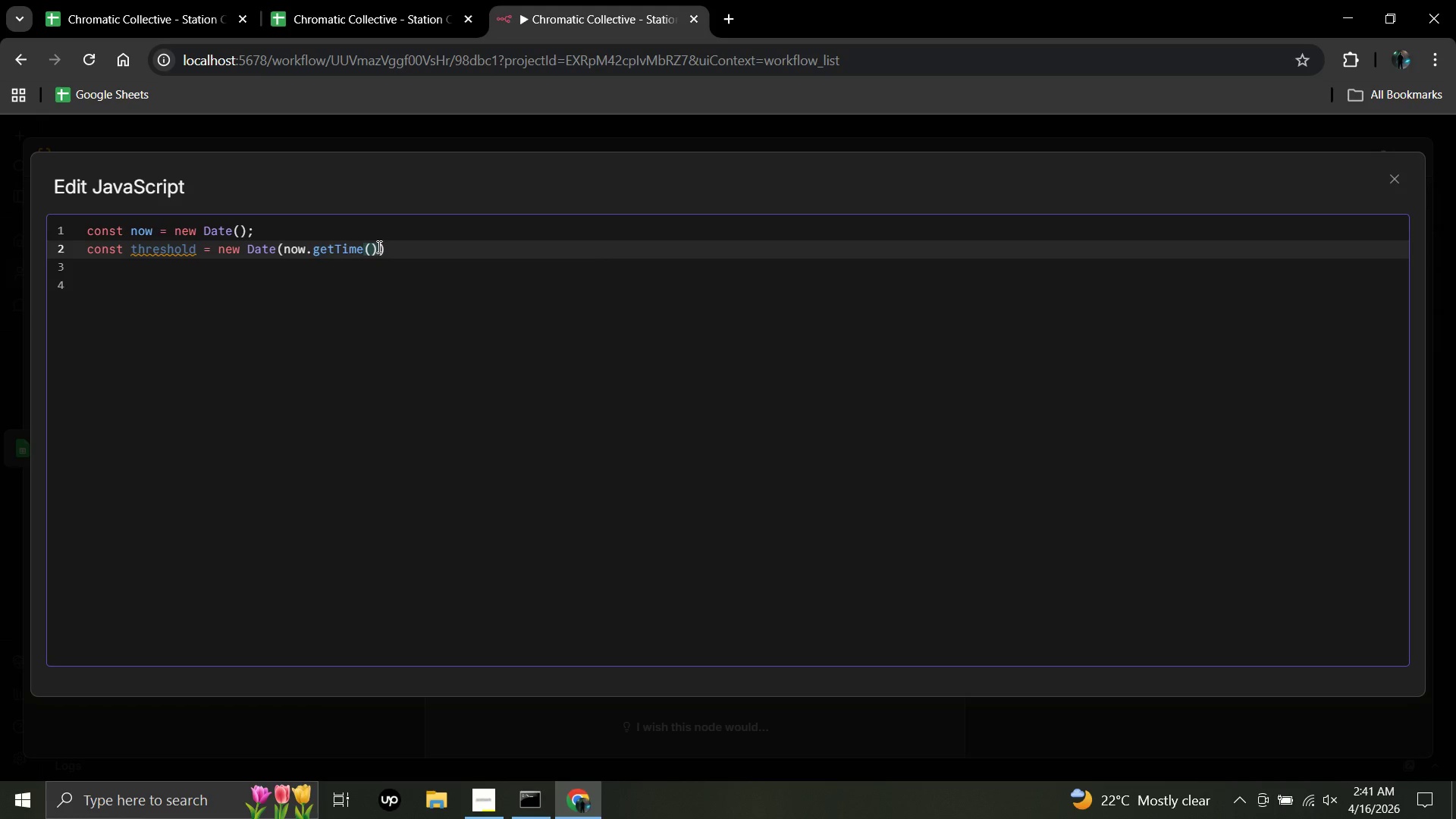 
key(Space)
 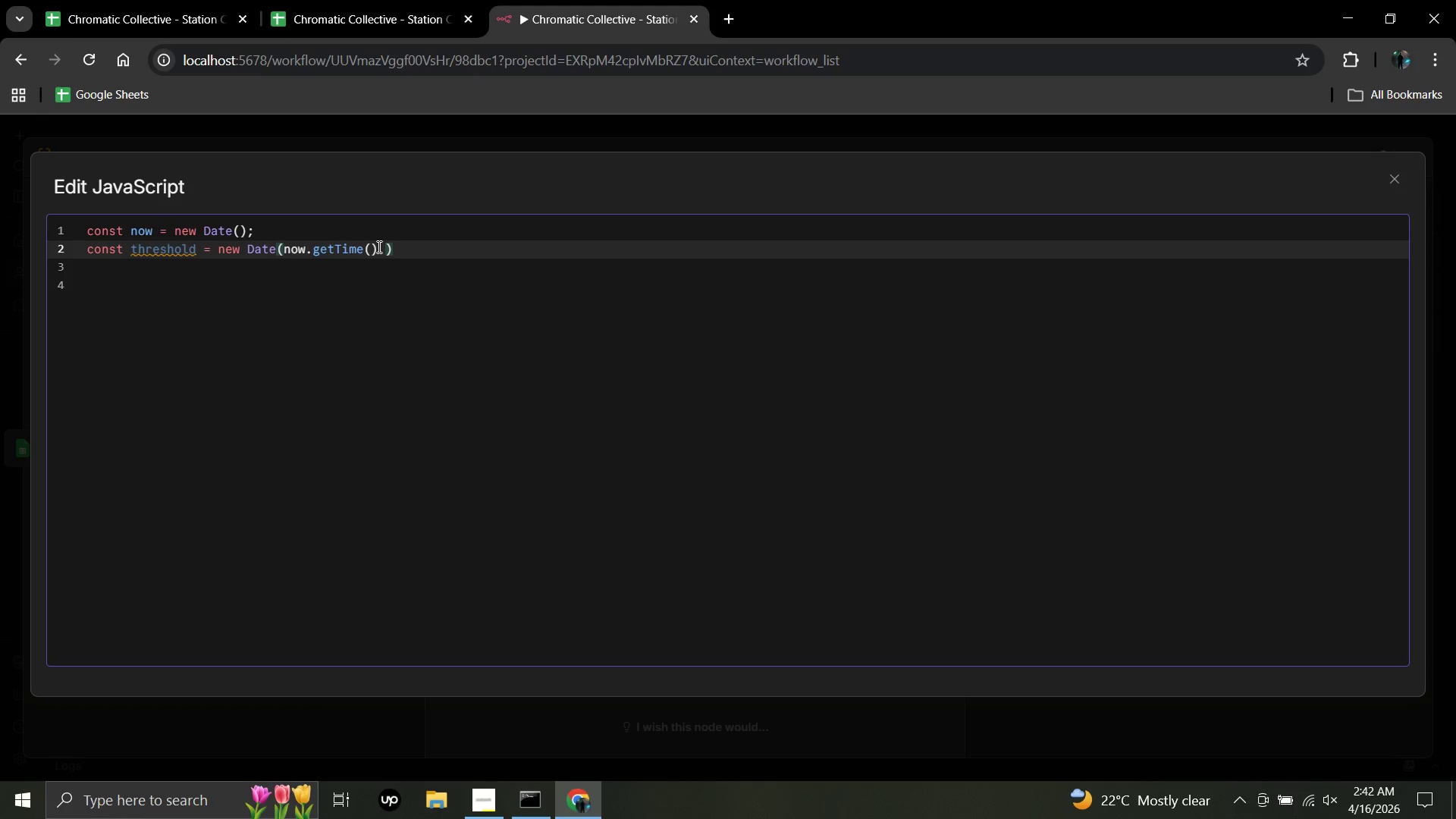 
wait(11.88)
 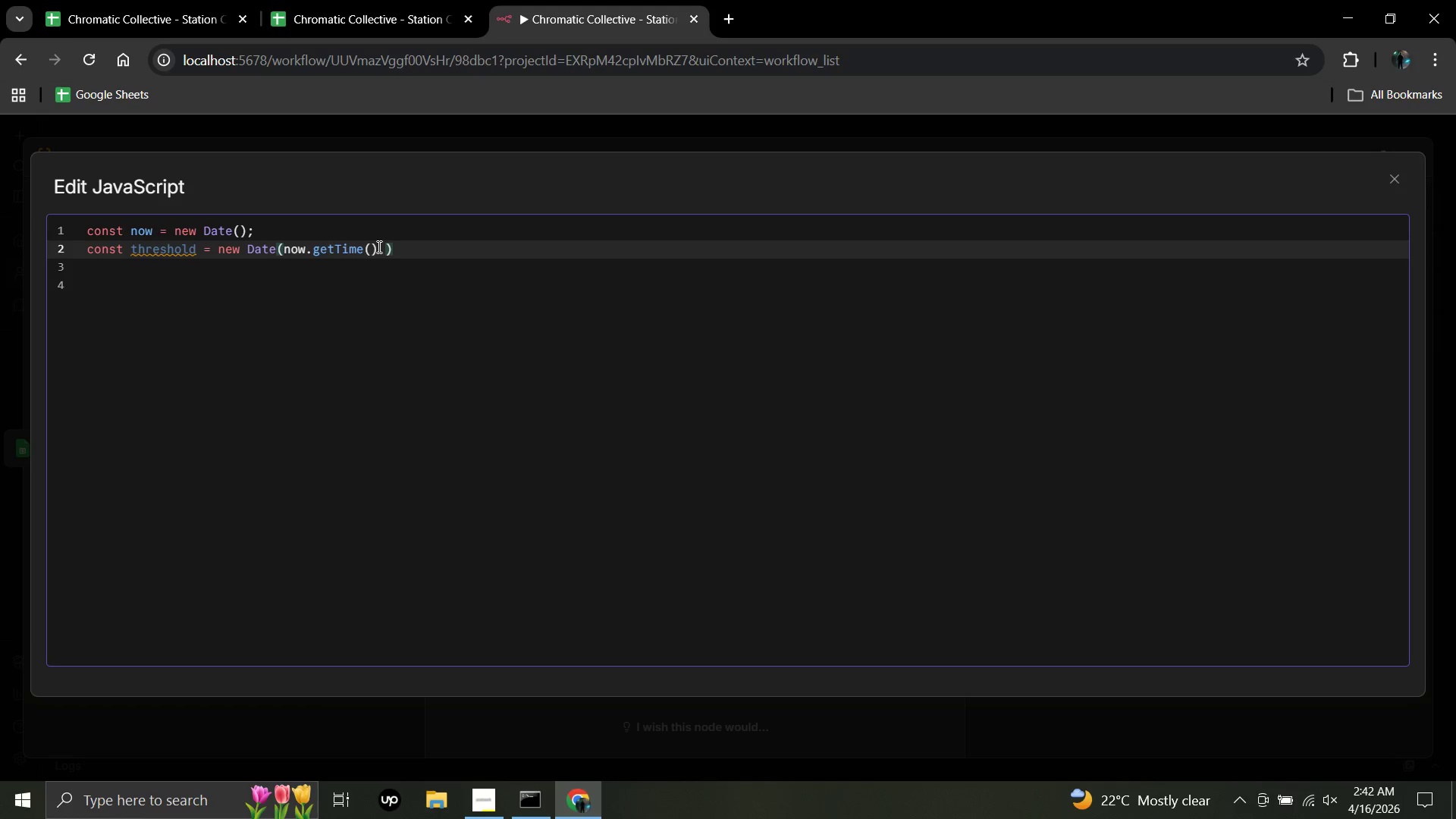 
key(Minus)
 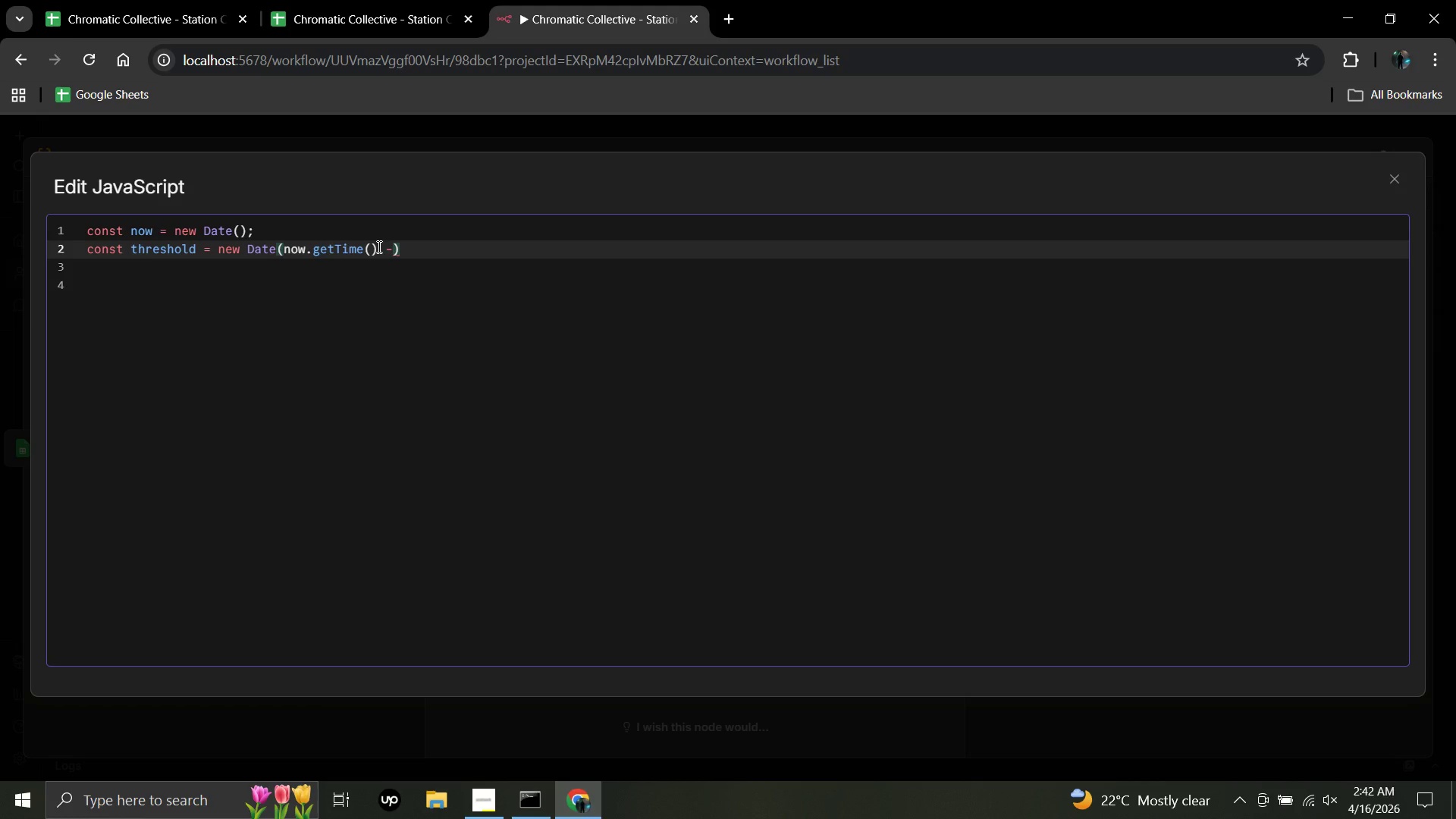 
key(Space)
 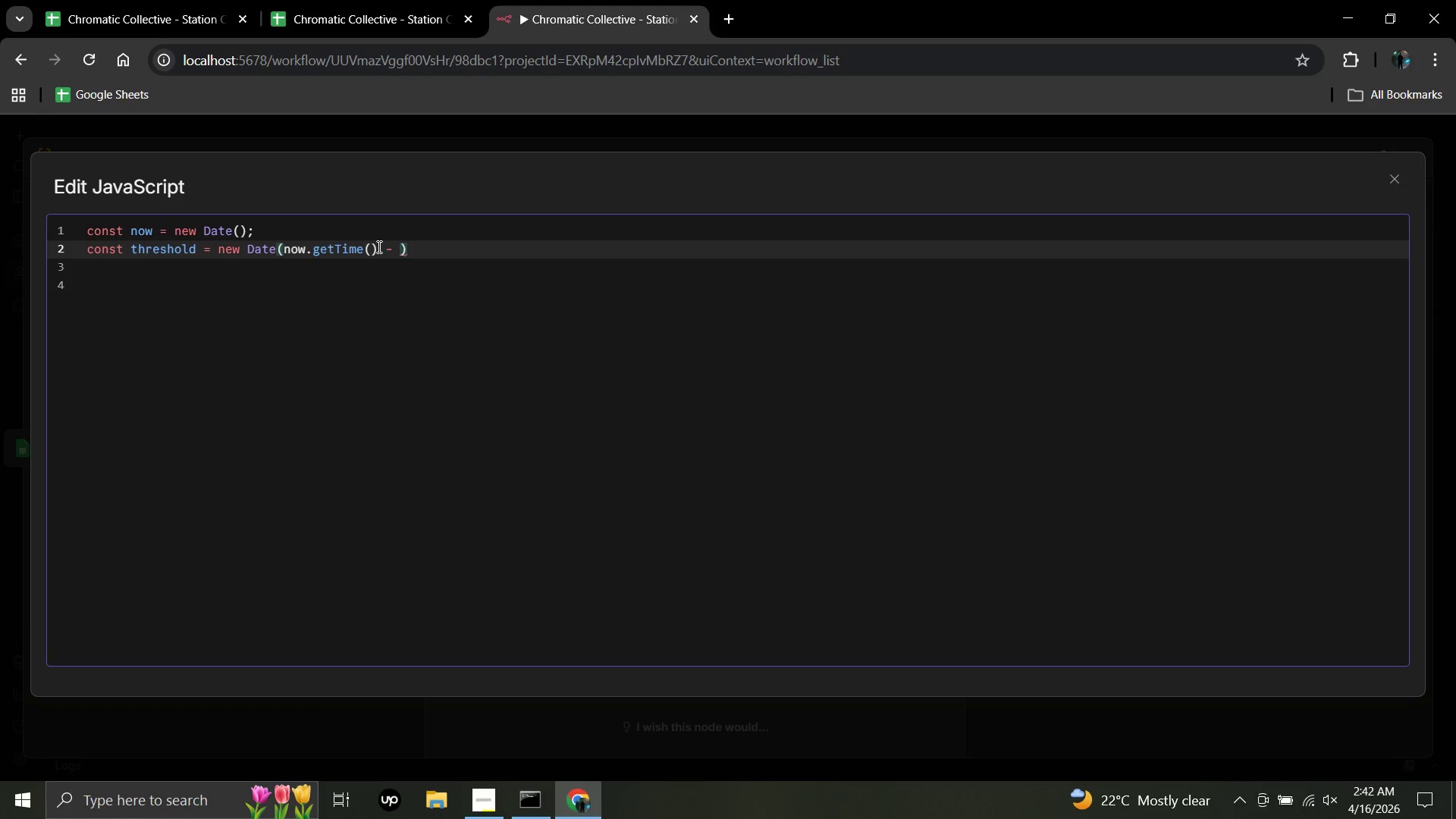 
type(15 )
 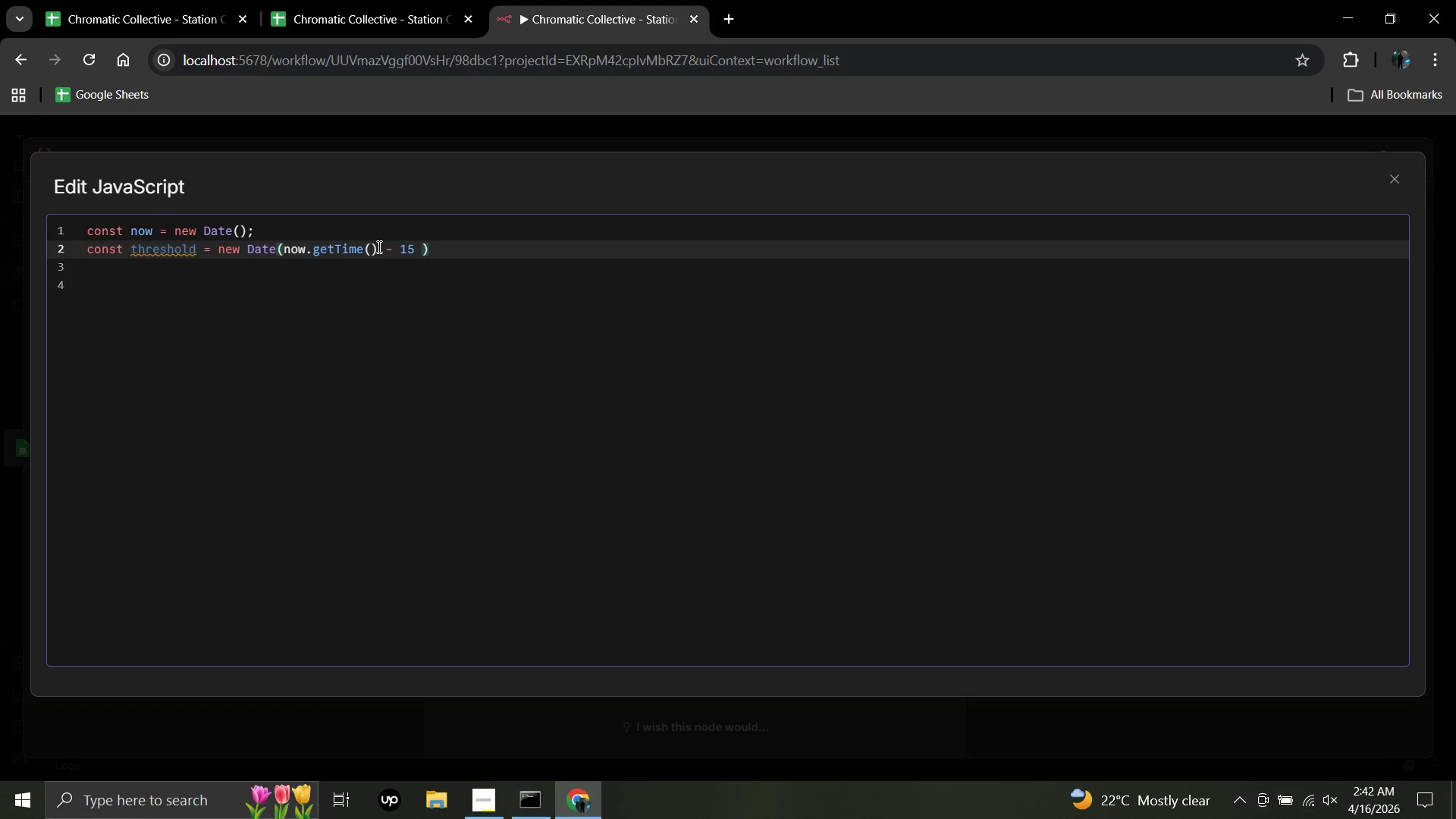 
type(* 60 * 1000)
 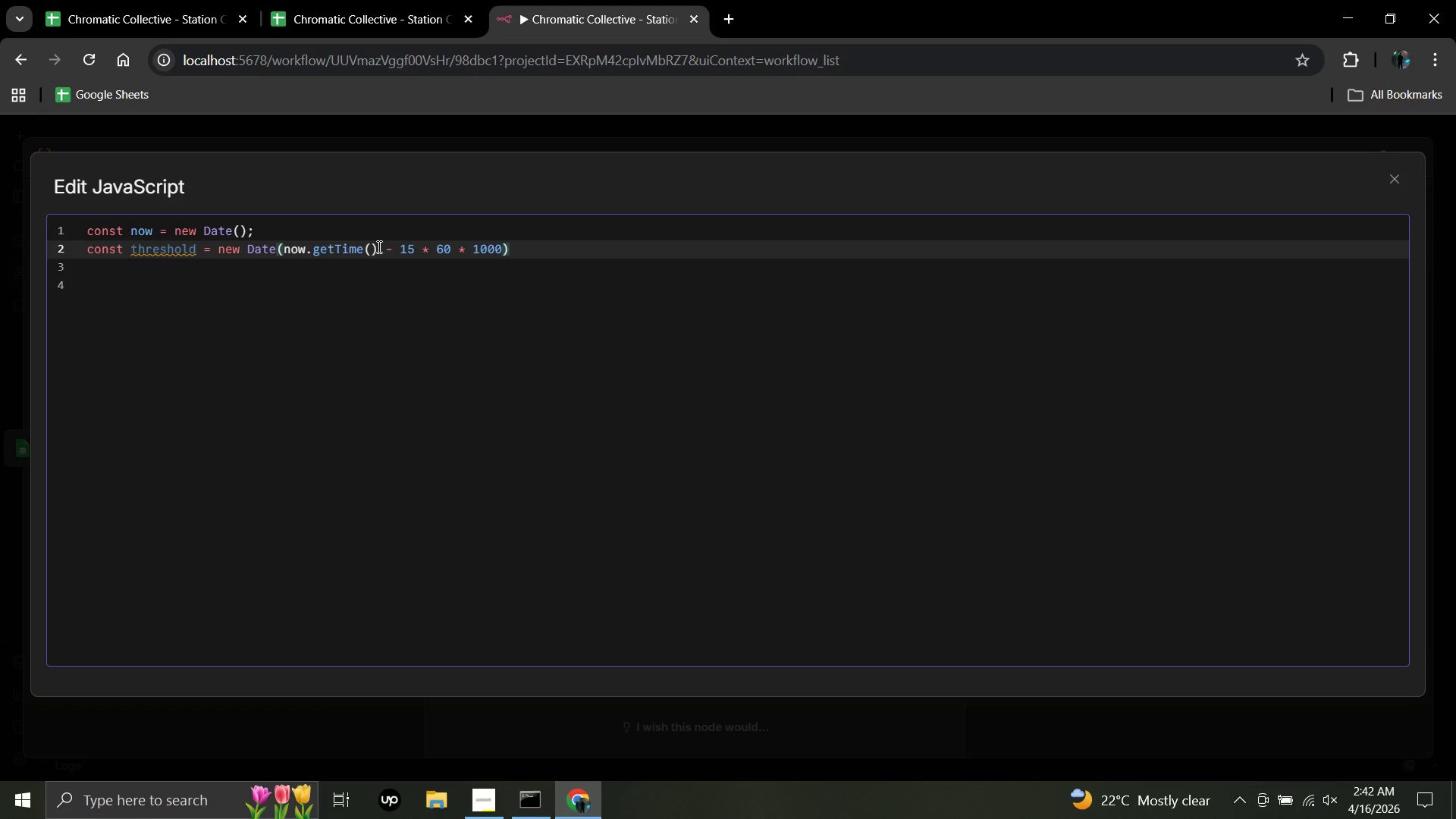 
left_click([514, 247])
 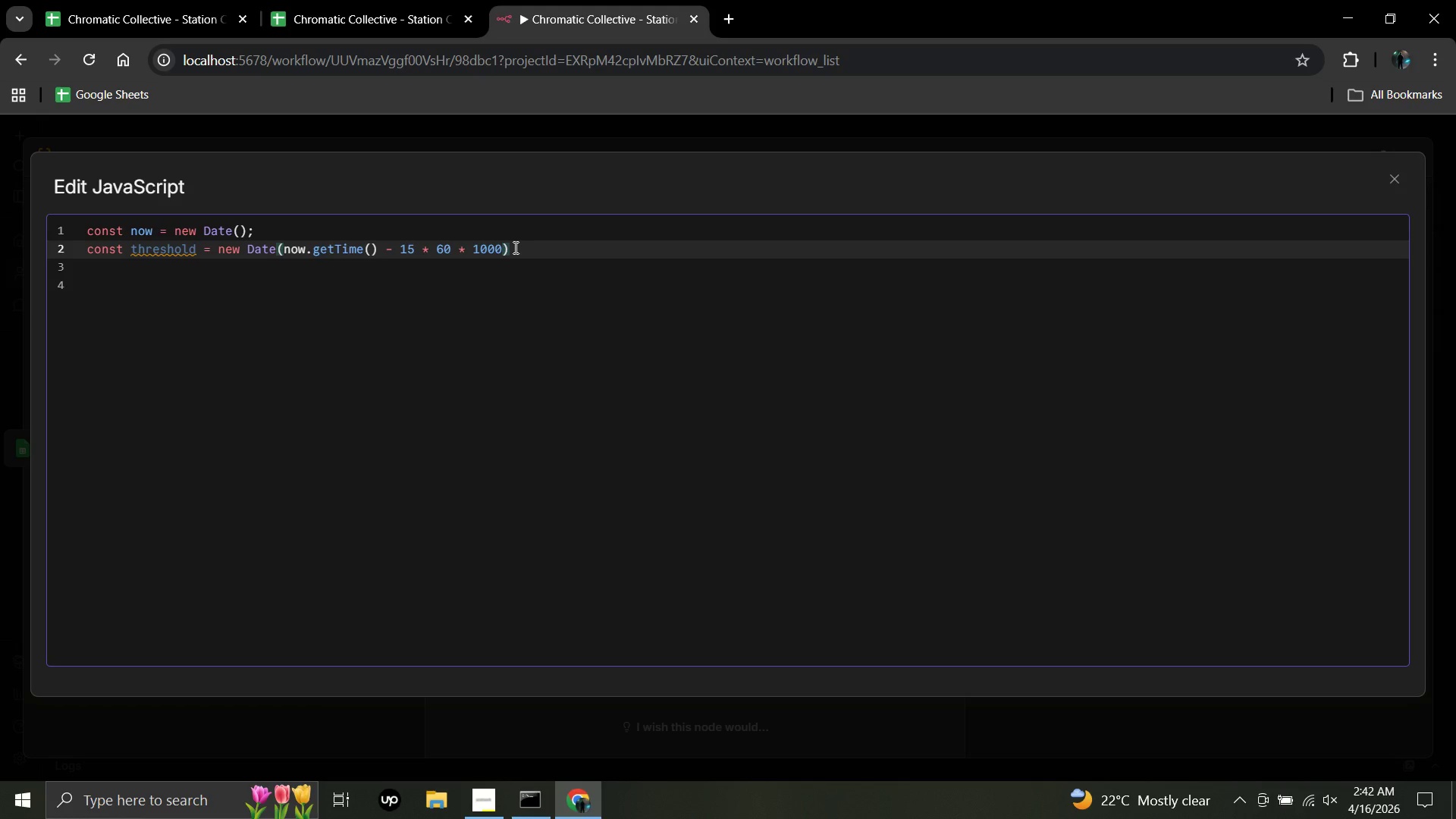 
key(Semicolon)
 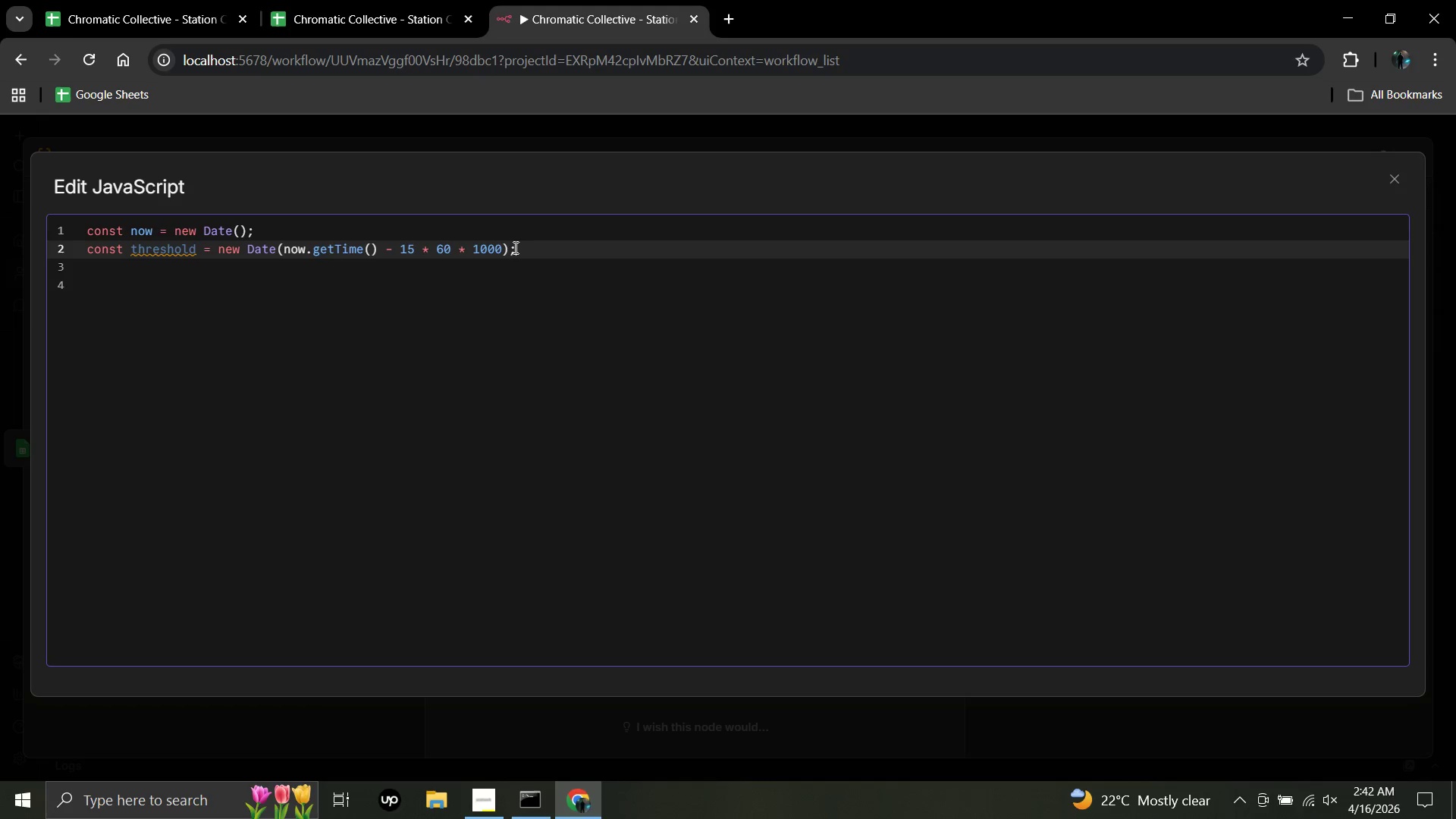 
key(Enter)
 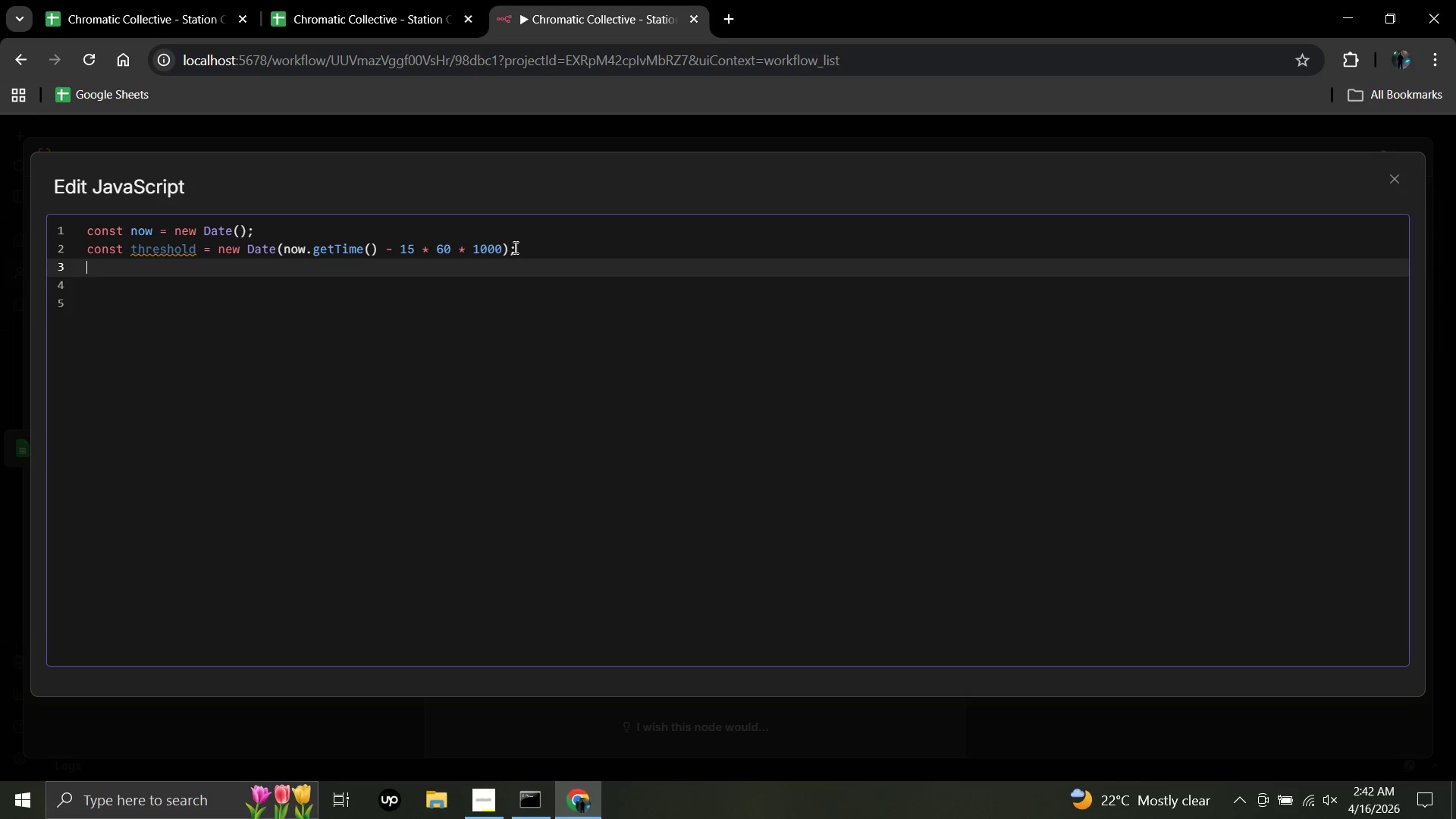 
type(const today)
 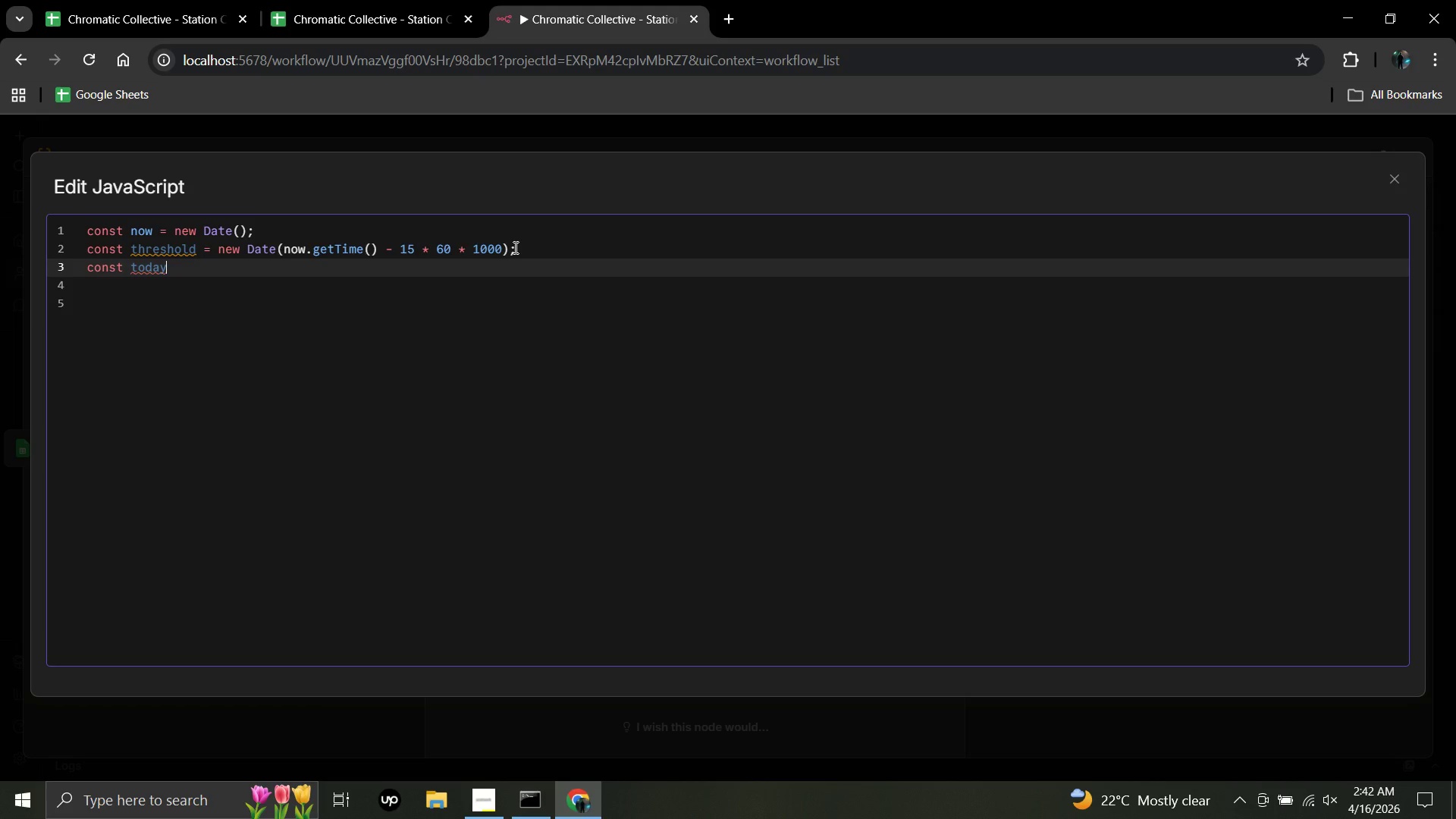 
key(Space)
 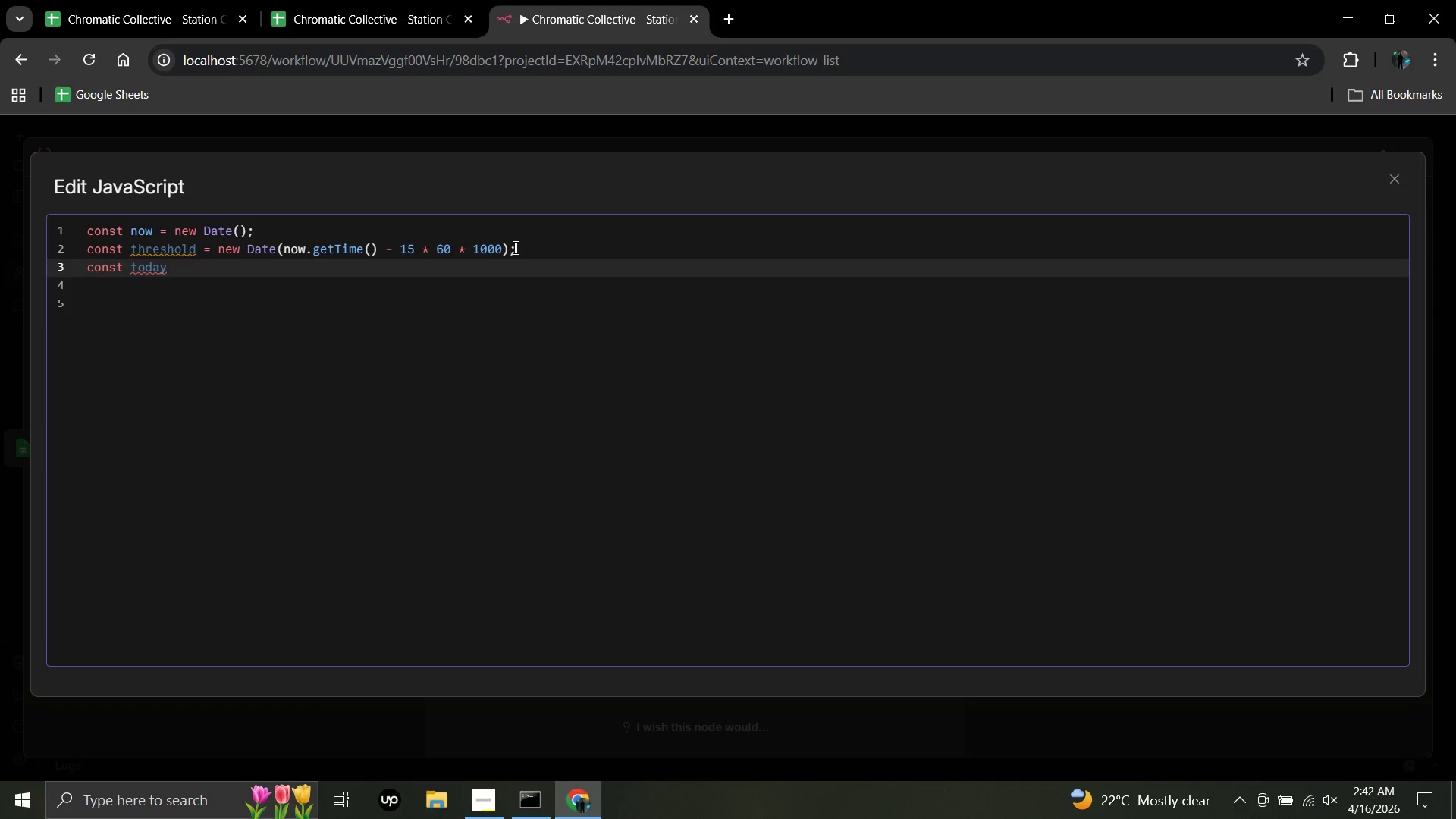 
key(Equal)
 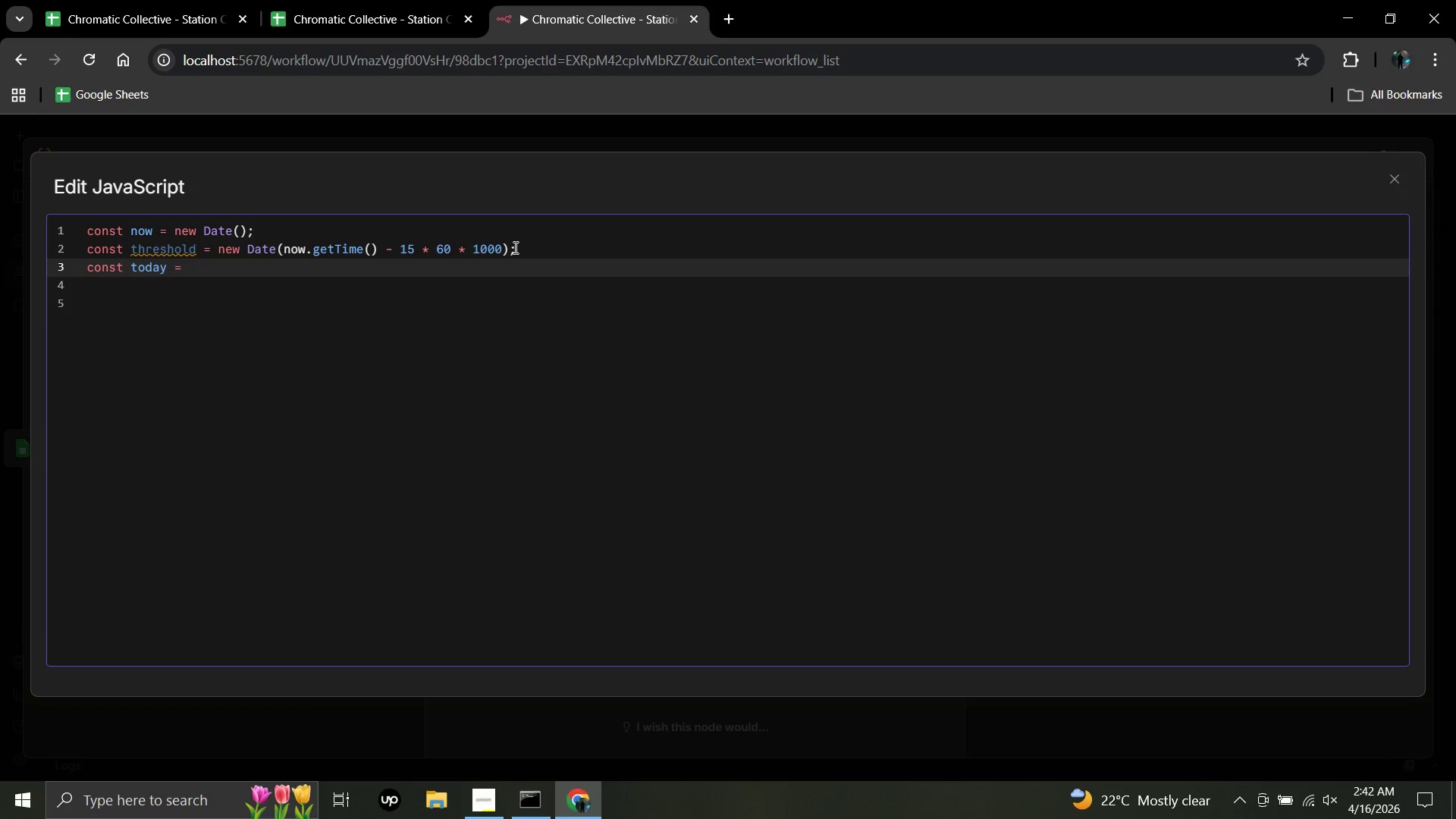 
key(Space)
 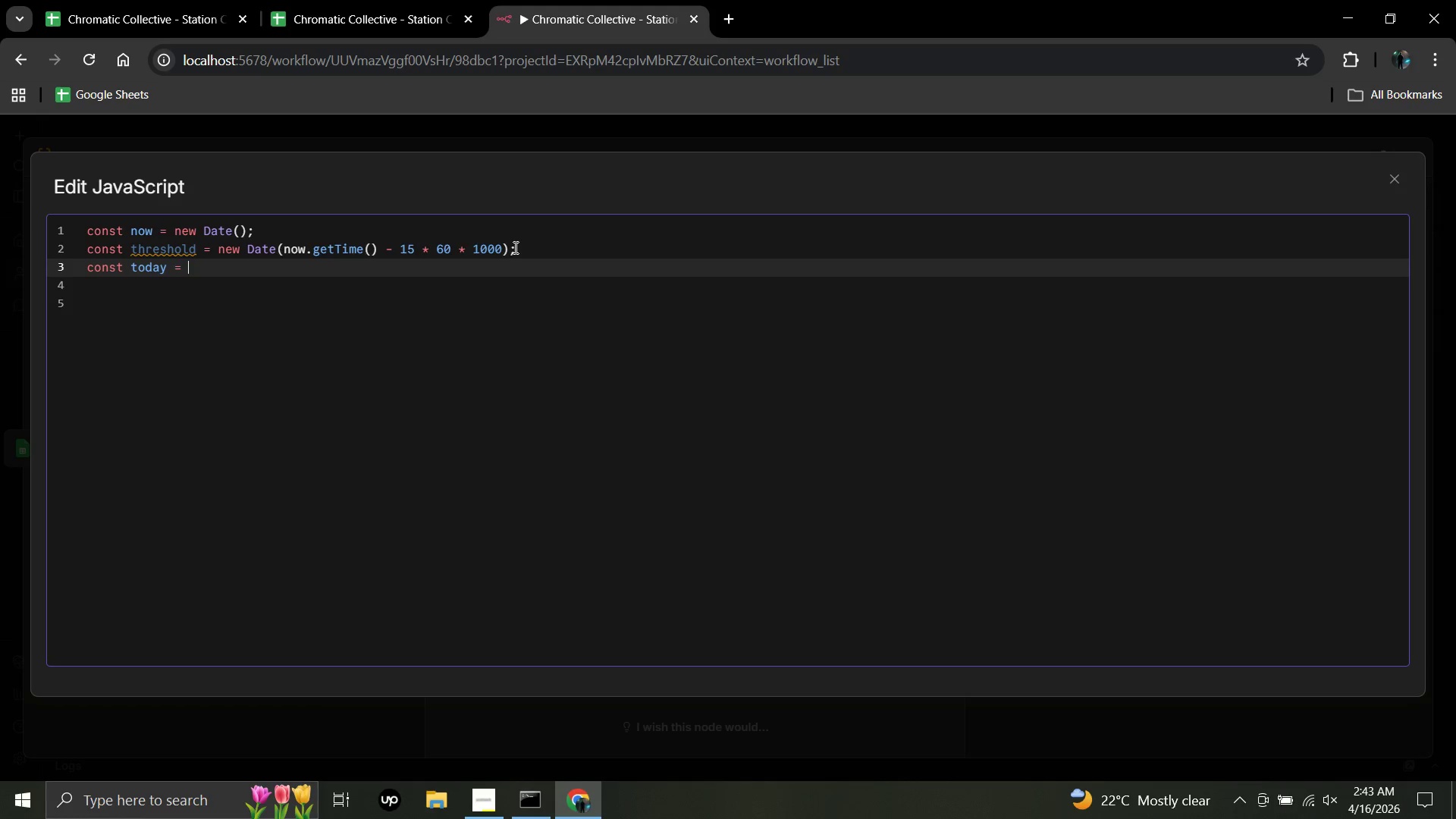 
type(now.)
 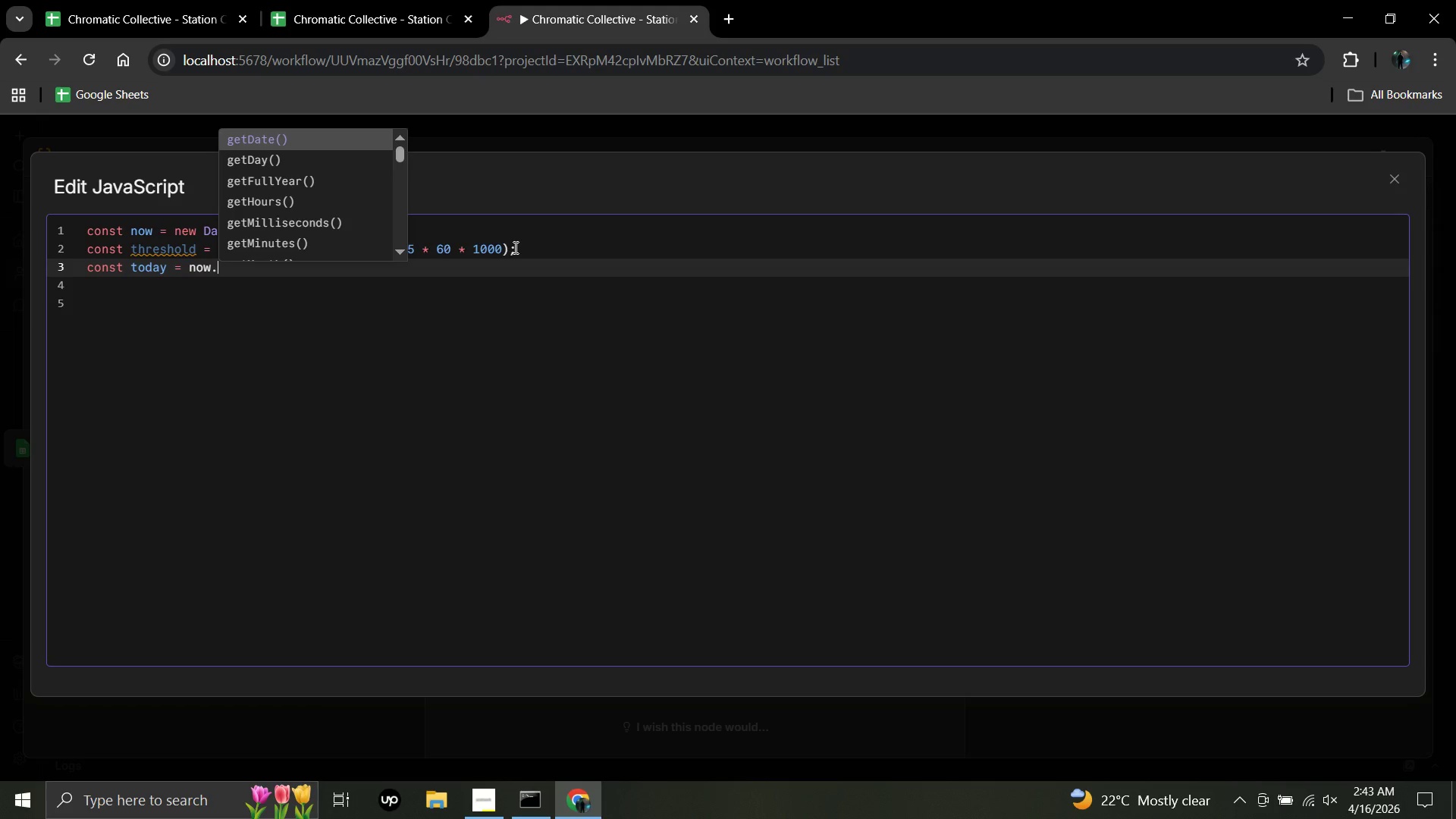 
type(to)
 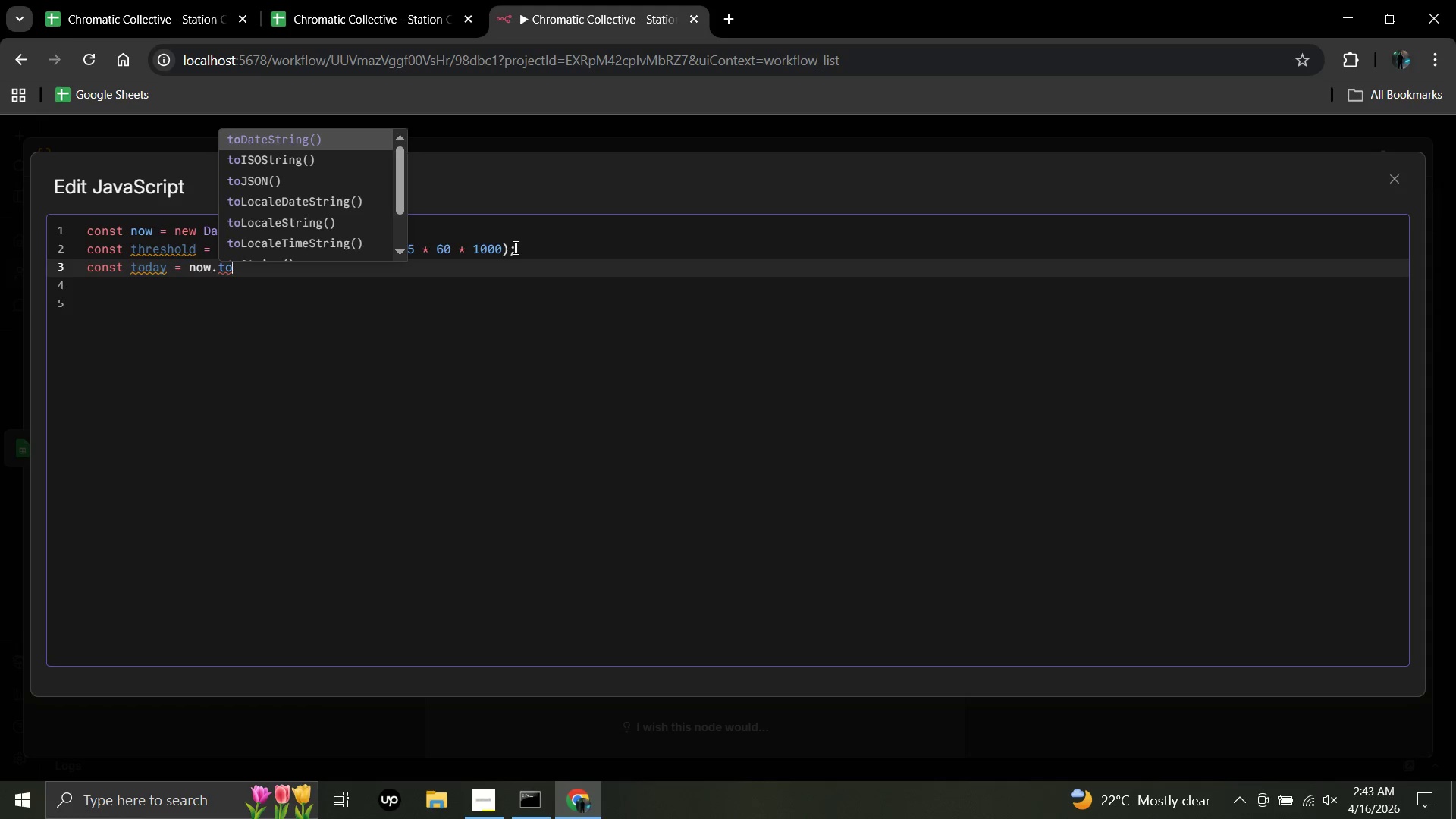 
type(ISOString)
 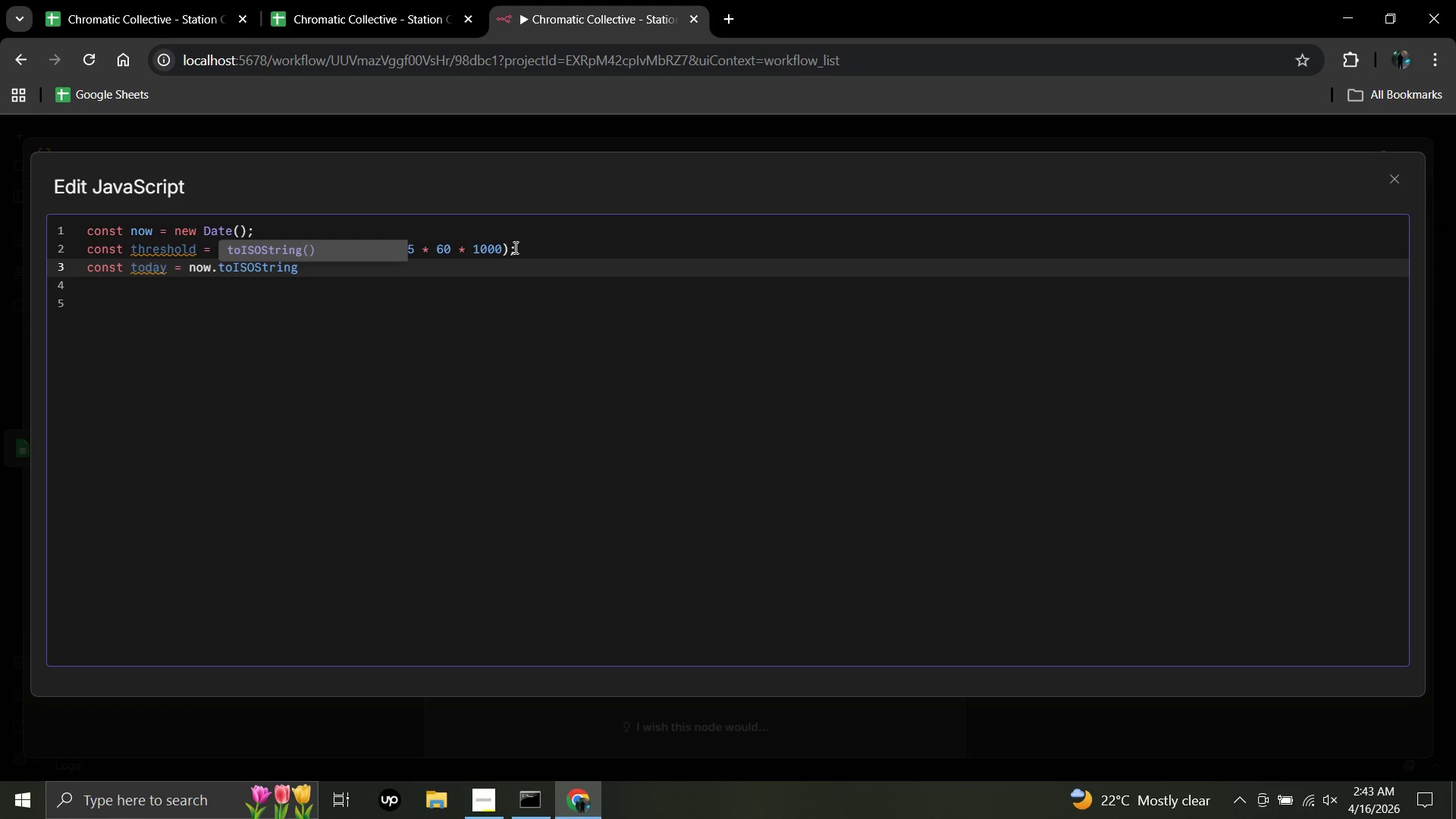 
key(Shift+9)
 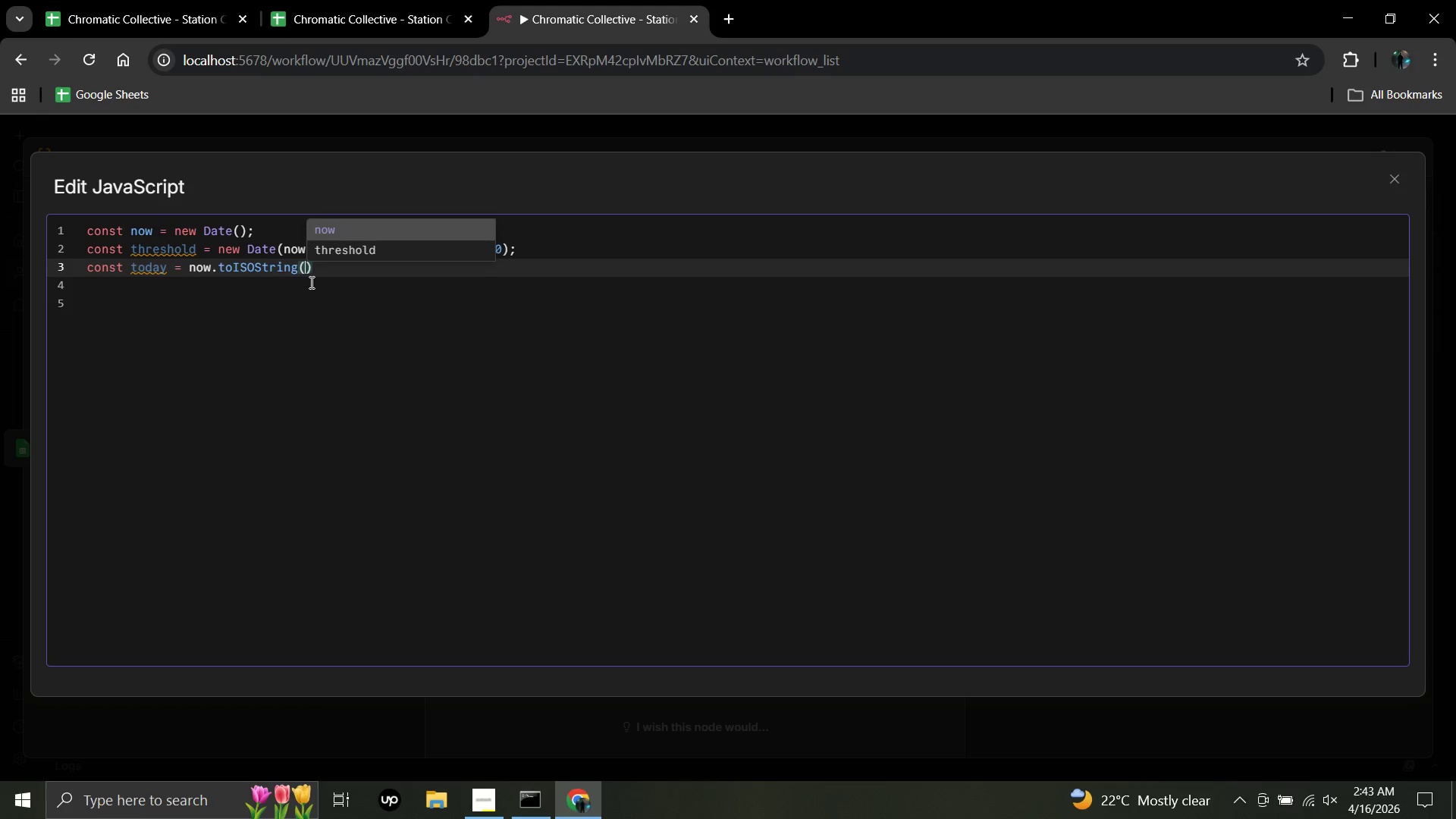 
left_click([314, 269])
 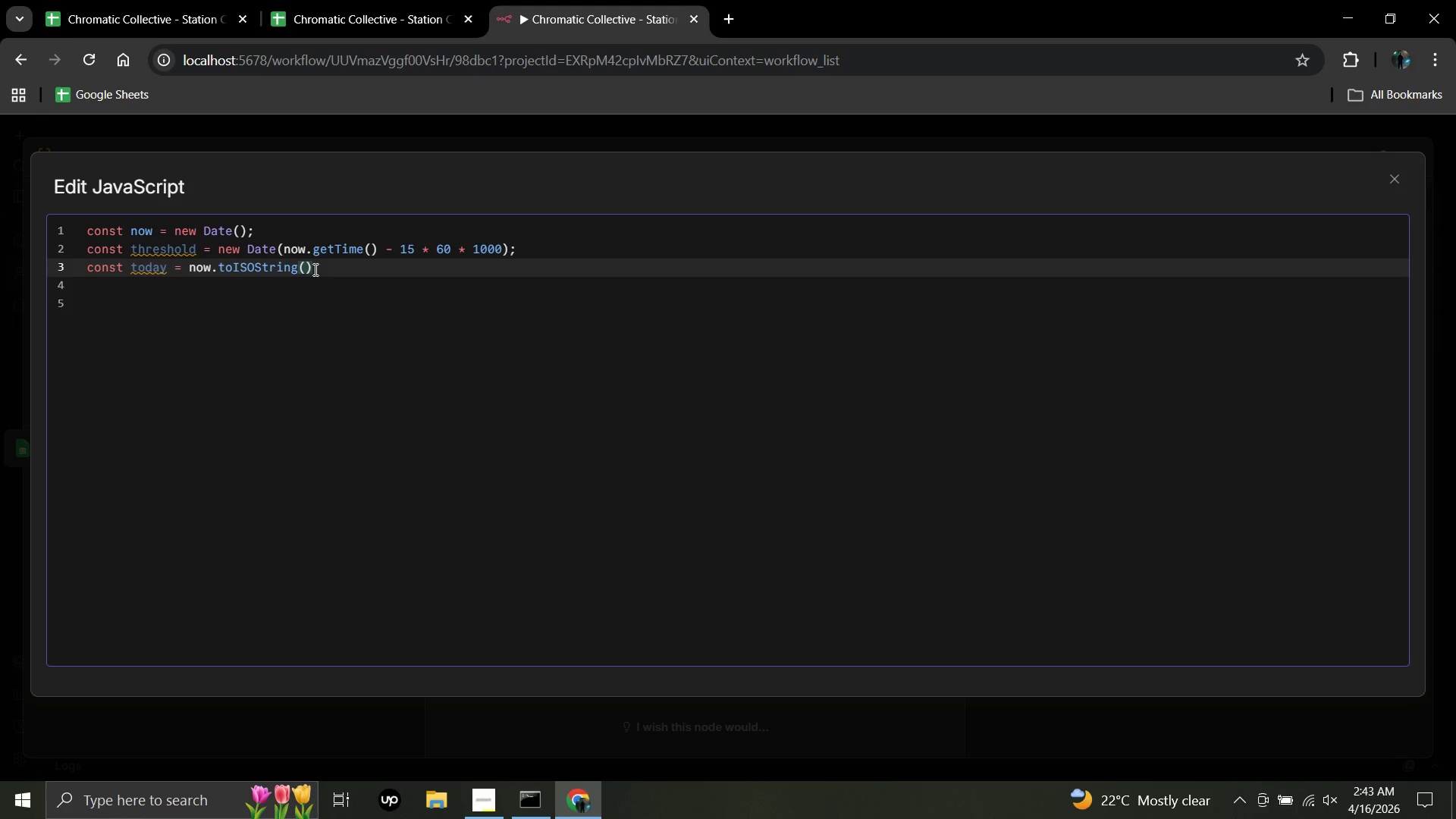 
key(Space)
 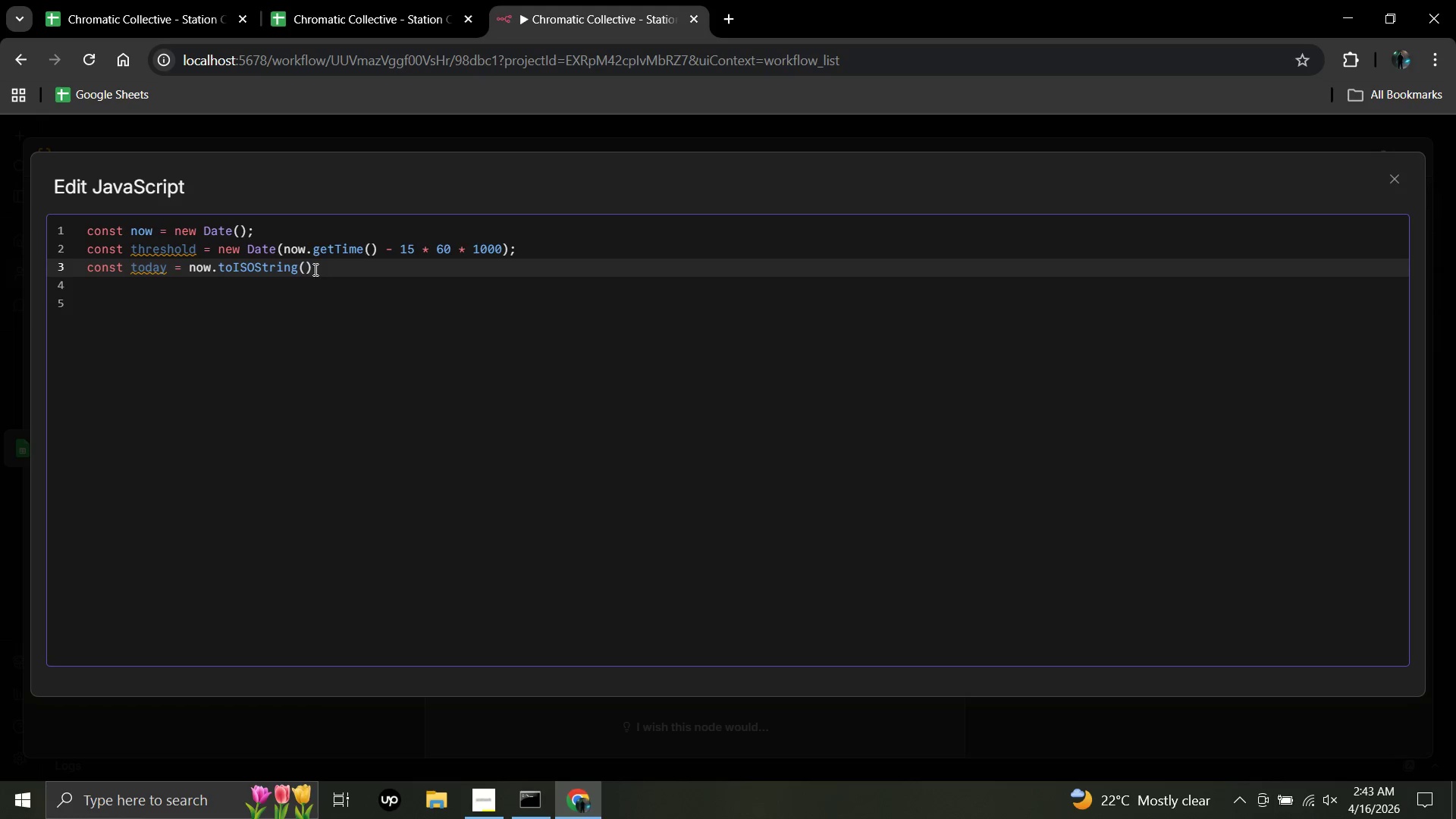 
key(Period)
 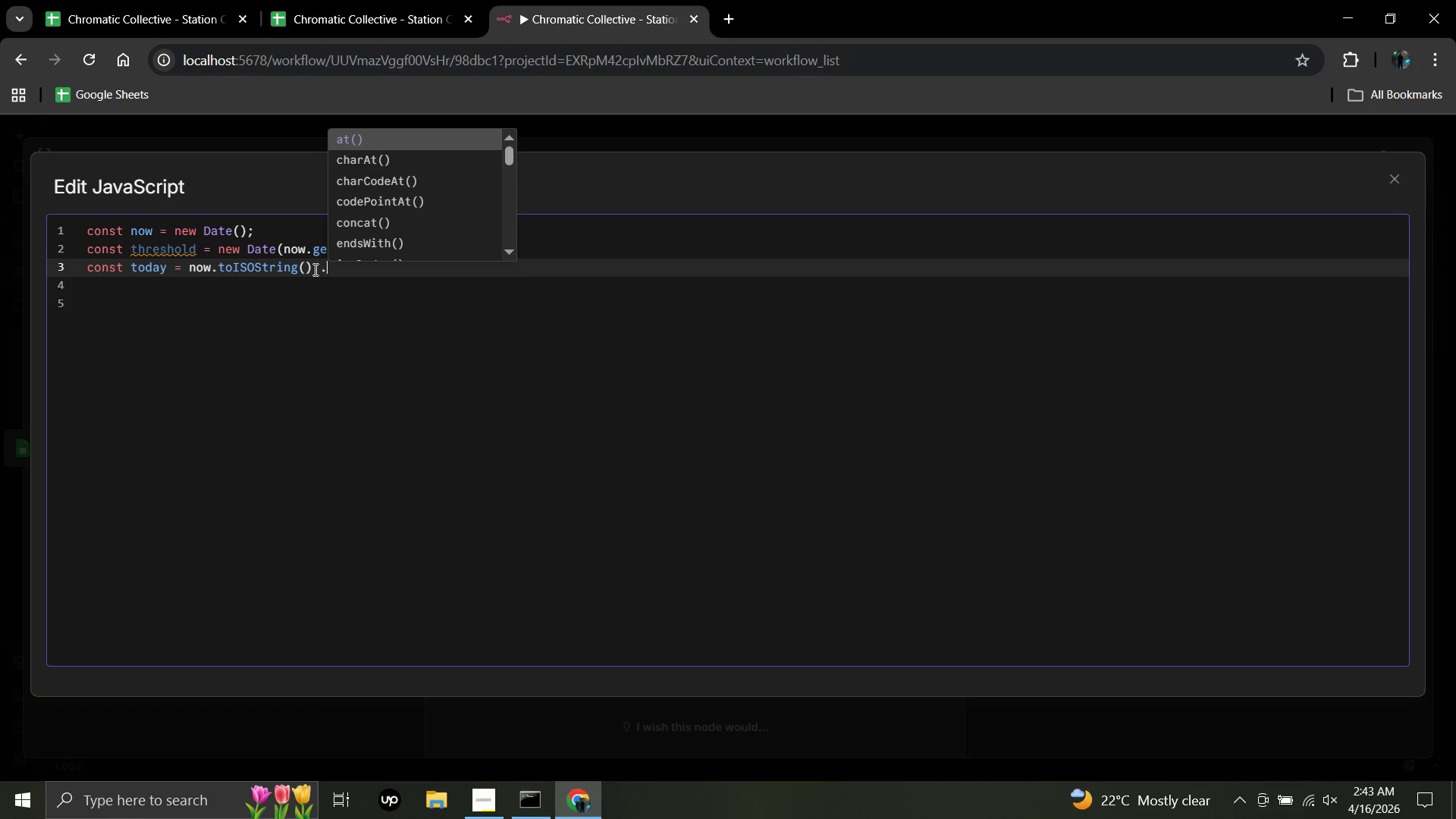 
key(Backspace)
 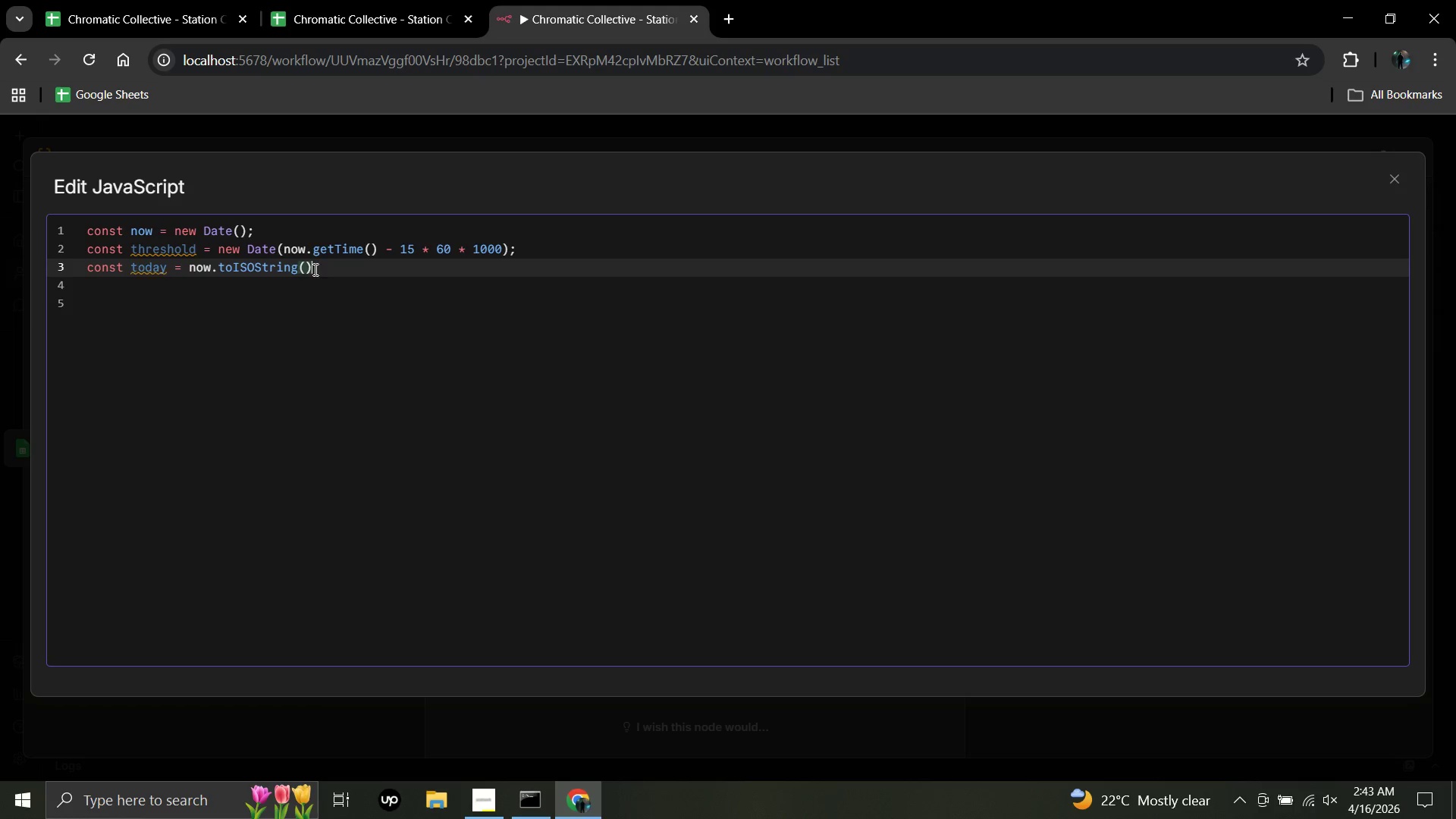 
key(Backspace)
 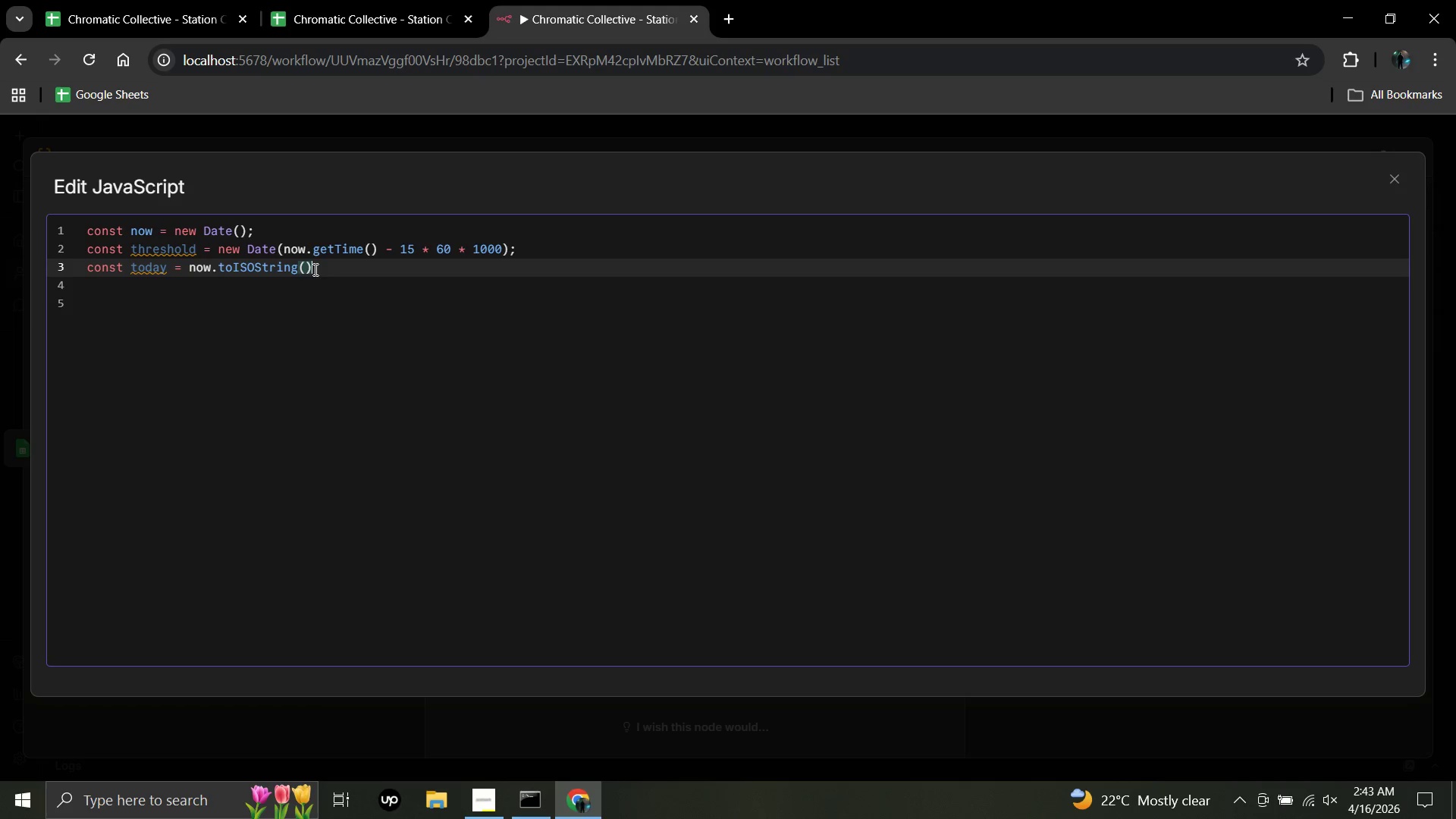 
key(Period)
 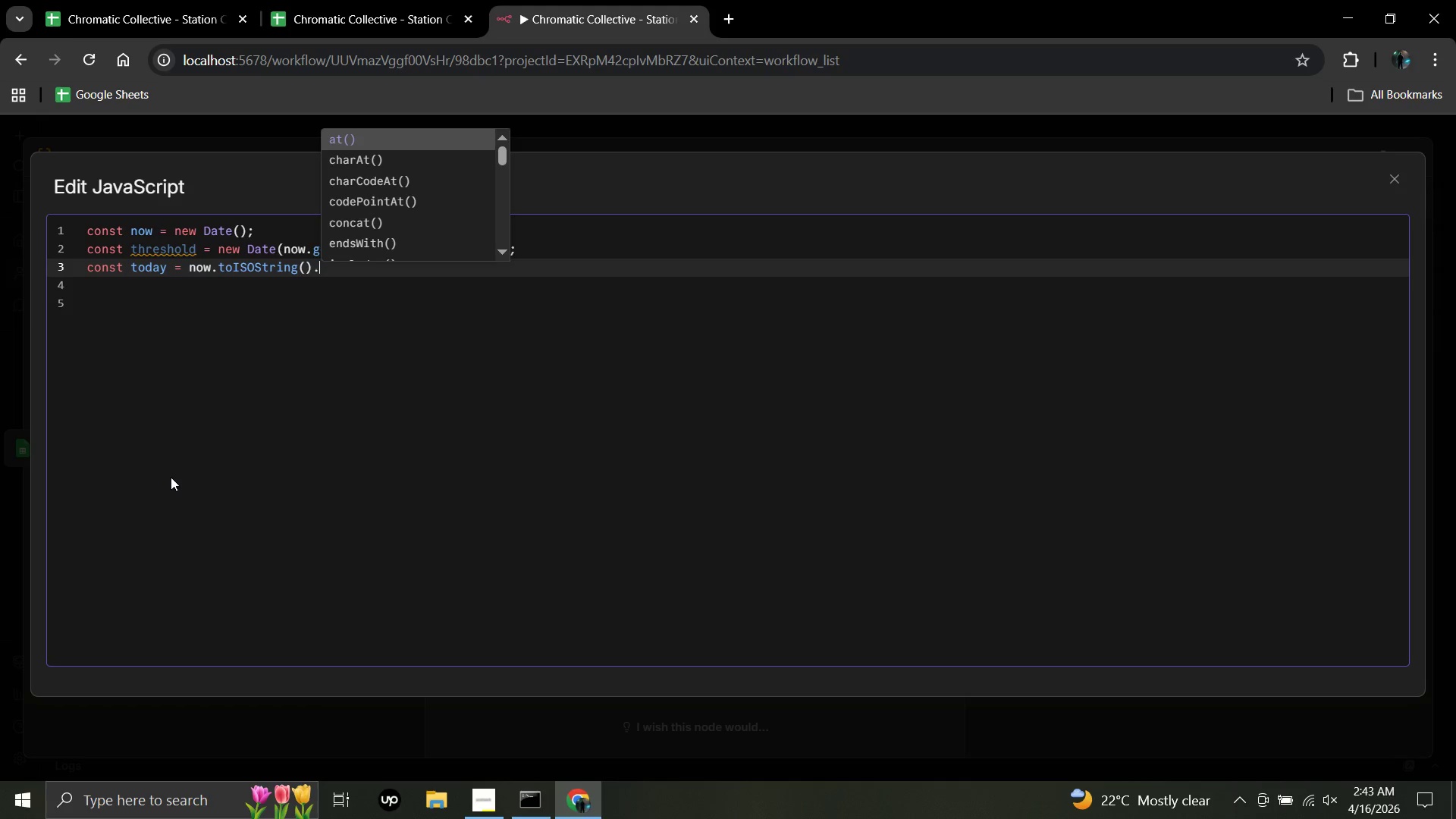 
wait(6.33)
 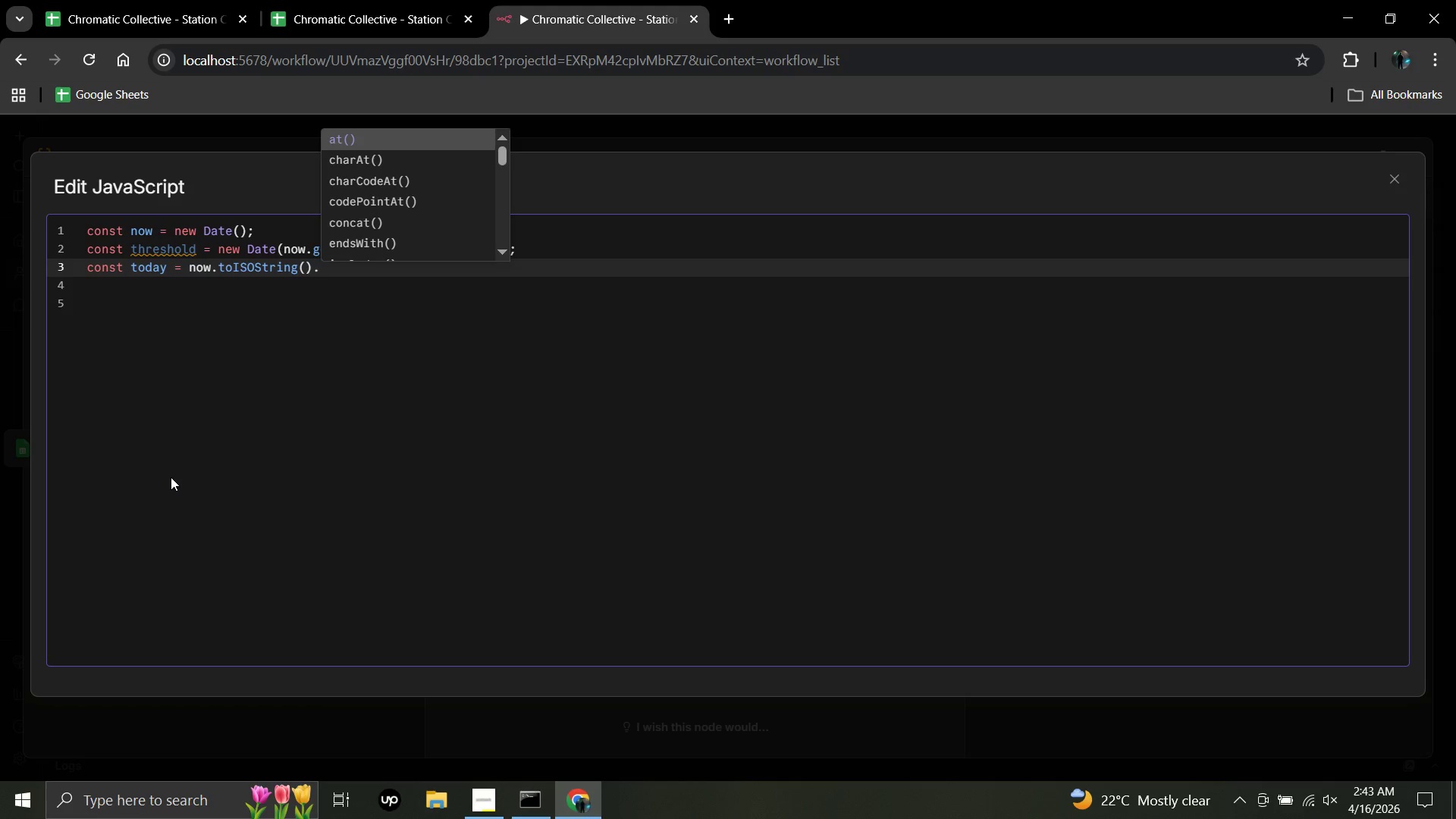 
type(split)
 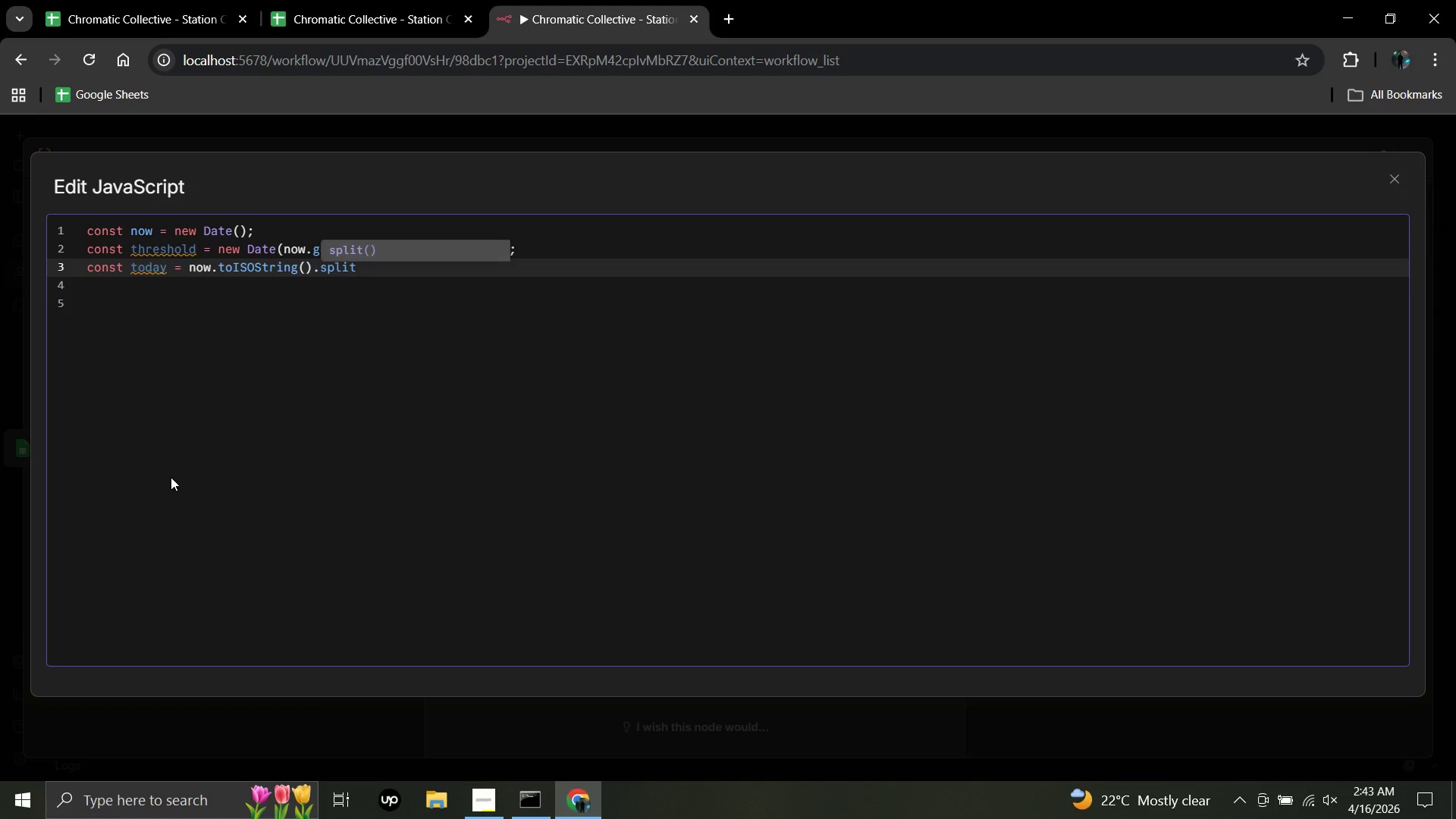 
key(Shift+9)
 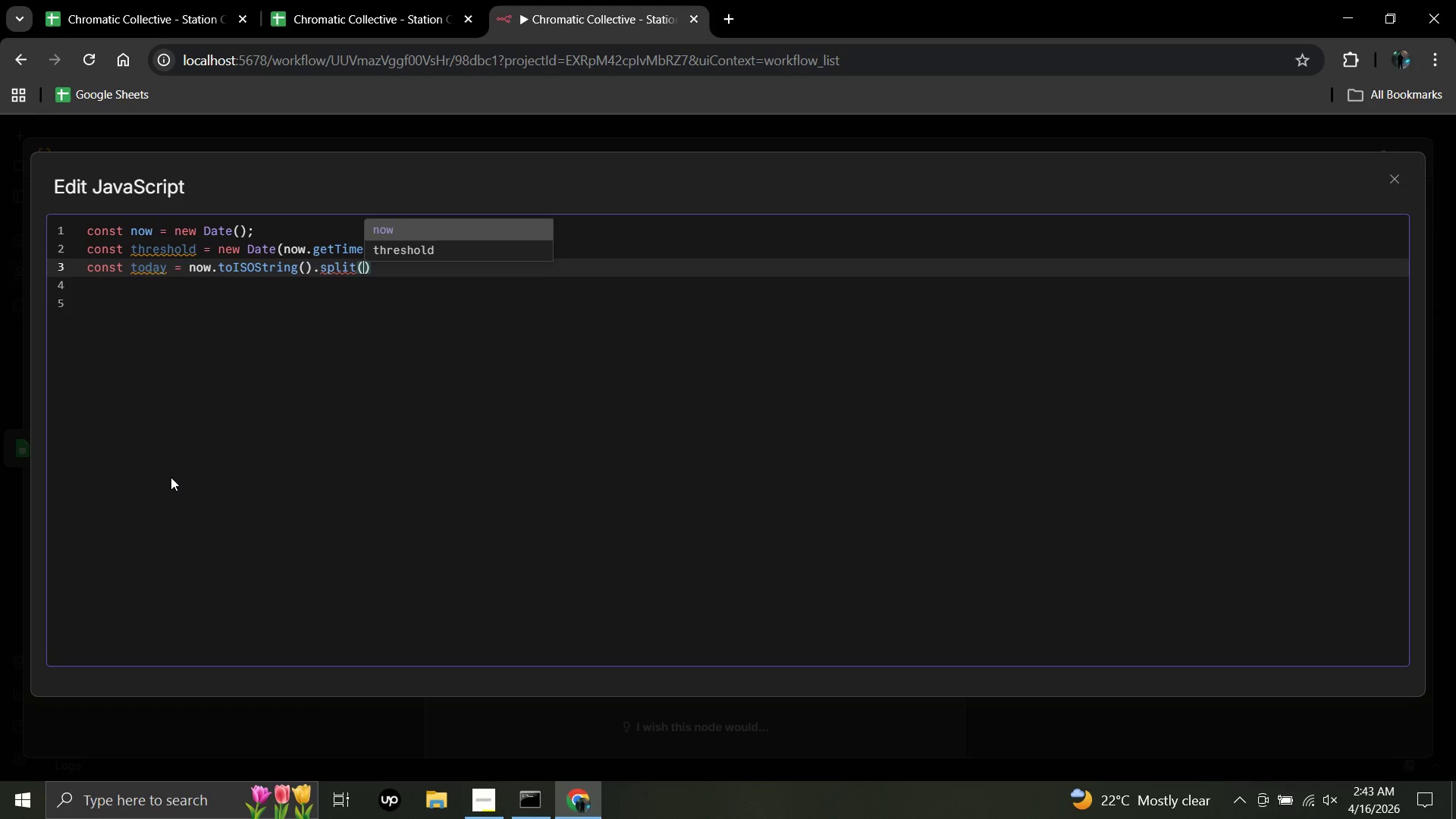 
key(Quote)
 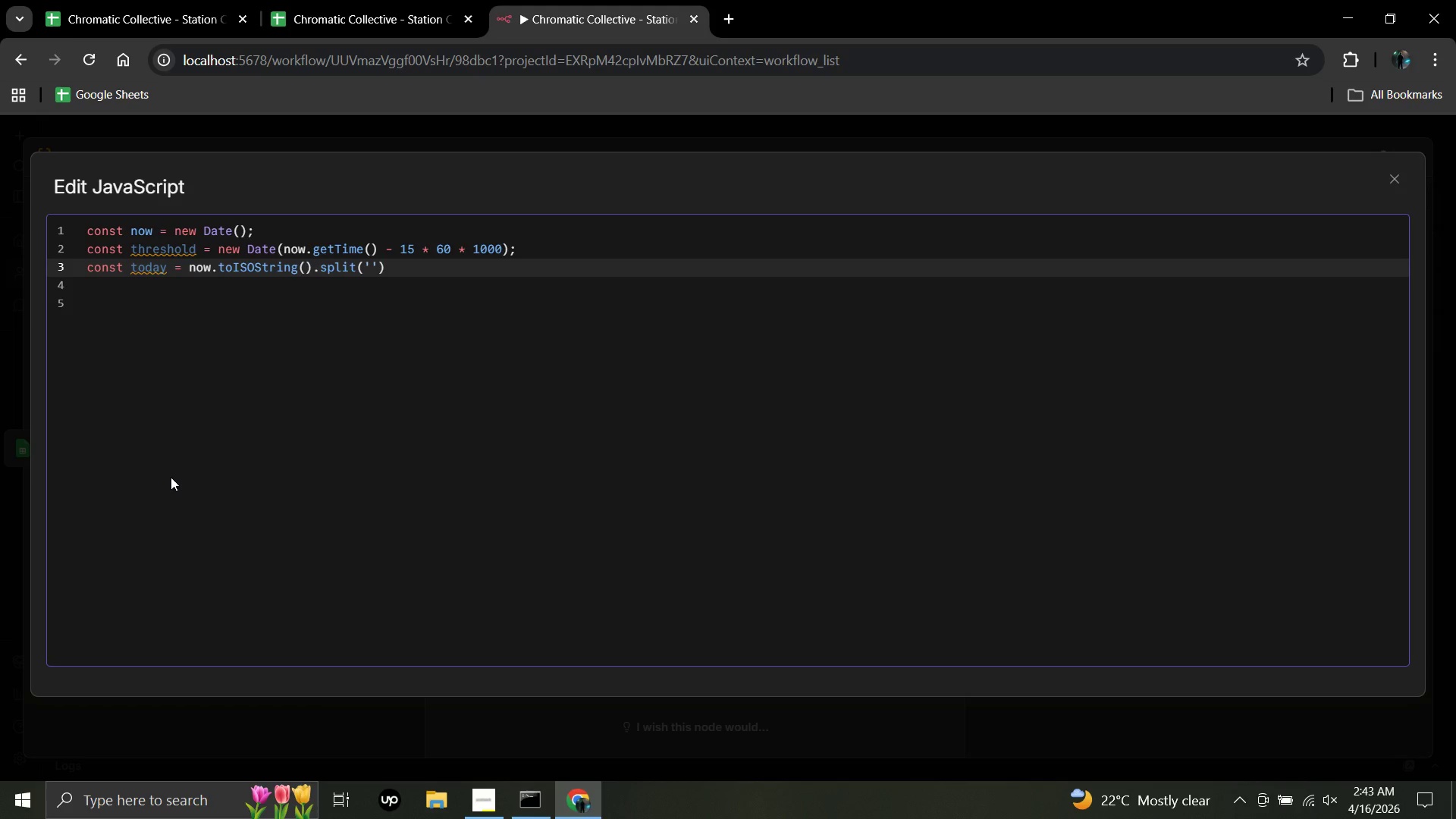 
key(CapsLock)
 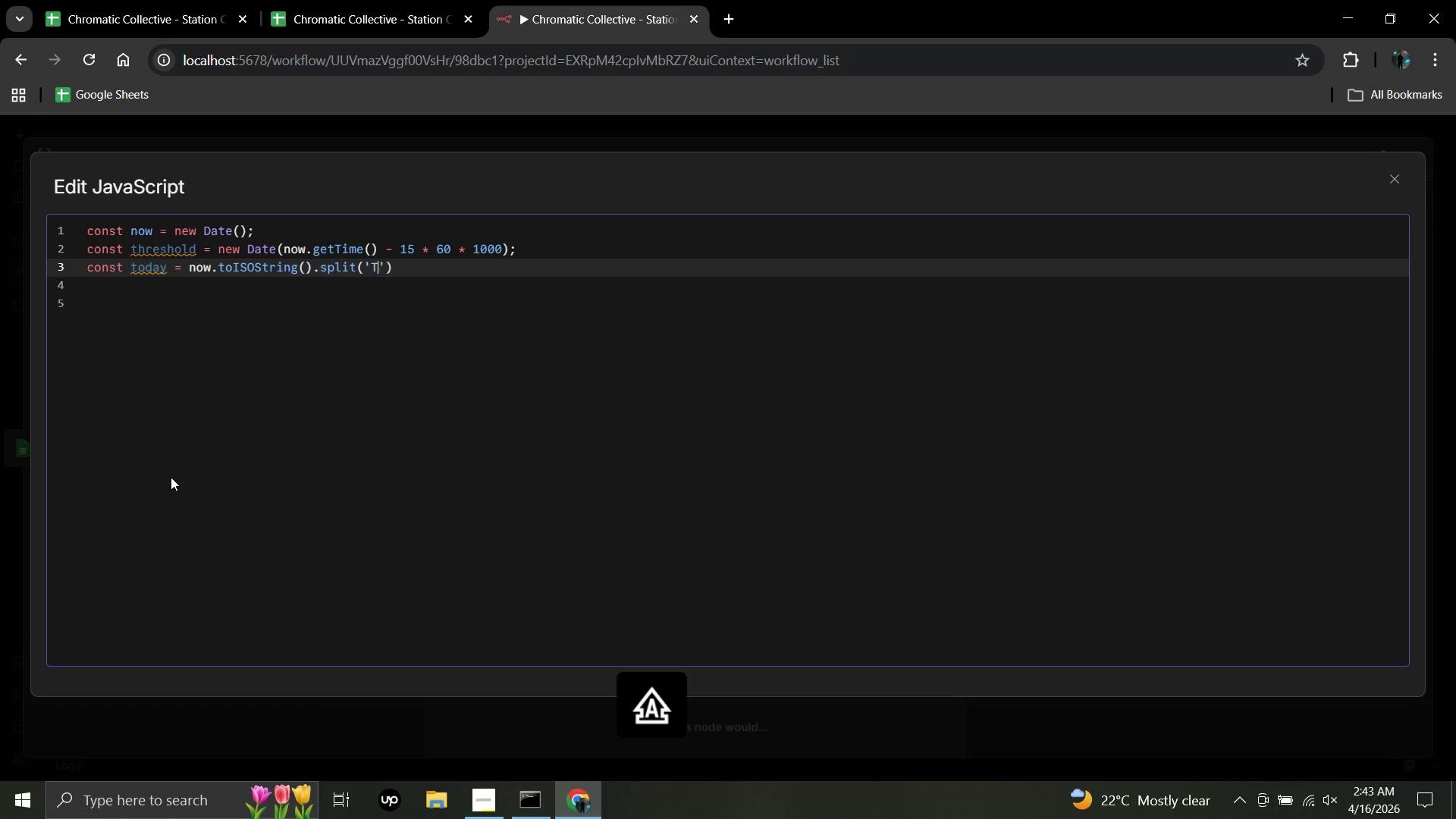 
key(T)
 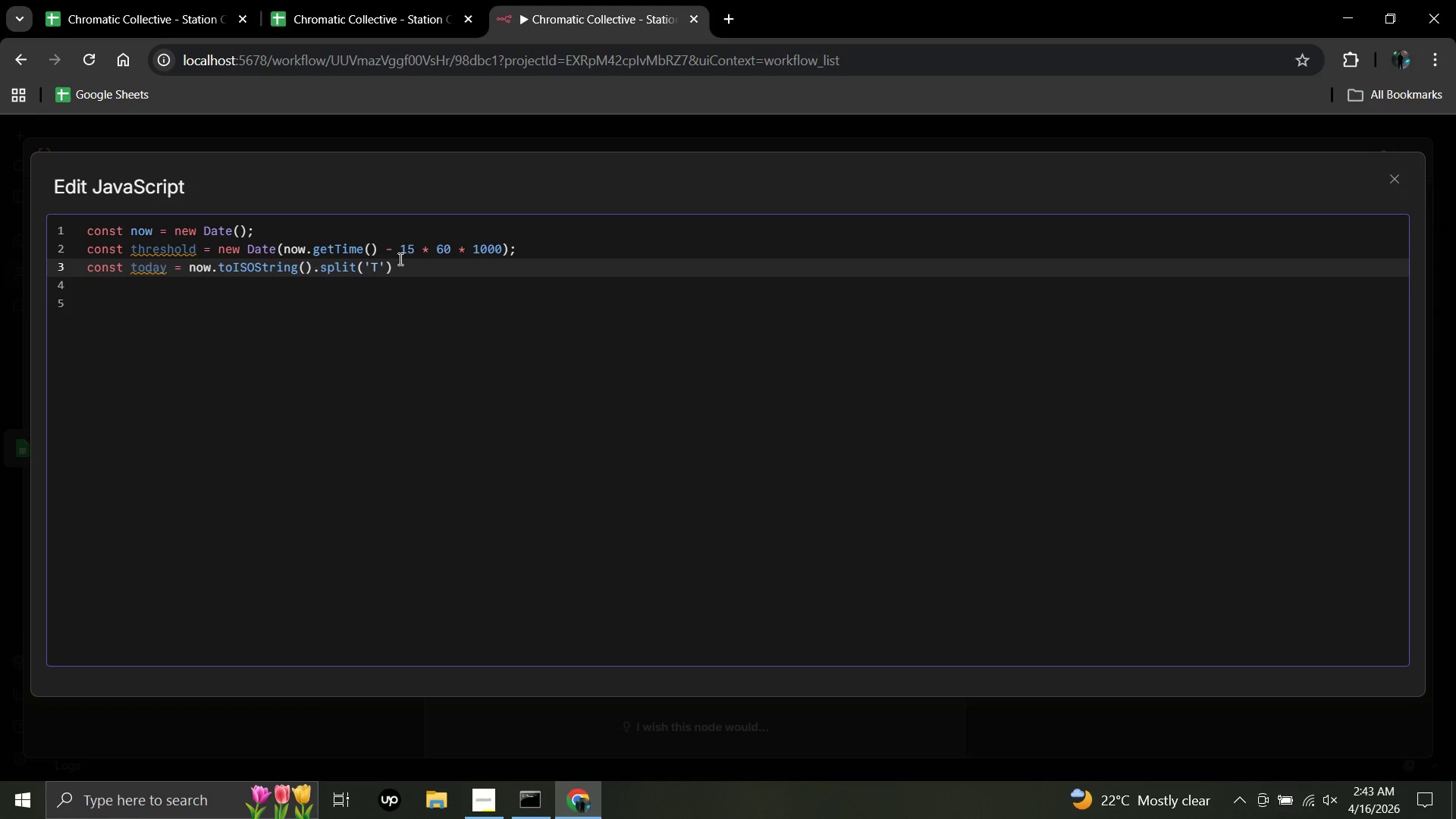 
left_click([397, 262])
 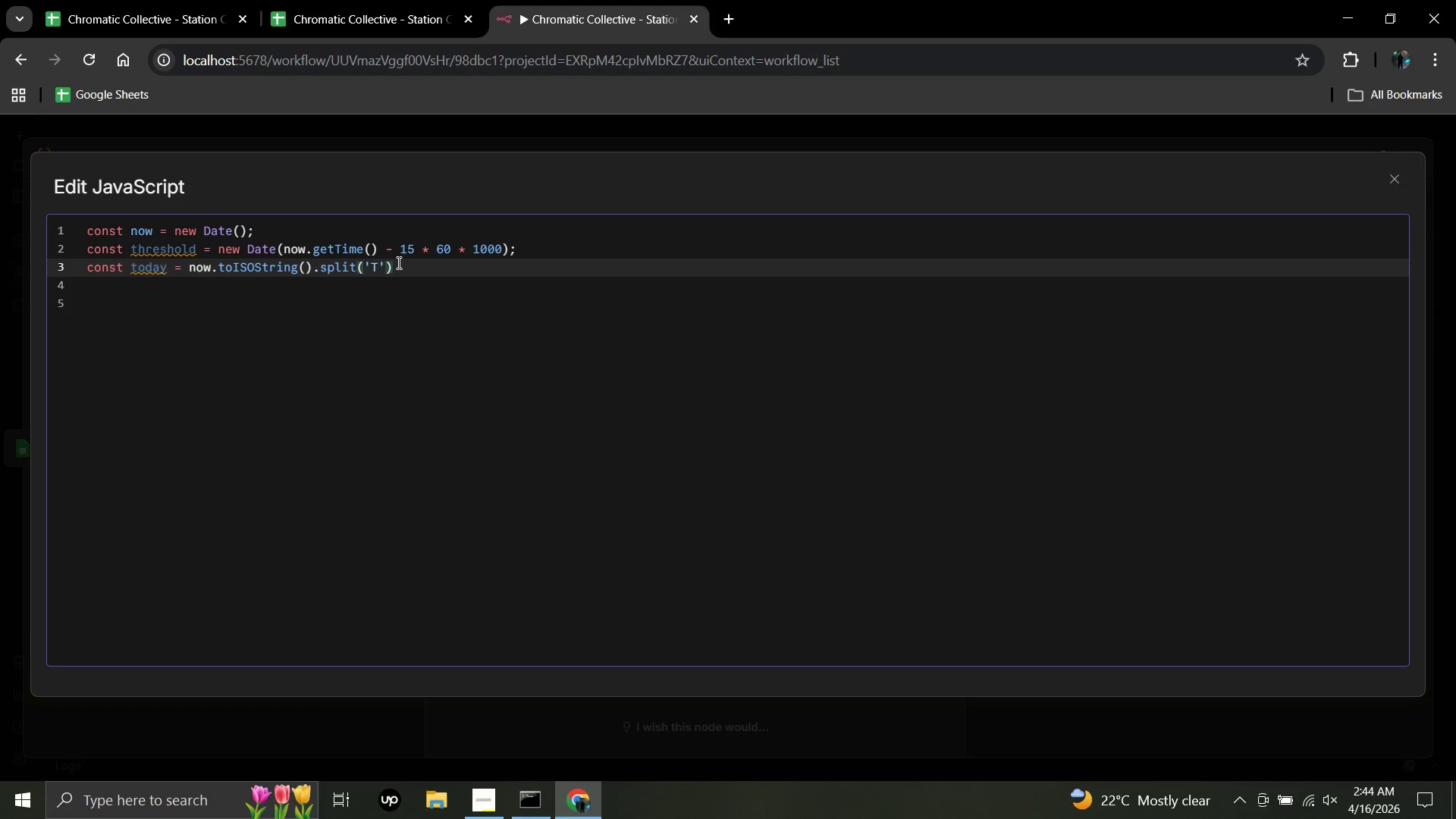 
key(Shift+BracketRight)
 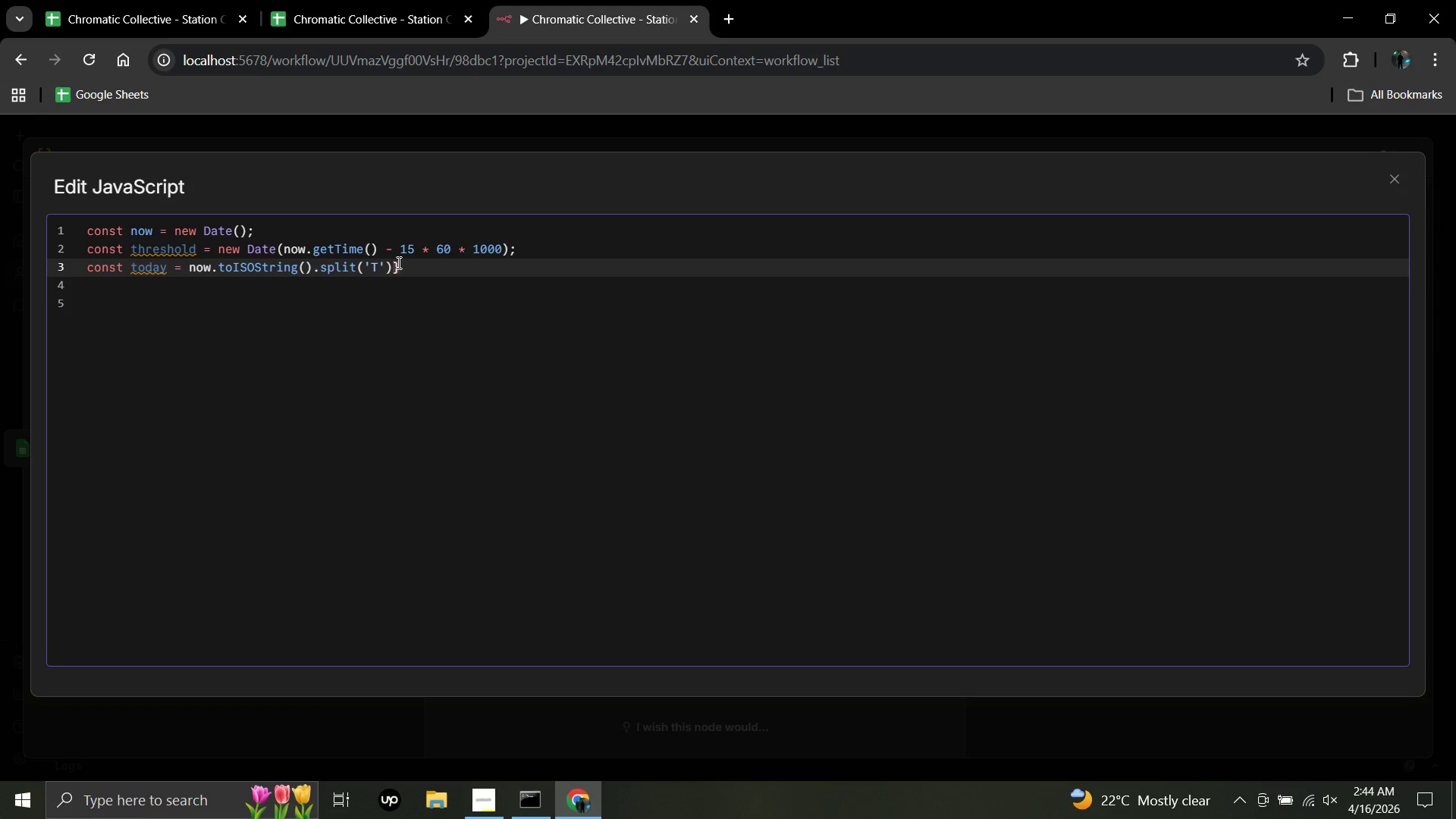 
key(Backspace)
 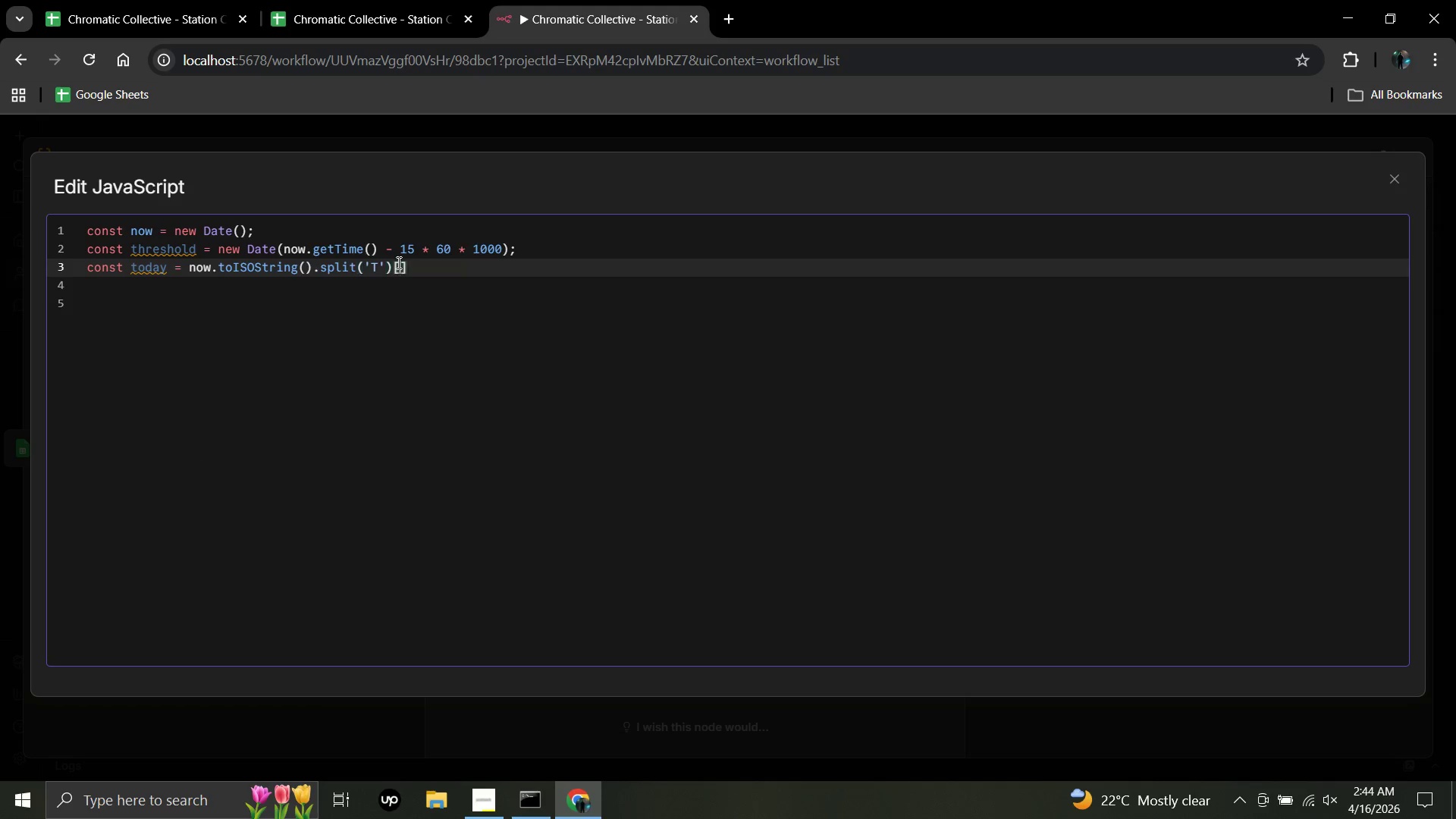 
key(BracketLeft)
 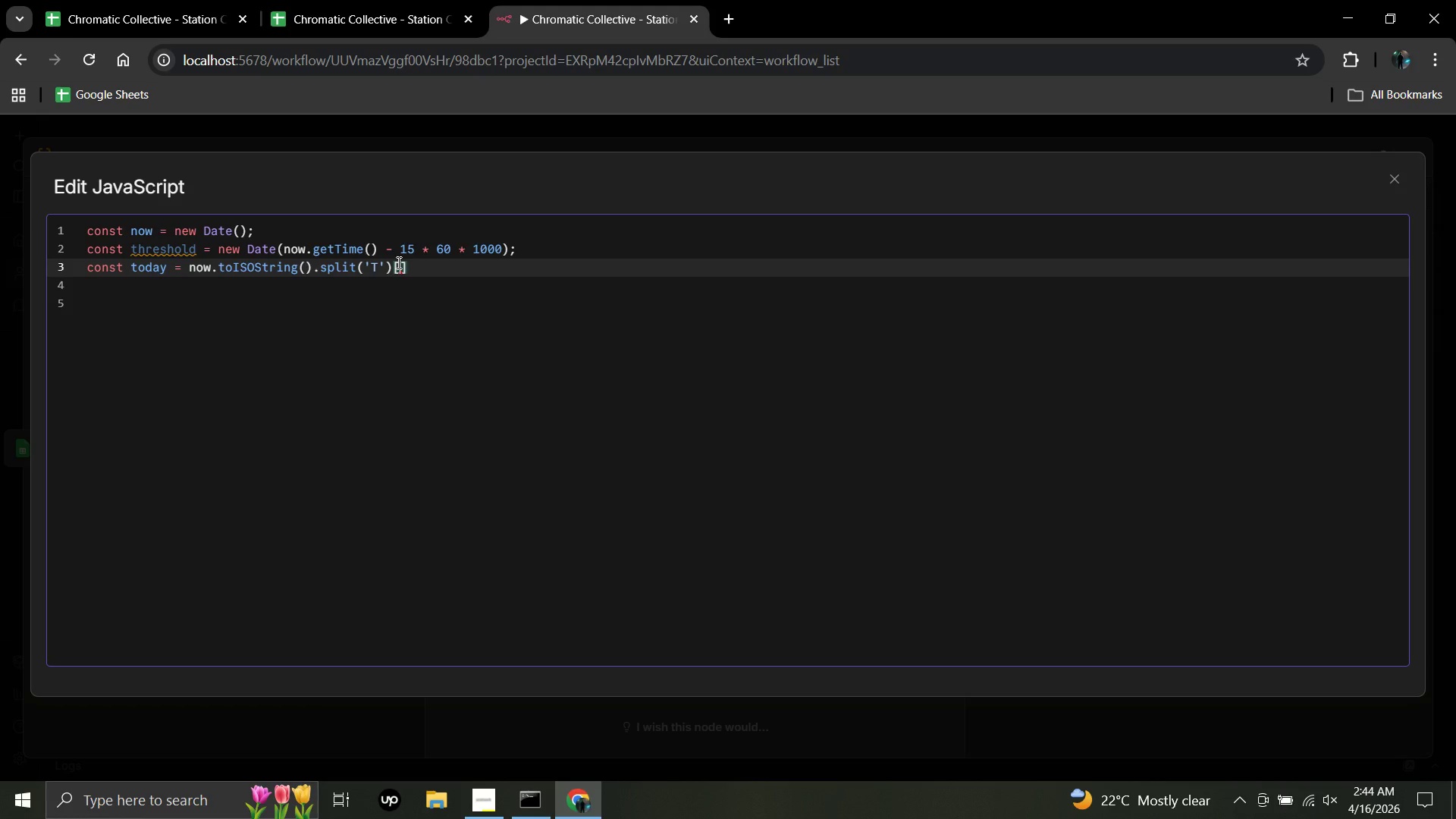 
wait(5.08)
 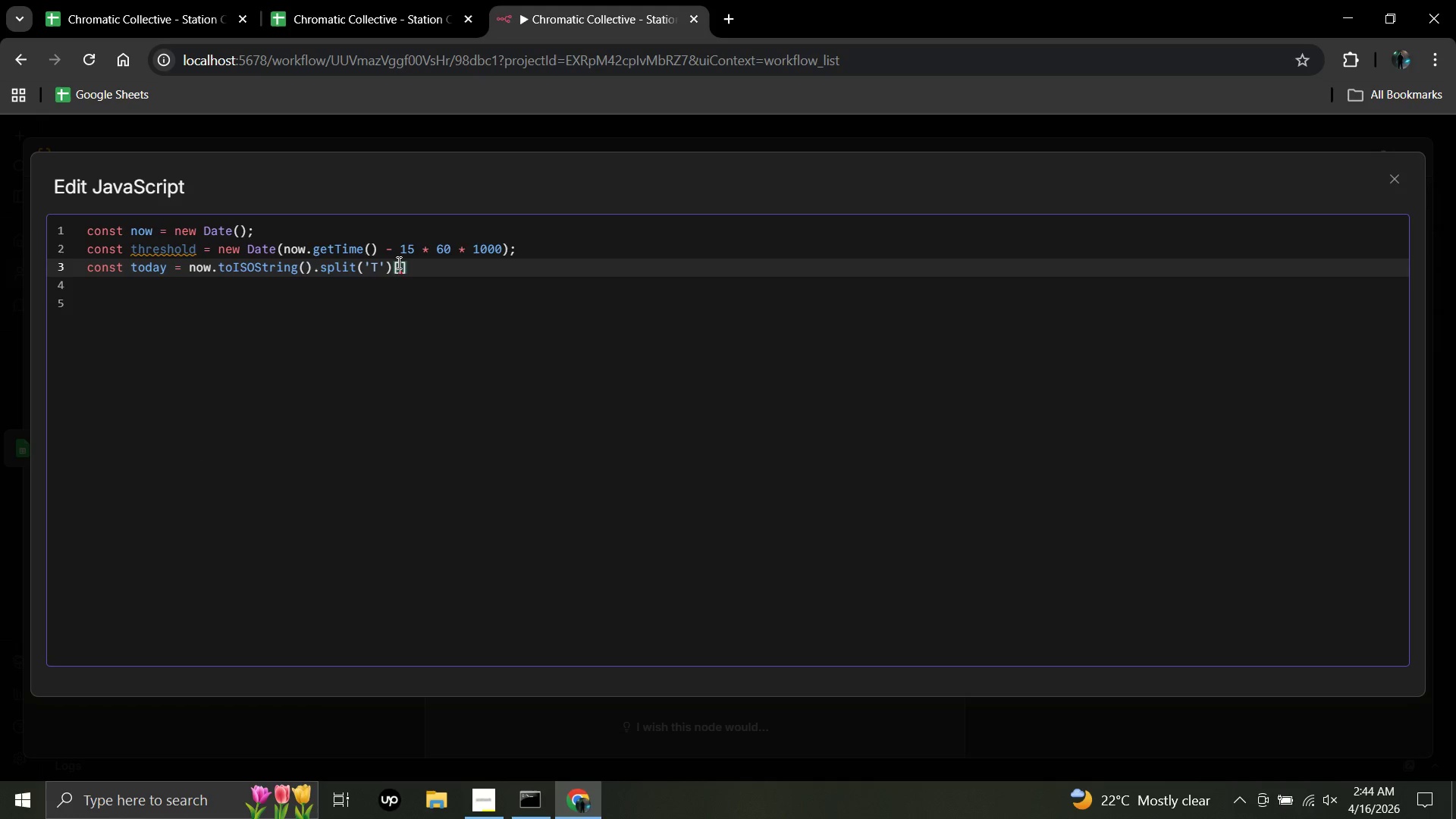 
key(0)
 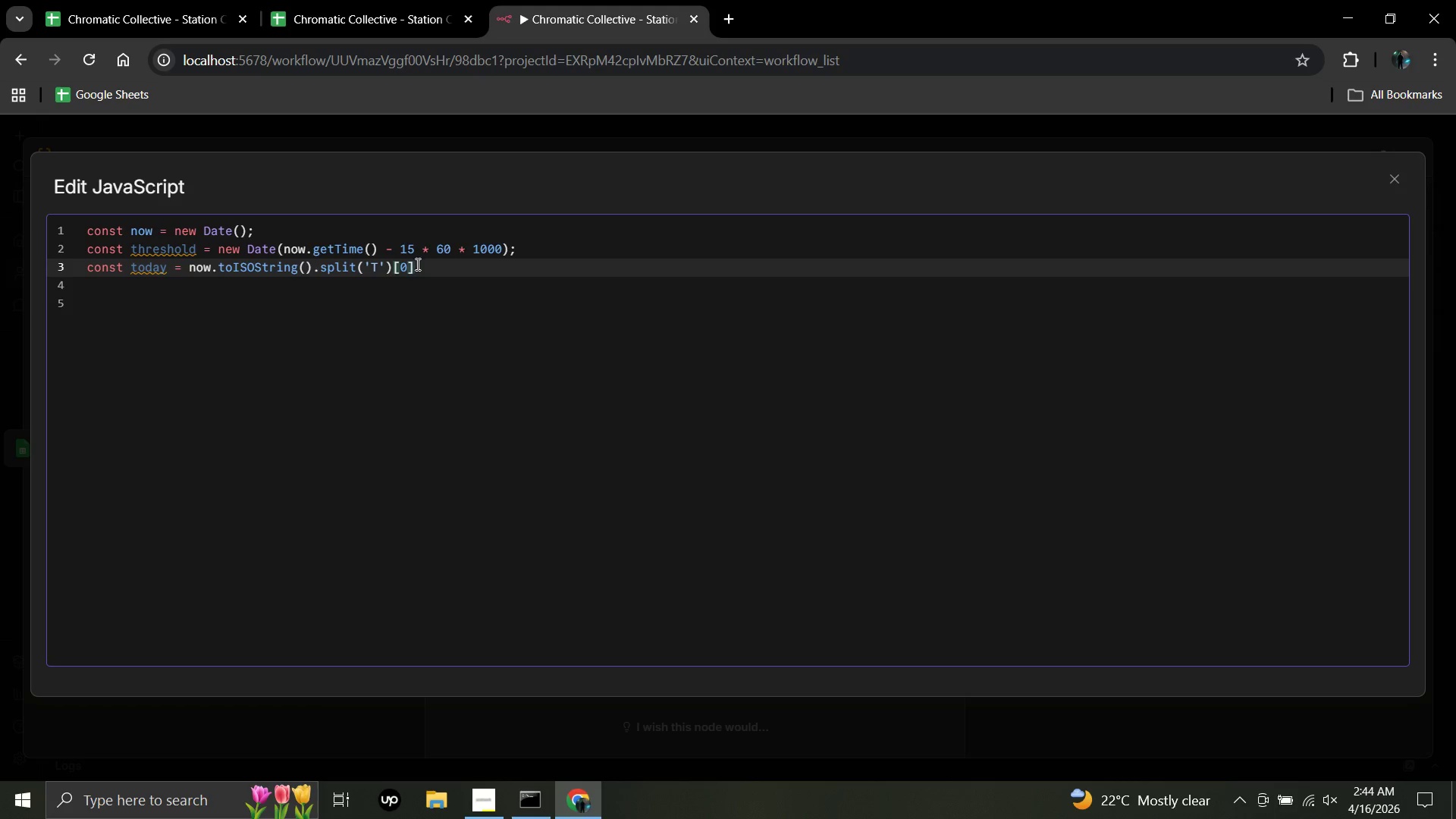 
left_click([416, 264])
 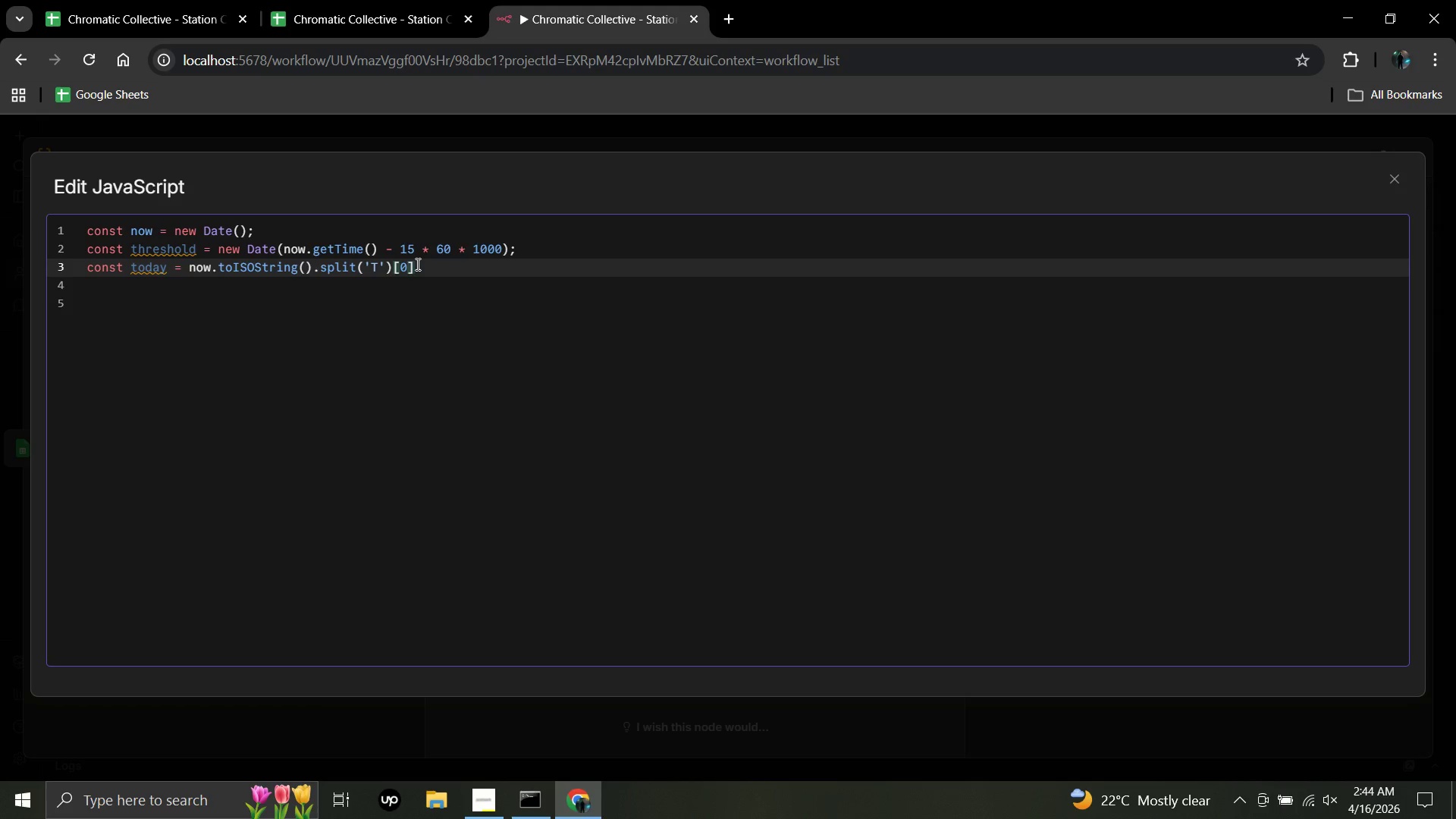 
key(Semicolon)
 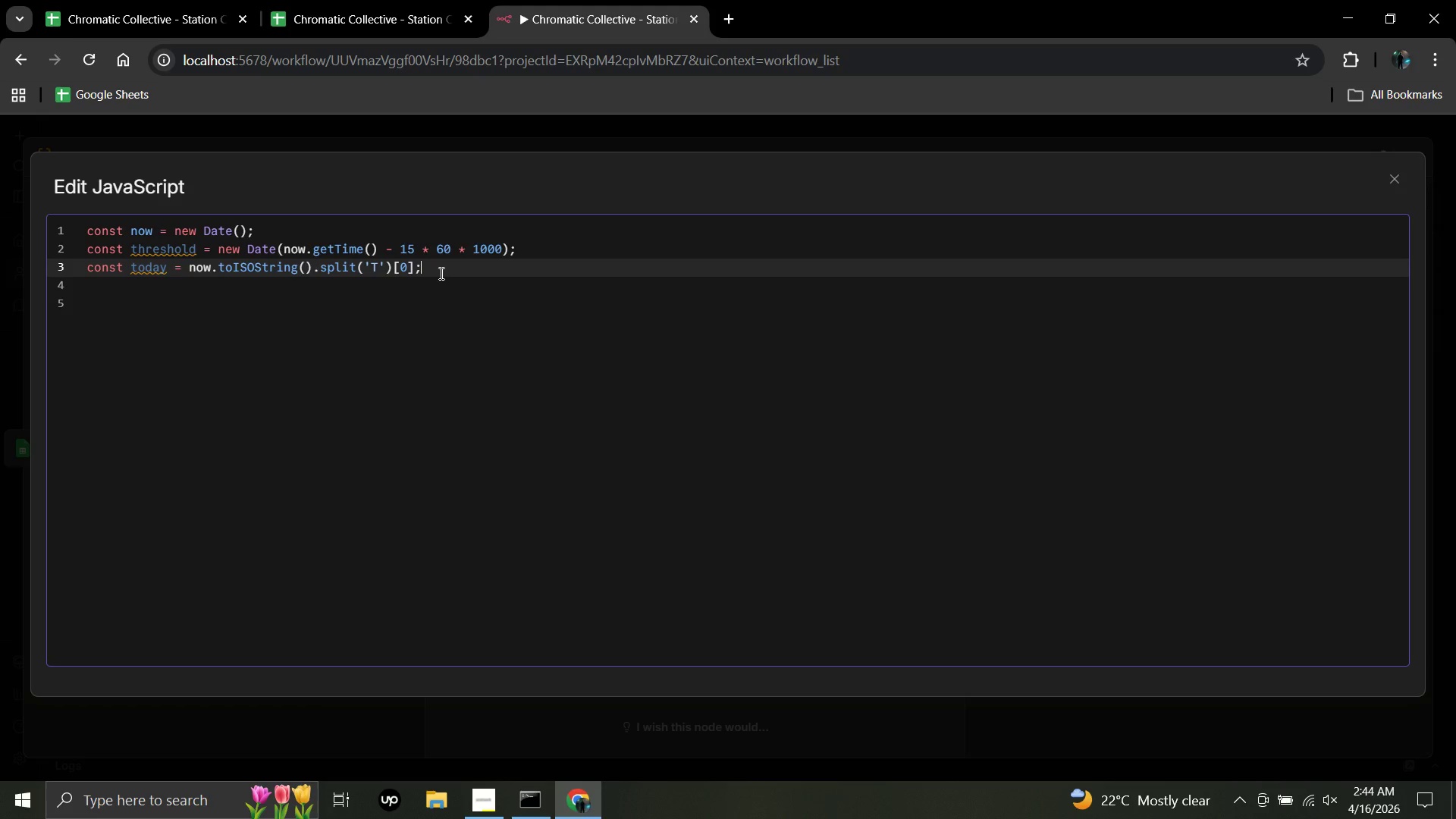 
key(Enter)
 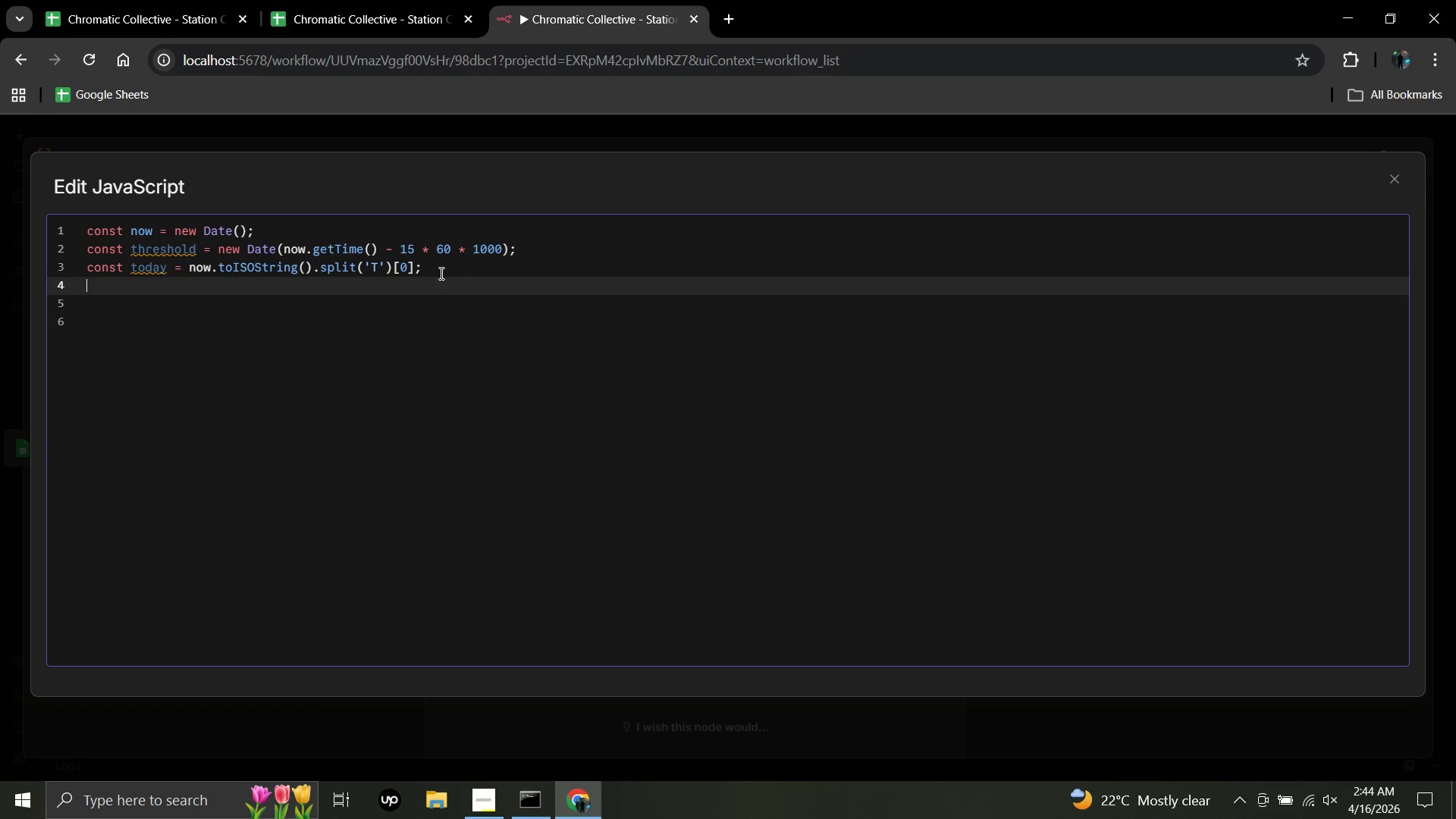 
wait(10.91)
 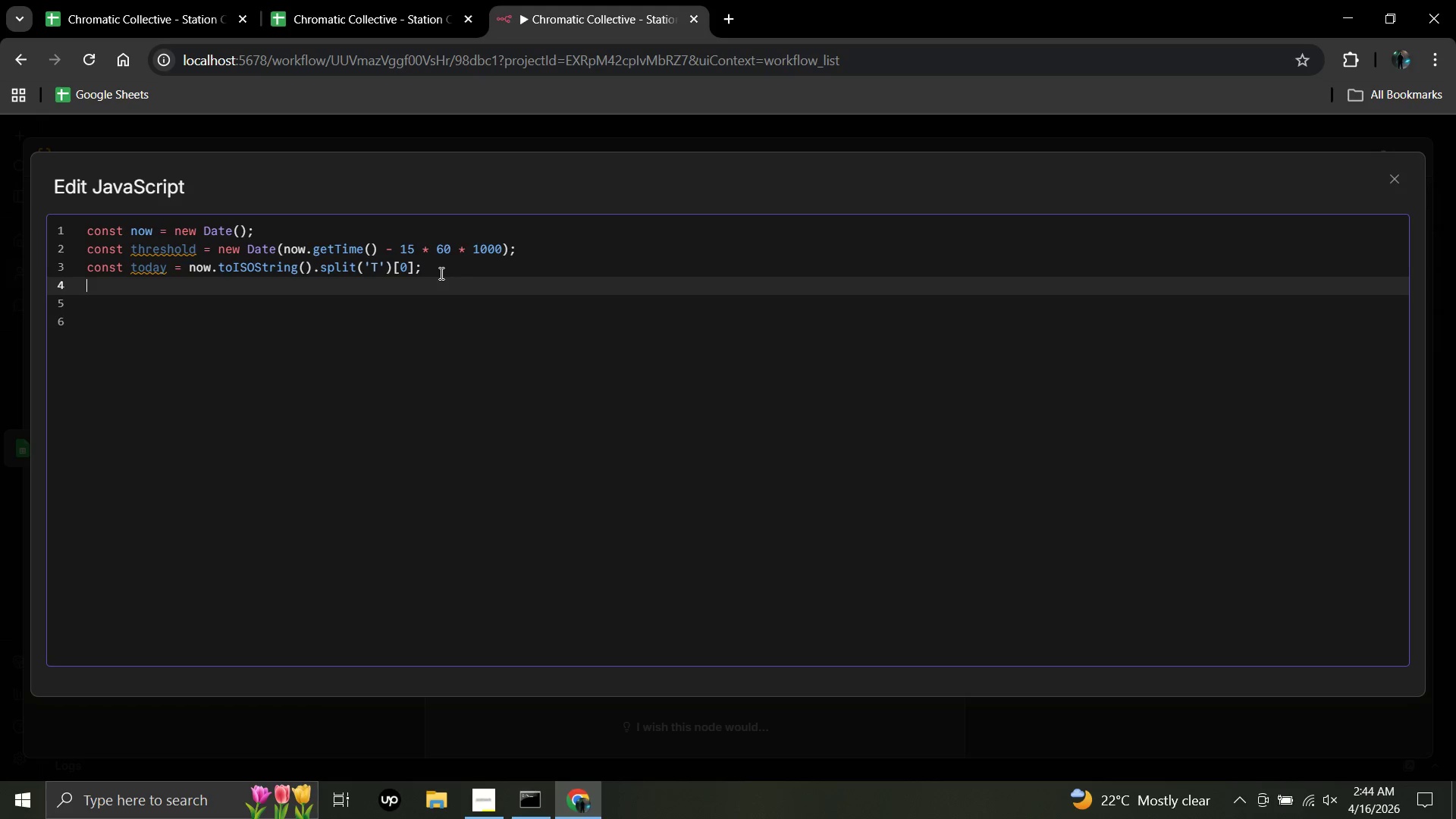 
key(Enter)
 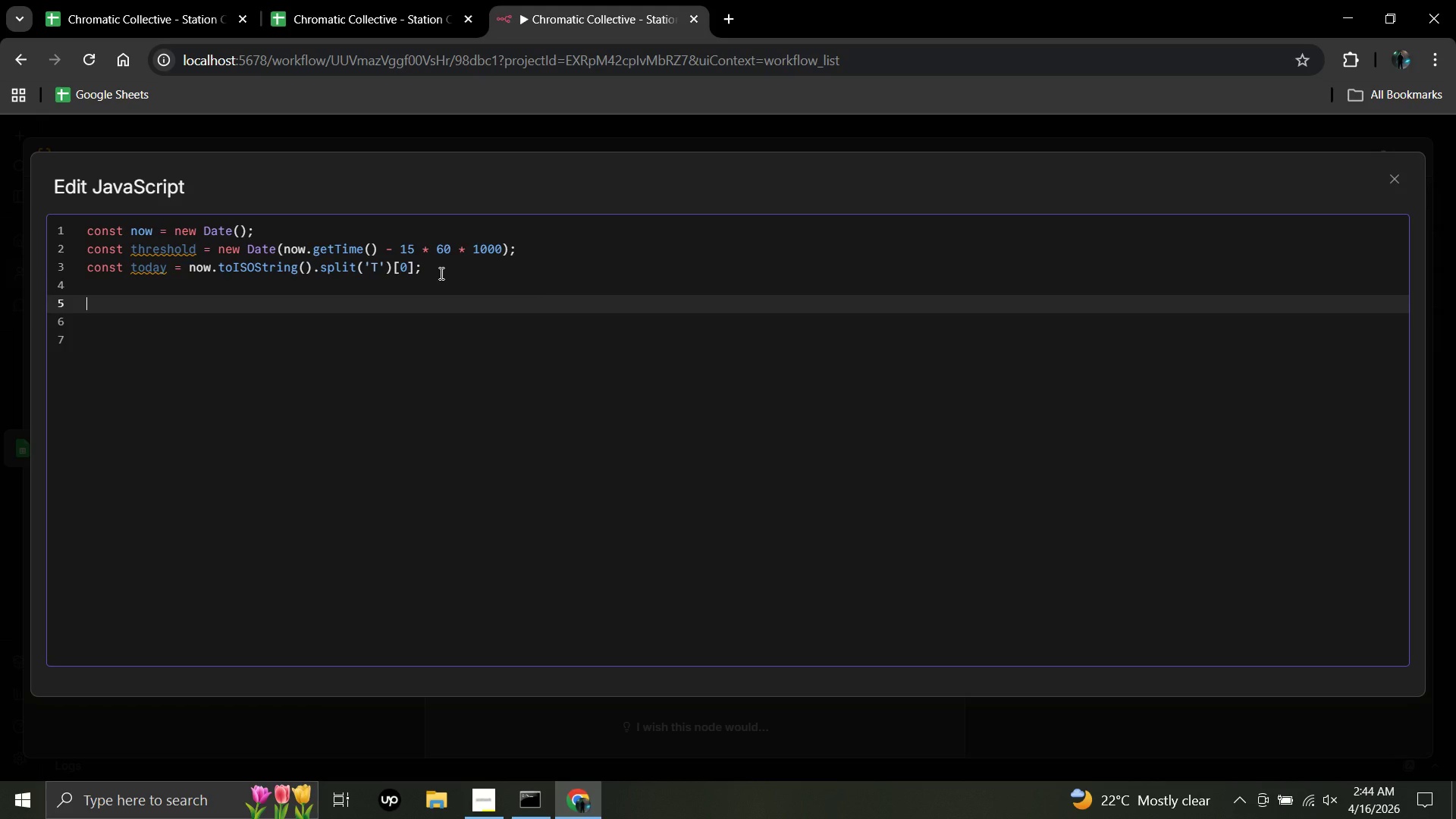 
wait(9.92)
 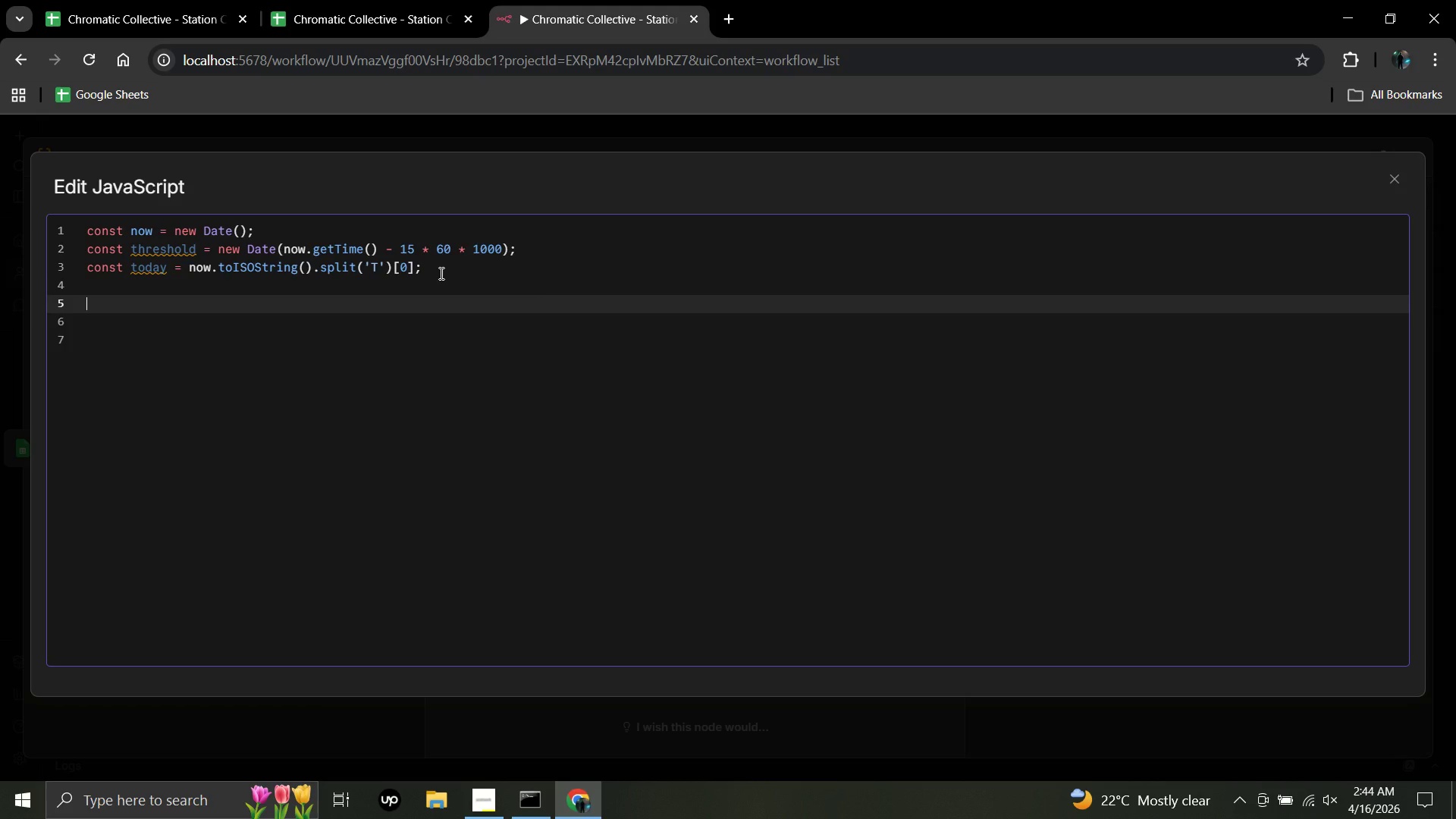 
type(CONST)
key(Backspace)
key(Backspace)
key(Backspace)
key(Backspace)
key(Backspace)
type(const rows = $)
 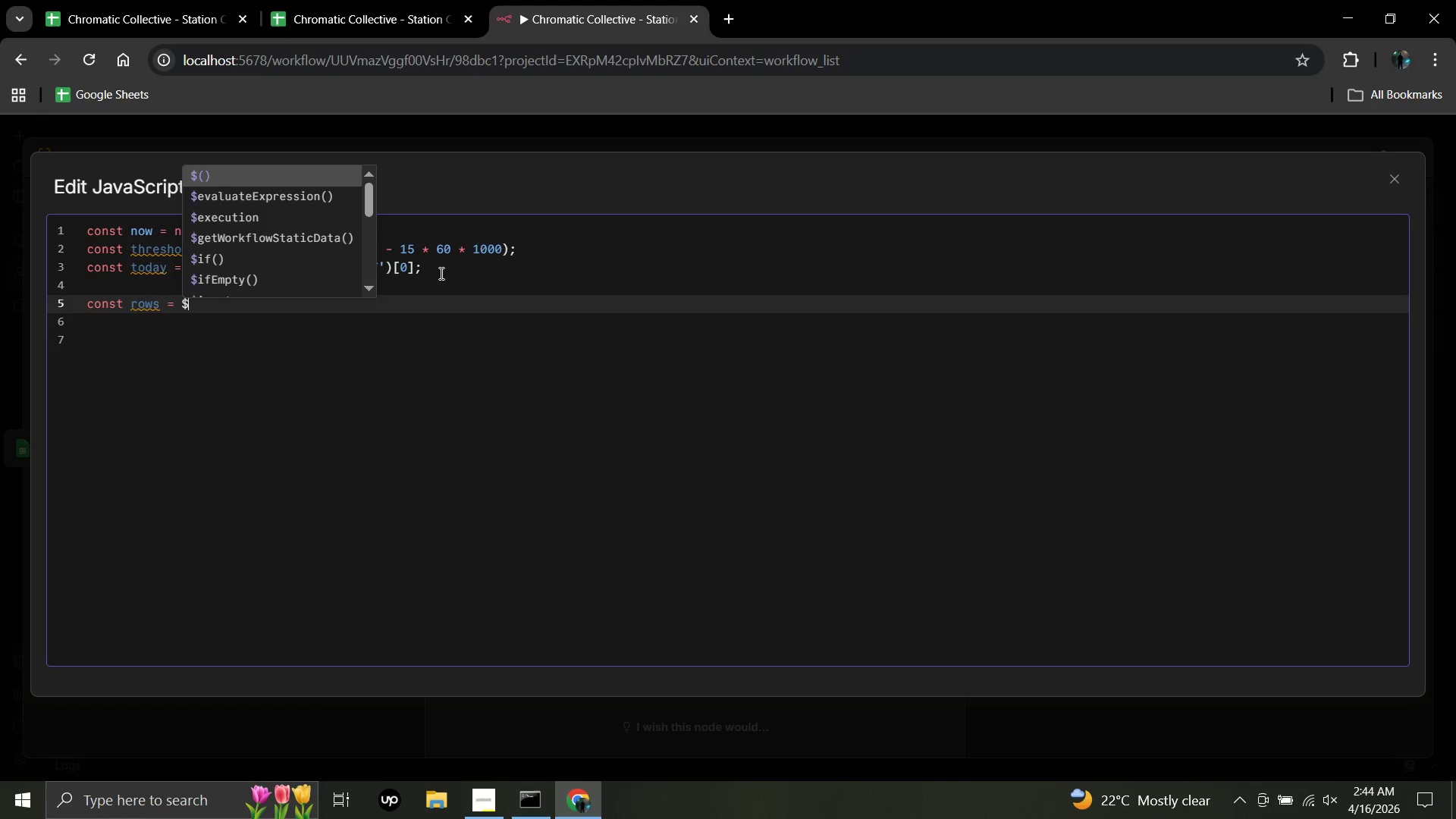 
type(inout)
key(Backspace)
key(Backspace)
key(Backspace)
type(put)
 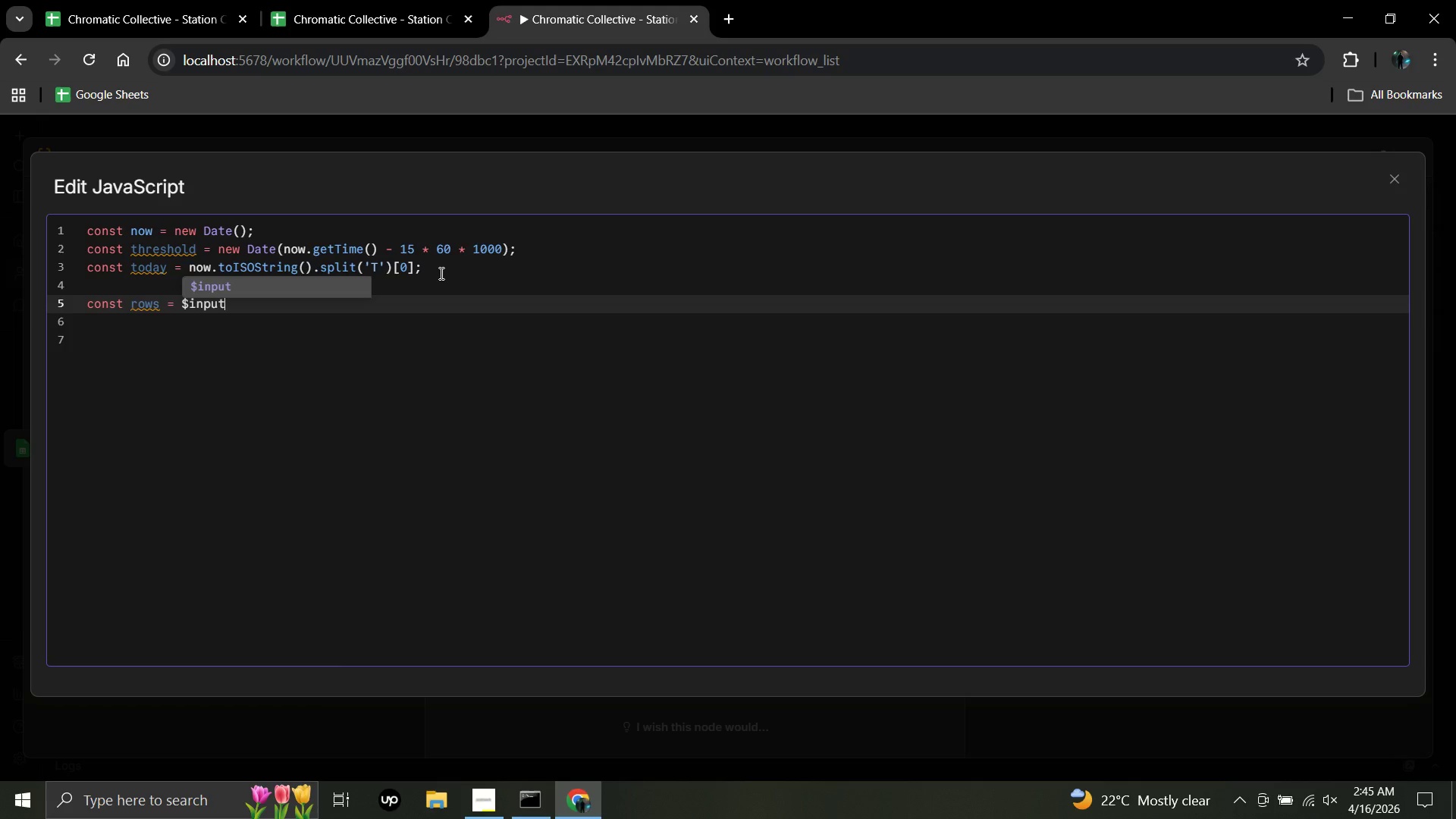 
type(.all)
 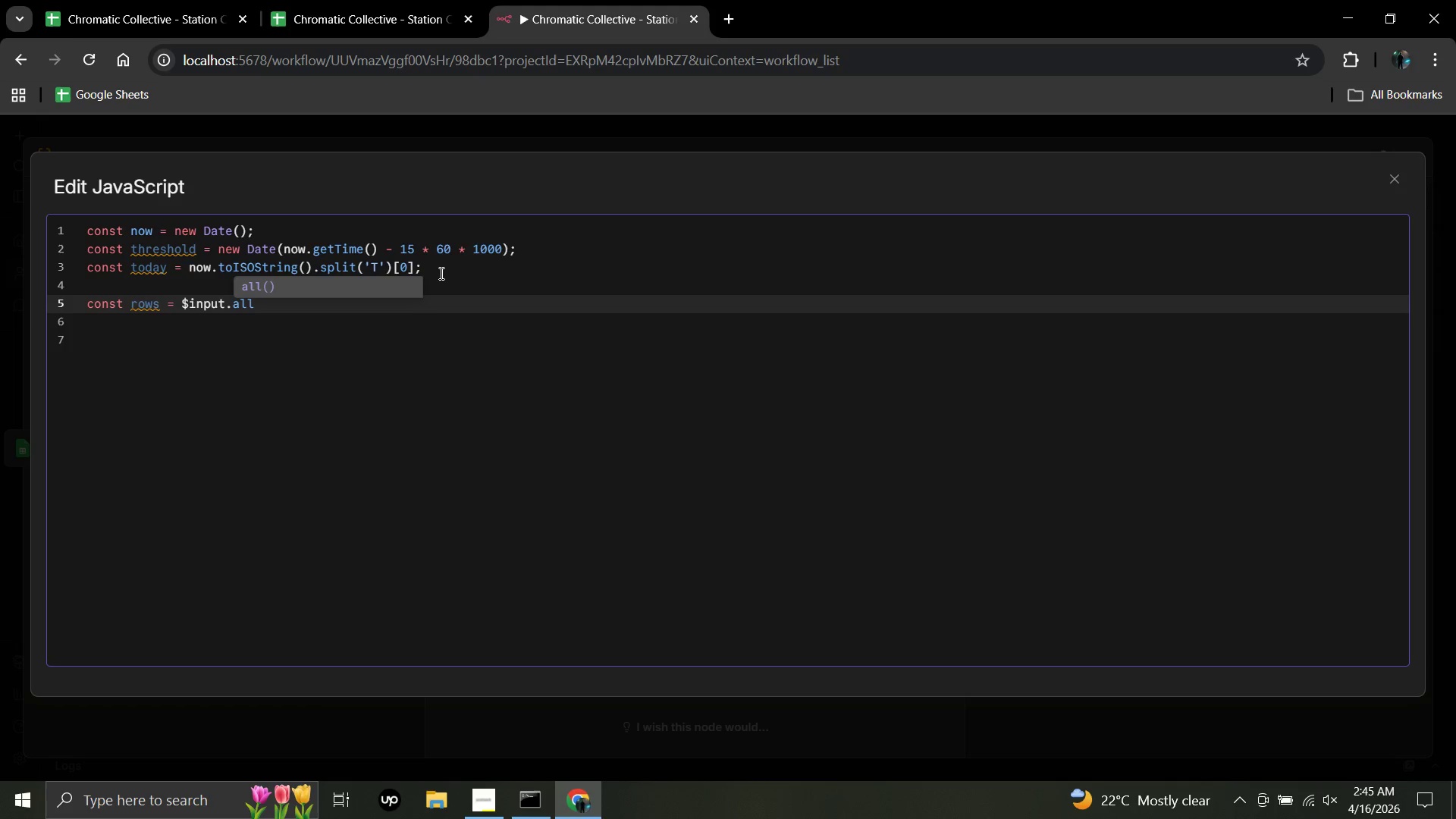 
key(Shift+9)
 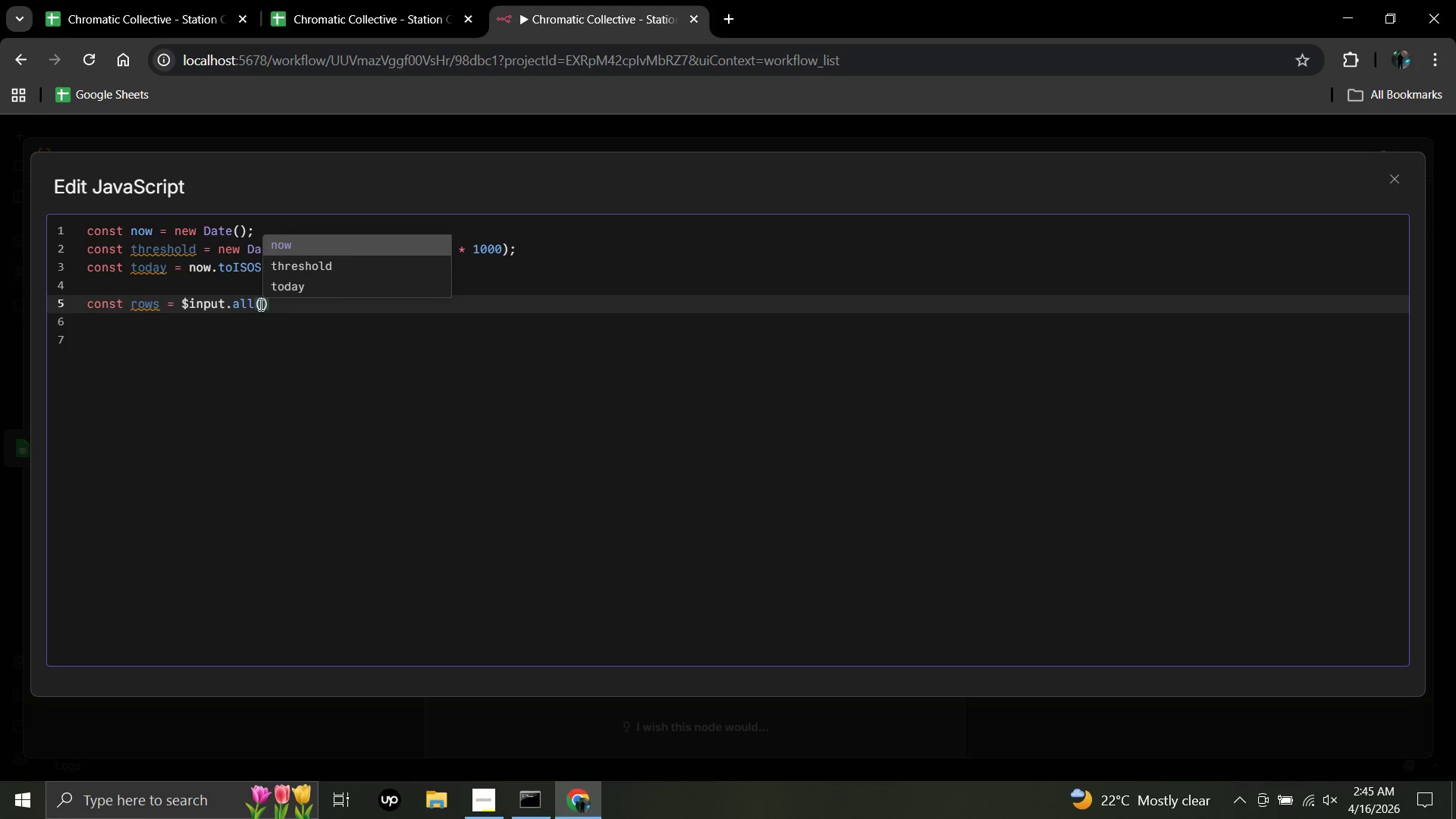 
wait(5.23)
 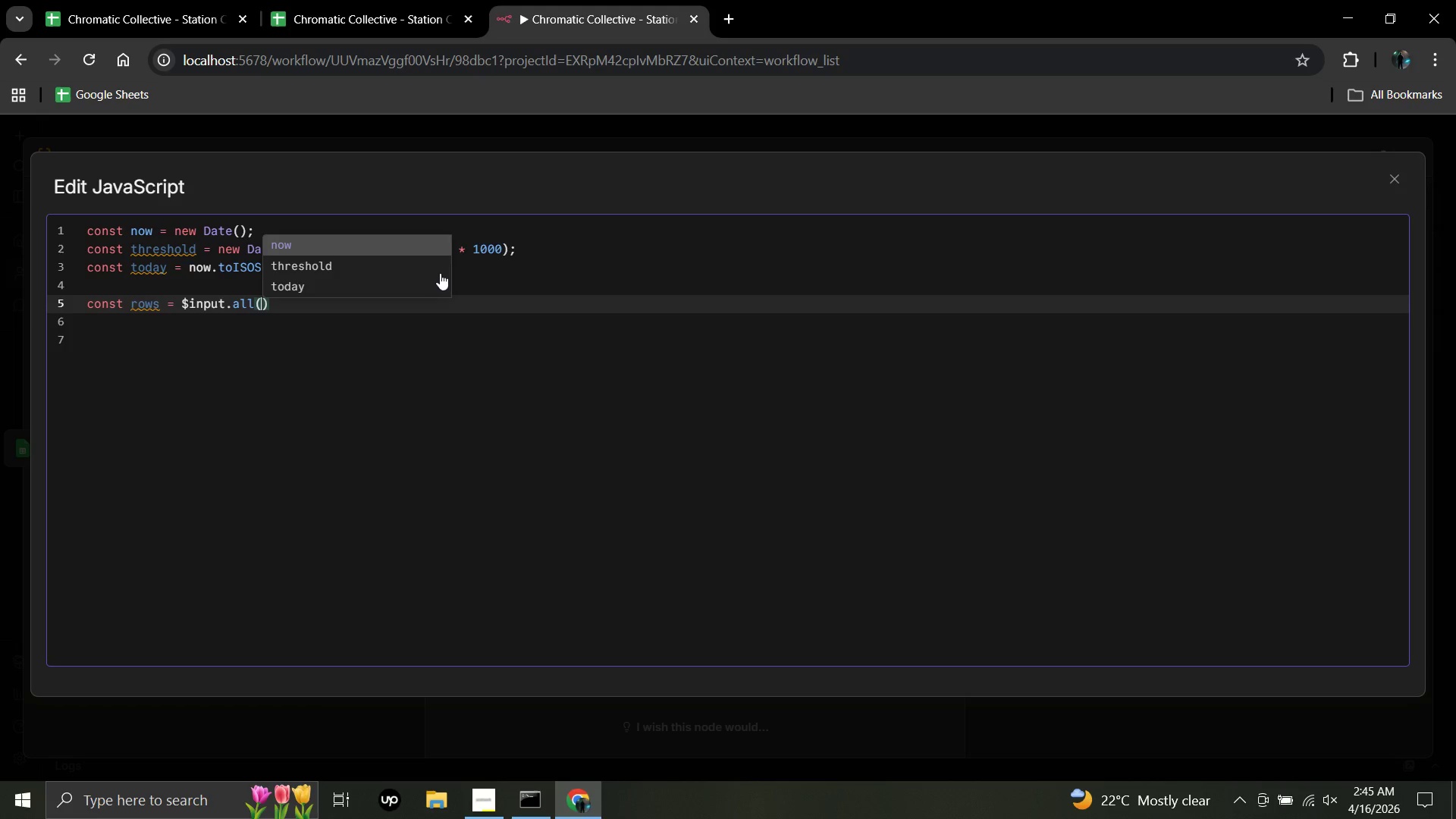 
left_click([271, 304])
 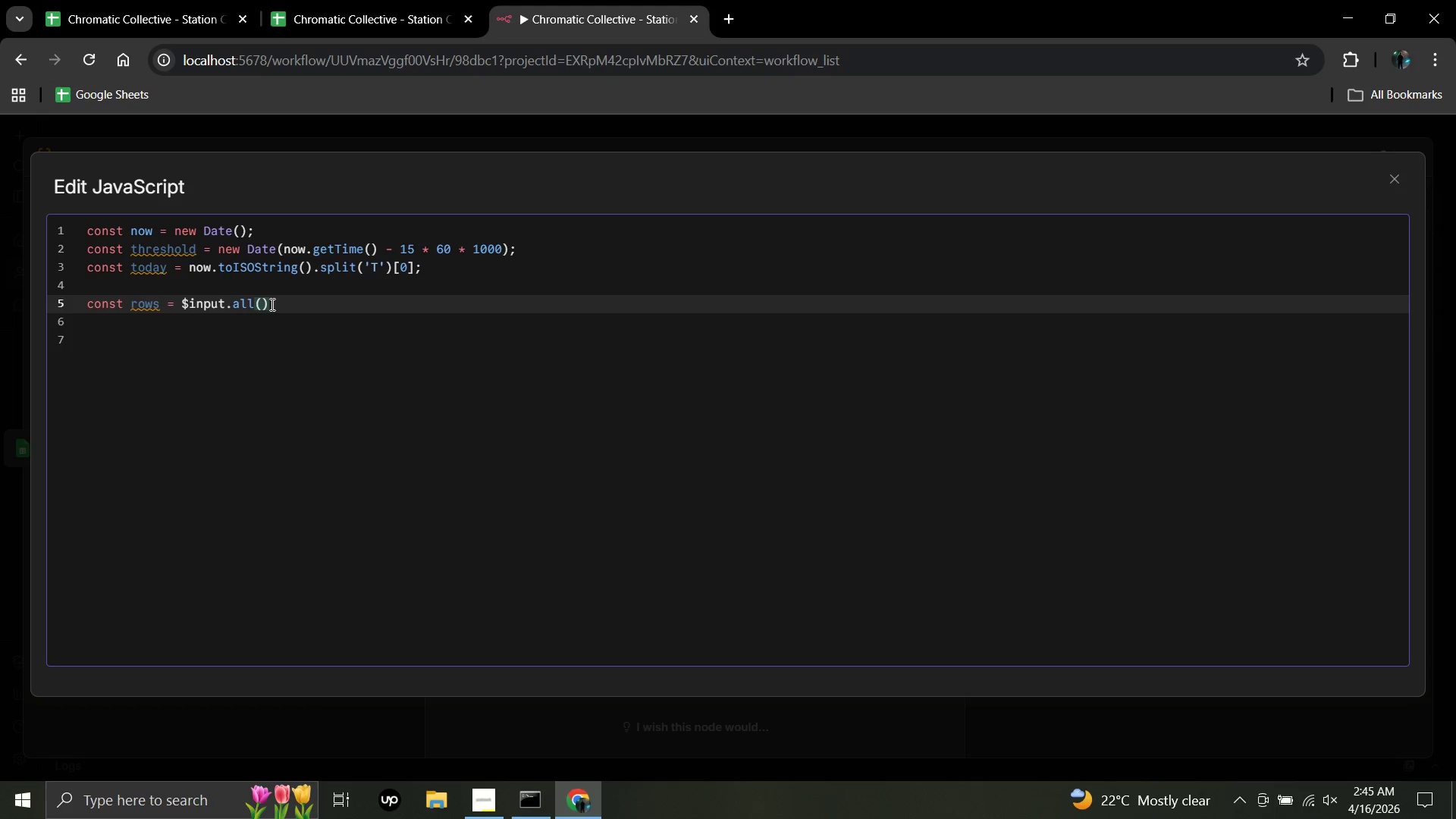 
key(Semicolon)
 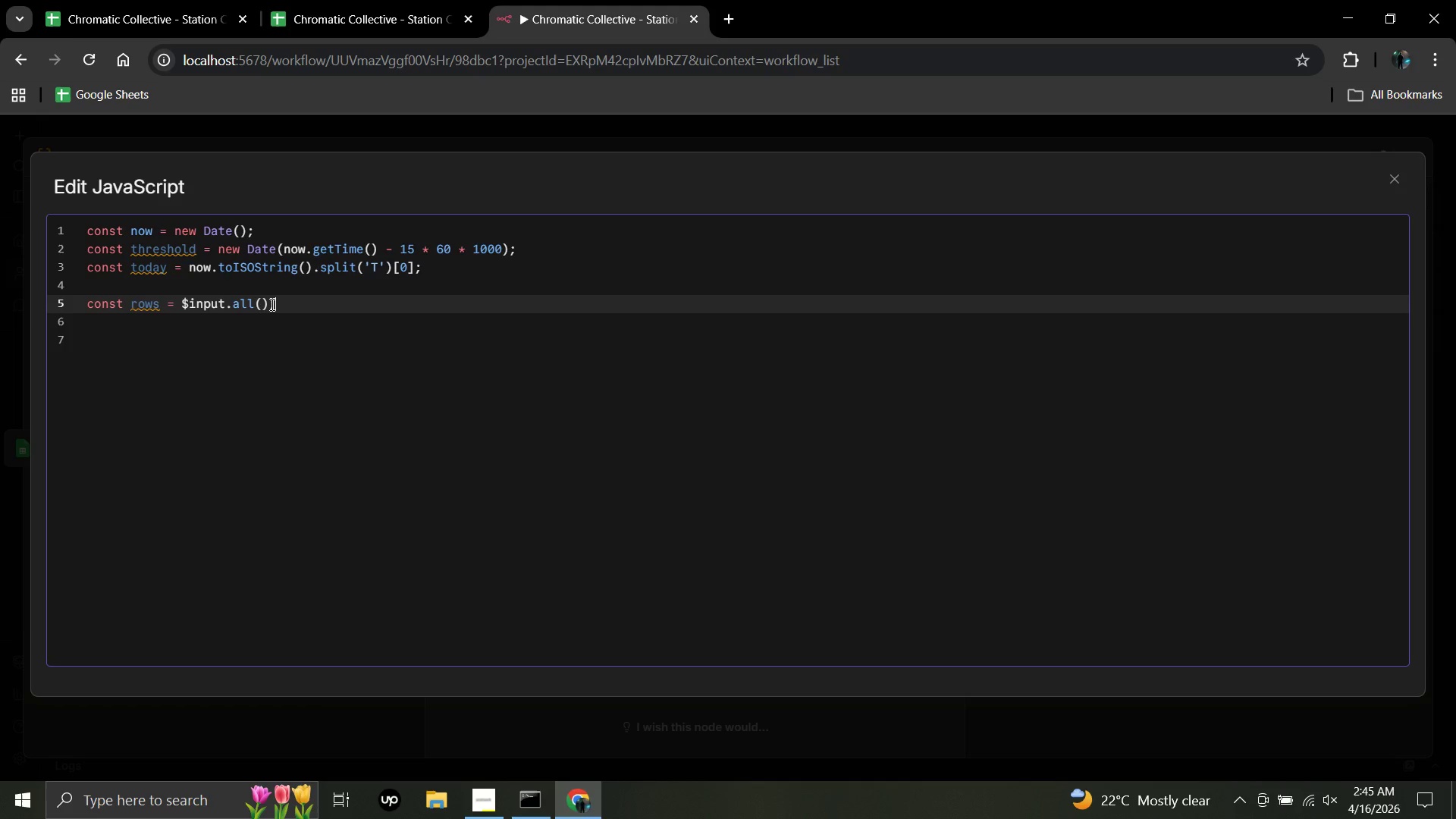 
key(Enter)
 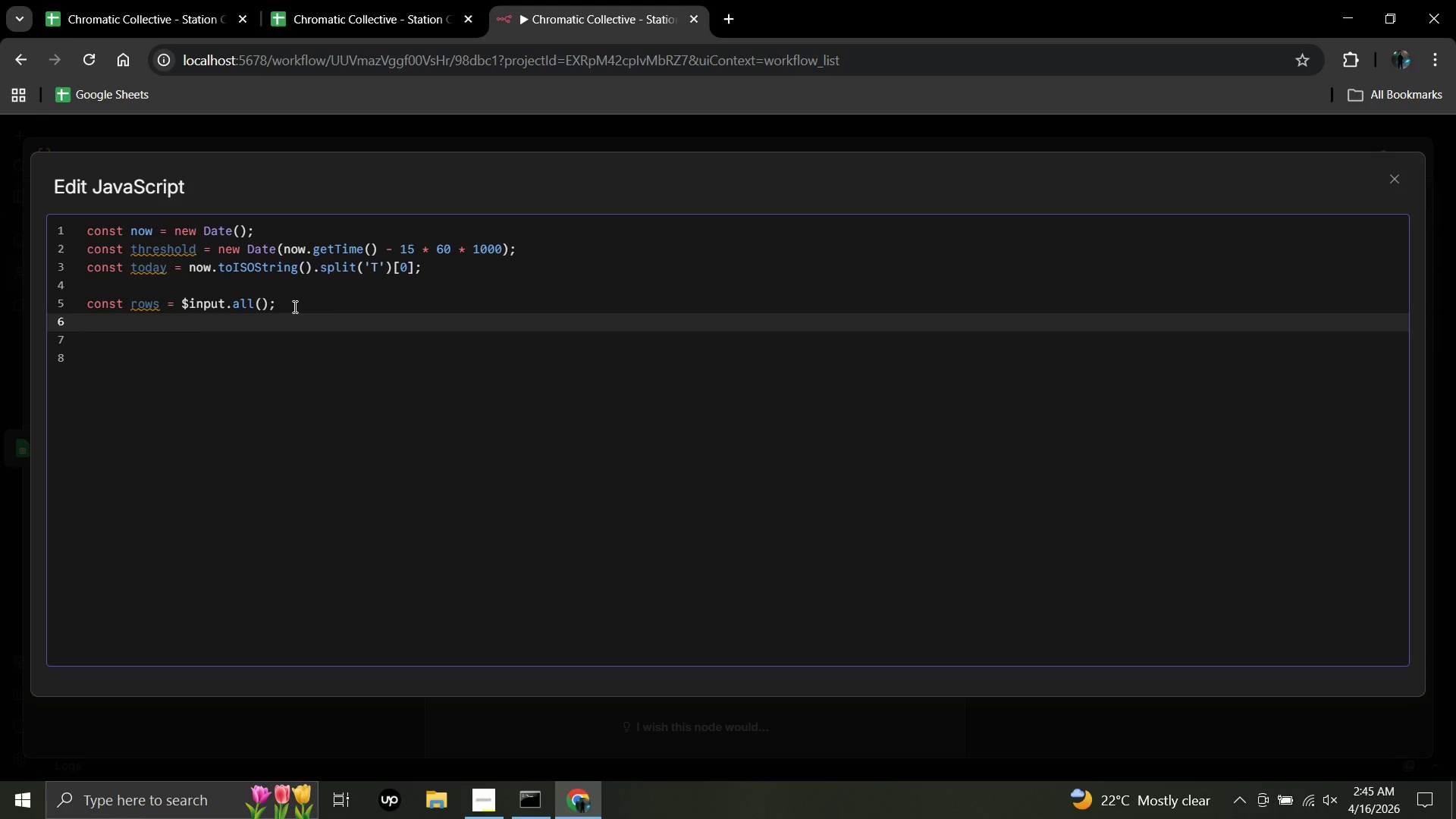 
type(const overdue = [)
 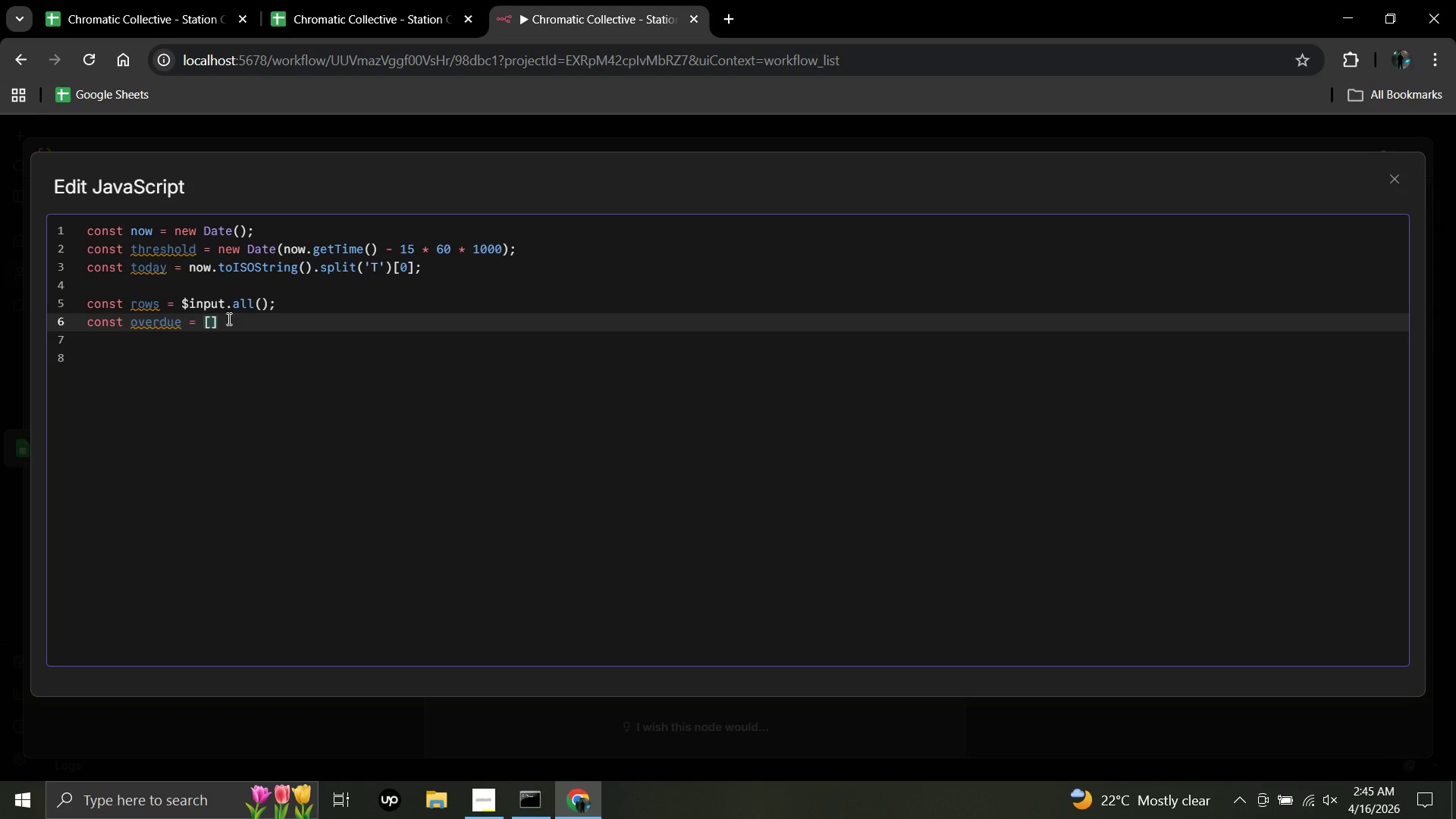 
wait(5.45)
 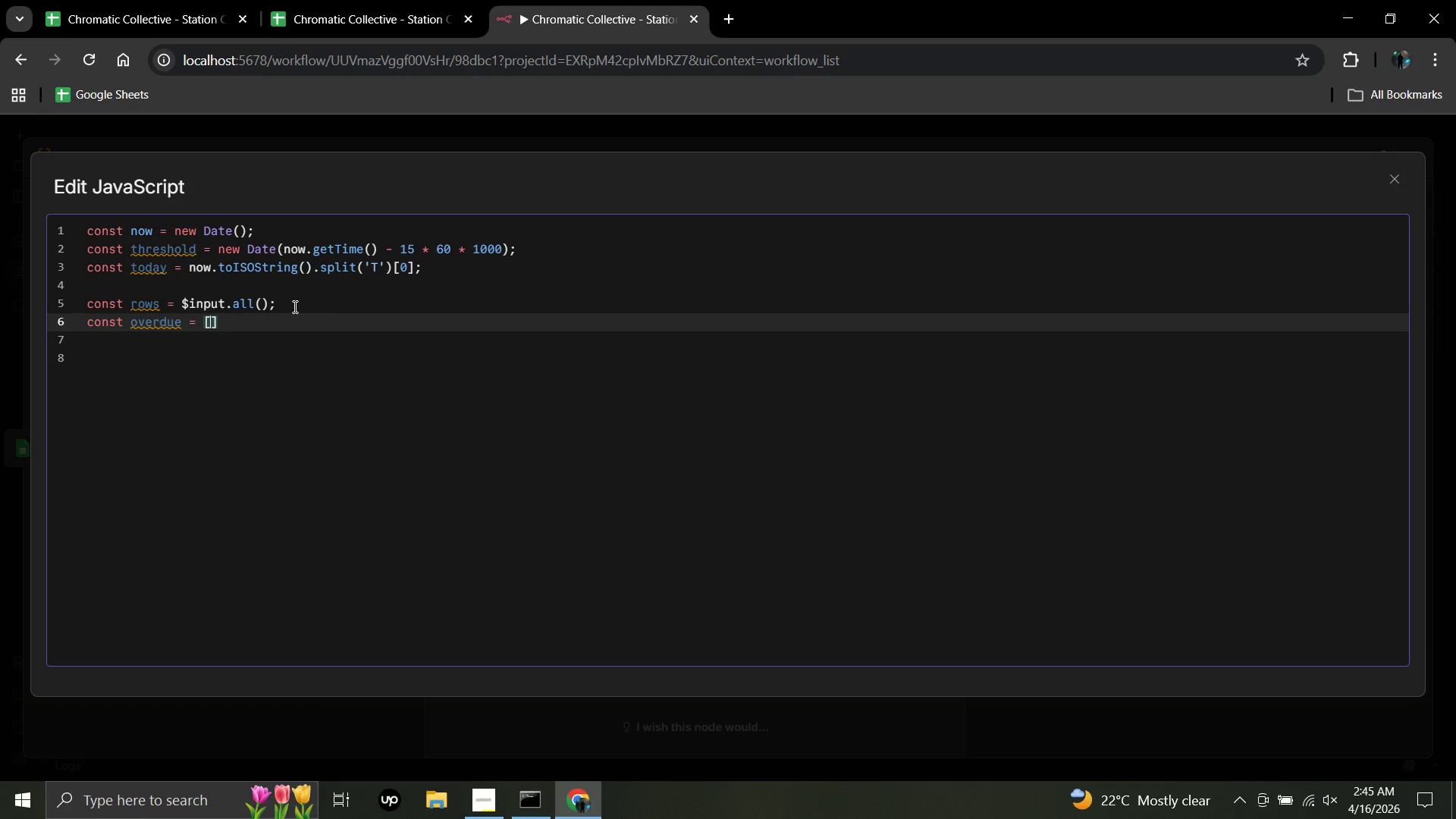 
left_click([221, 319])
 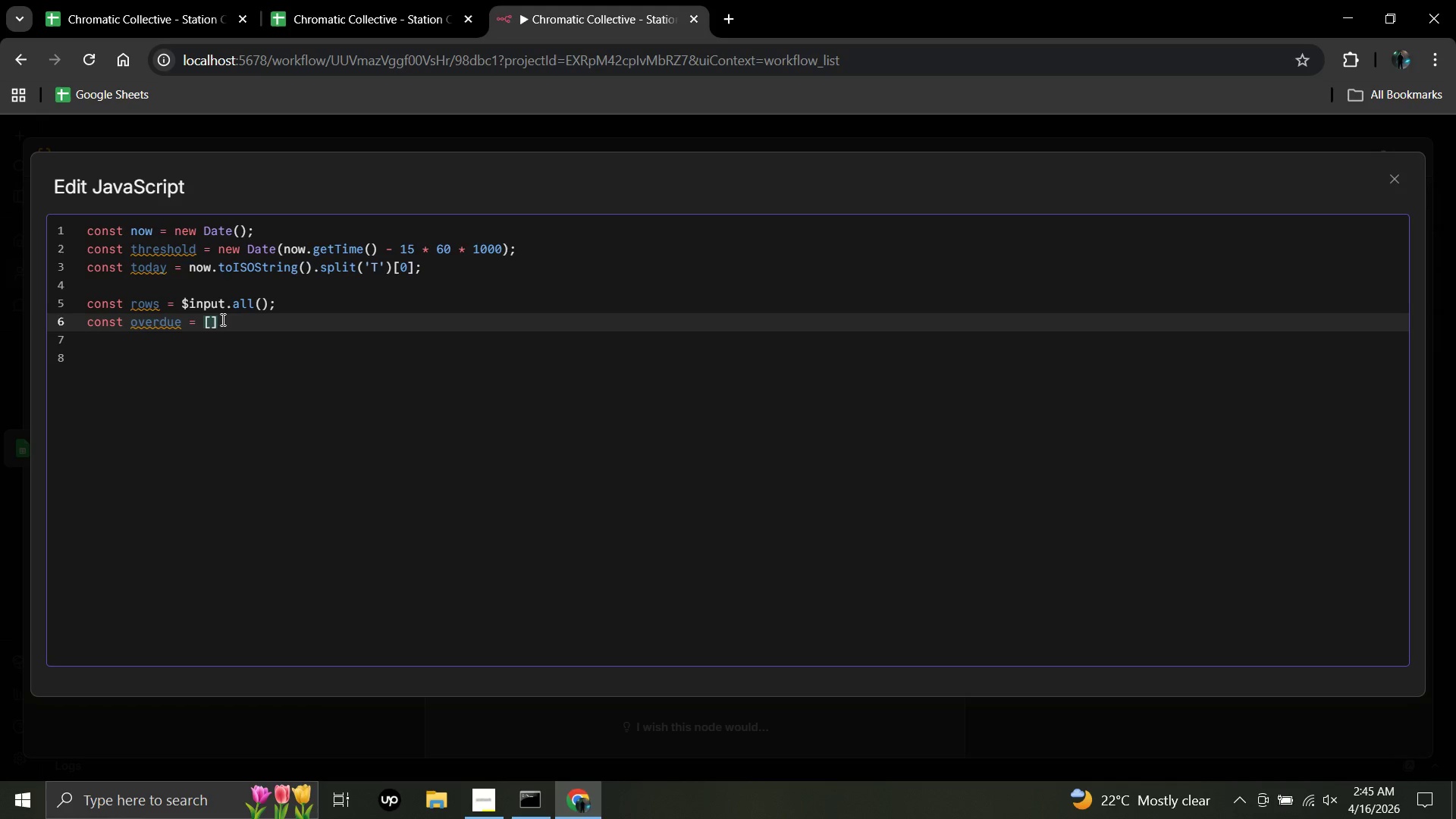 
key(Semicolon)
 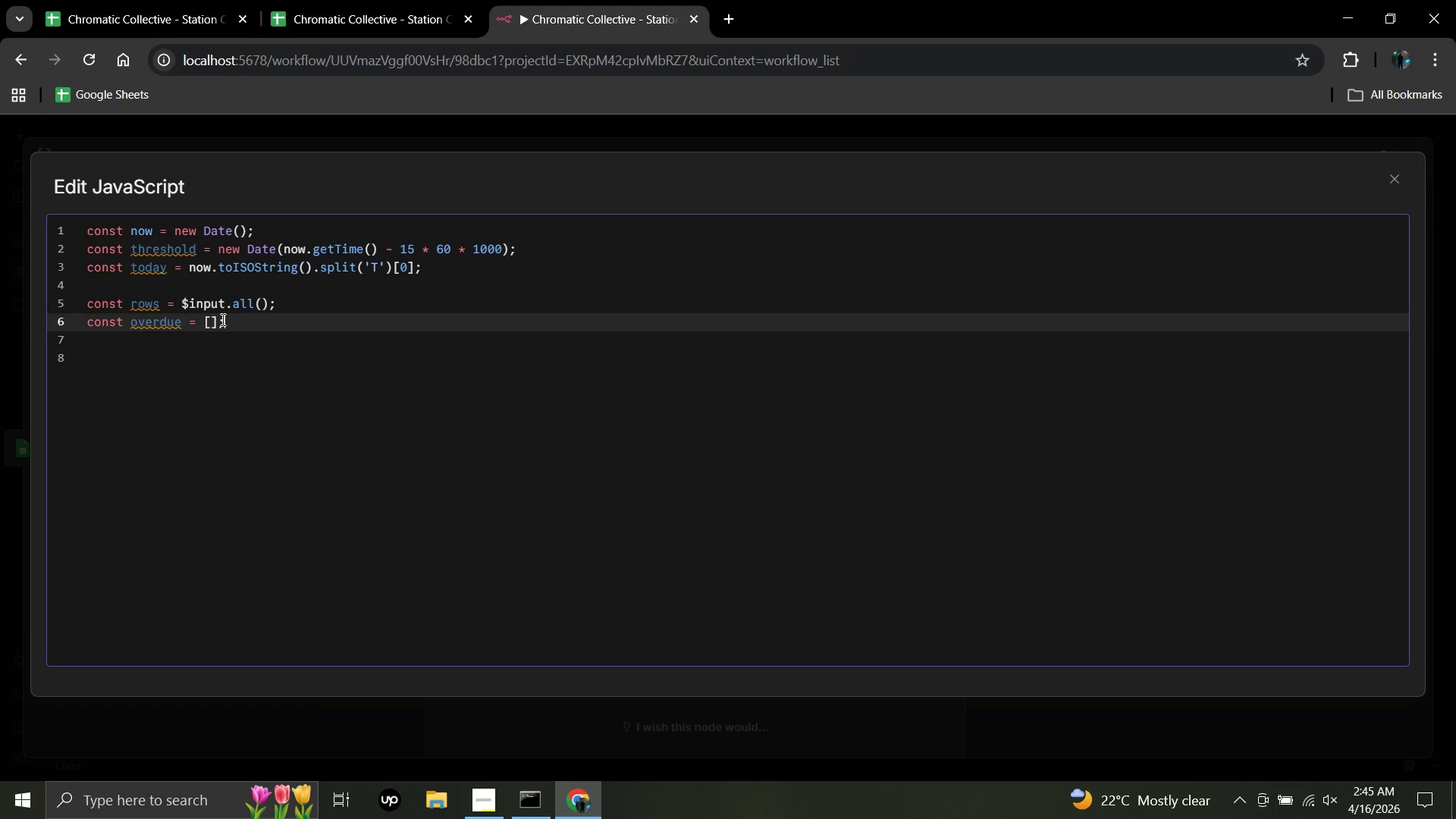 
key(Enter)
 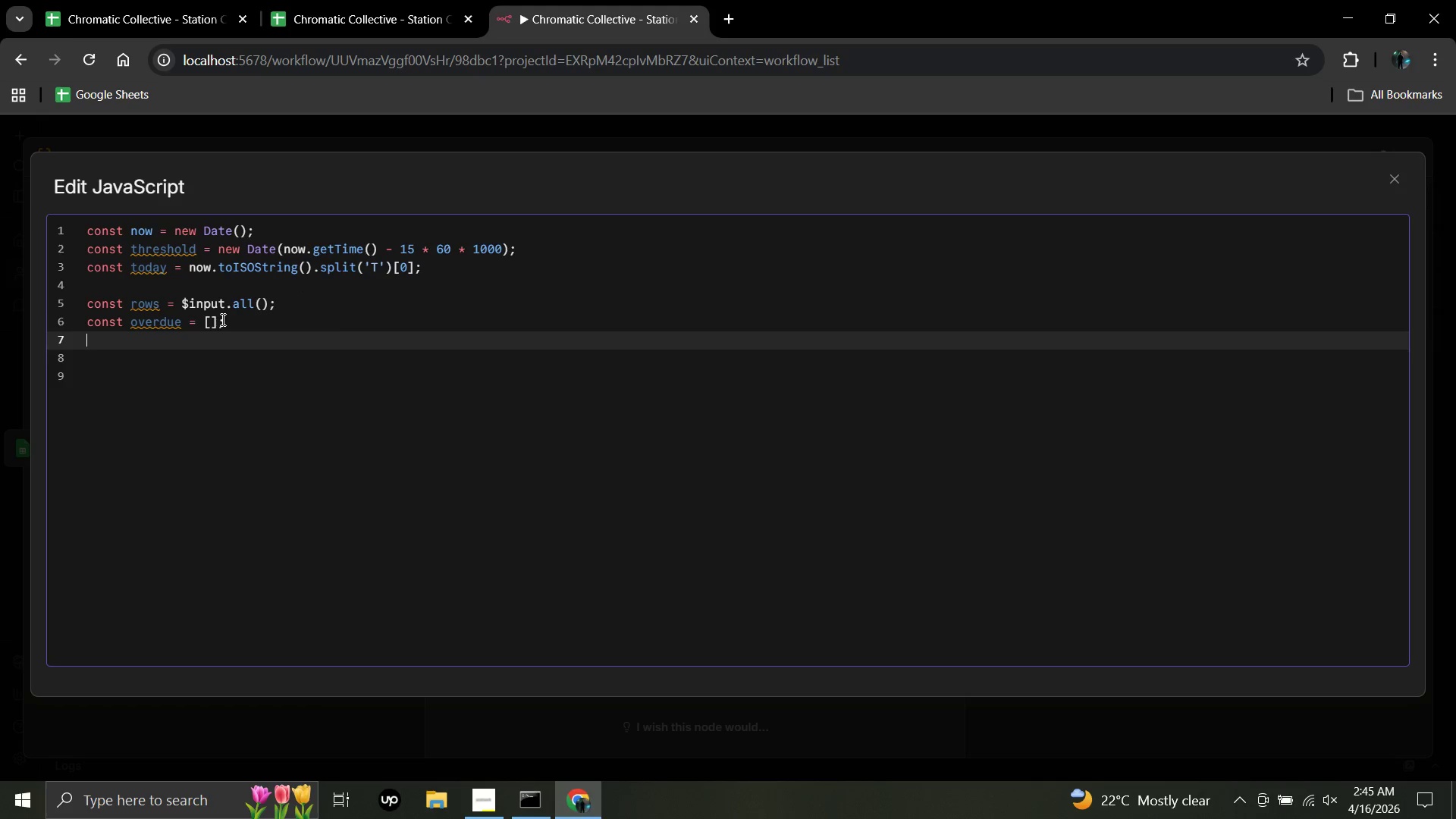 
key(Enter)
 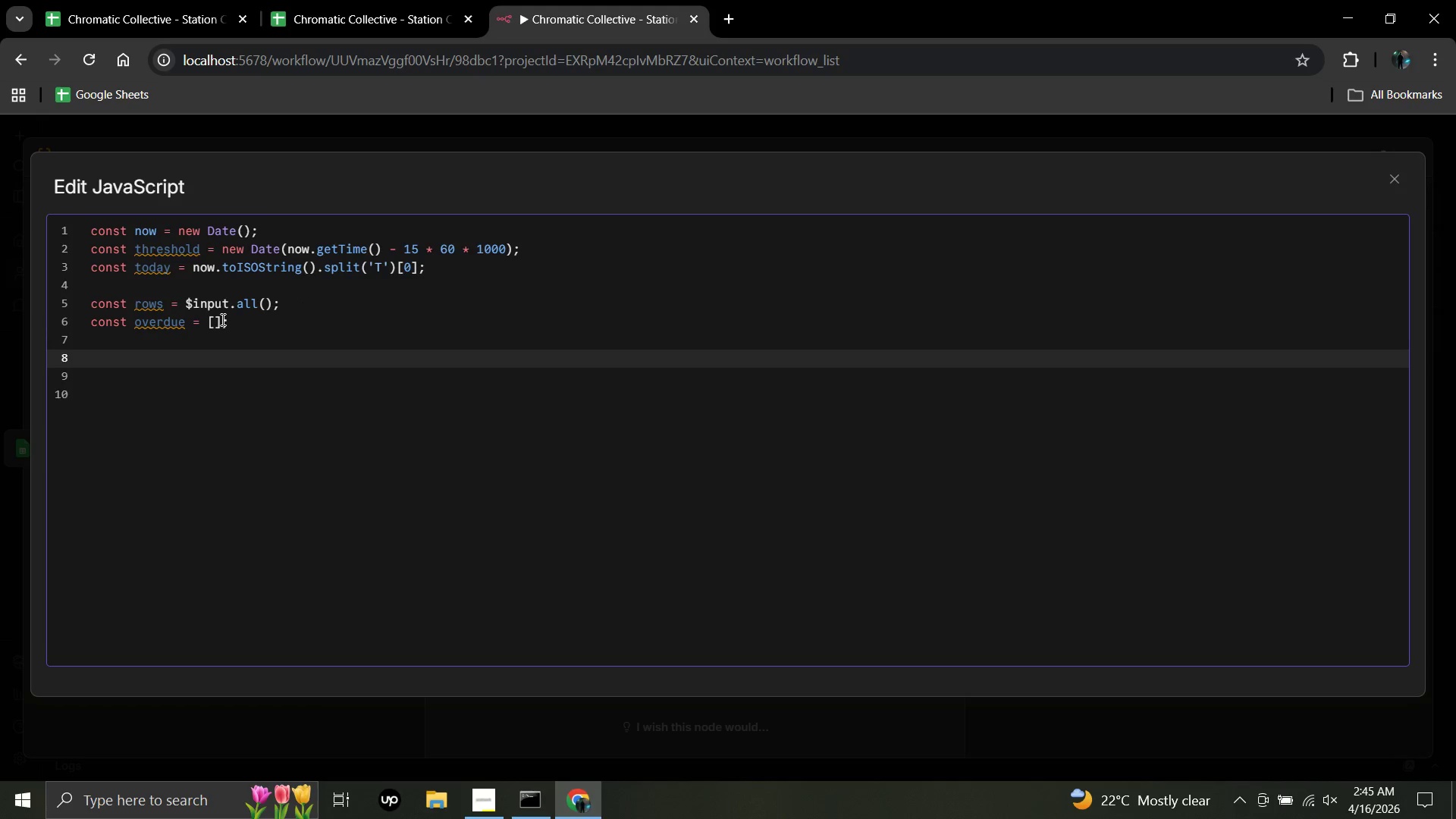 
type(for (const row of rows)
 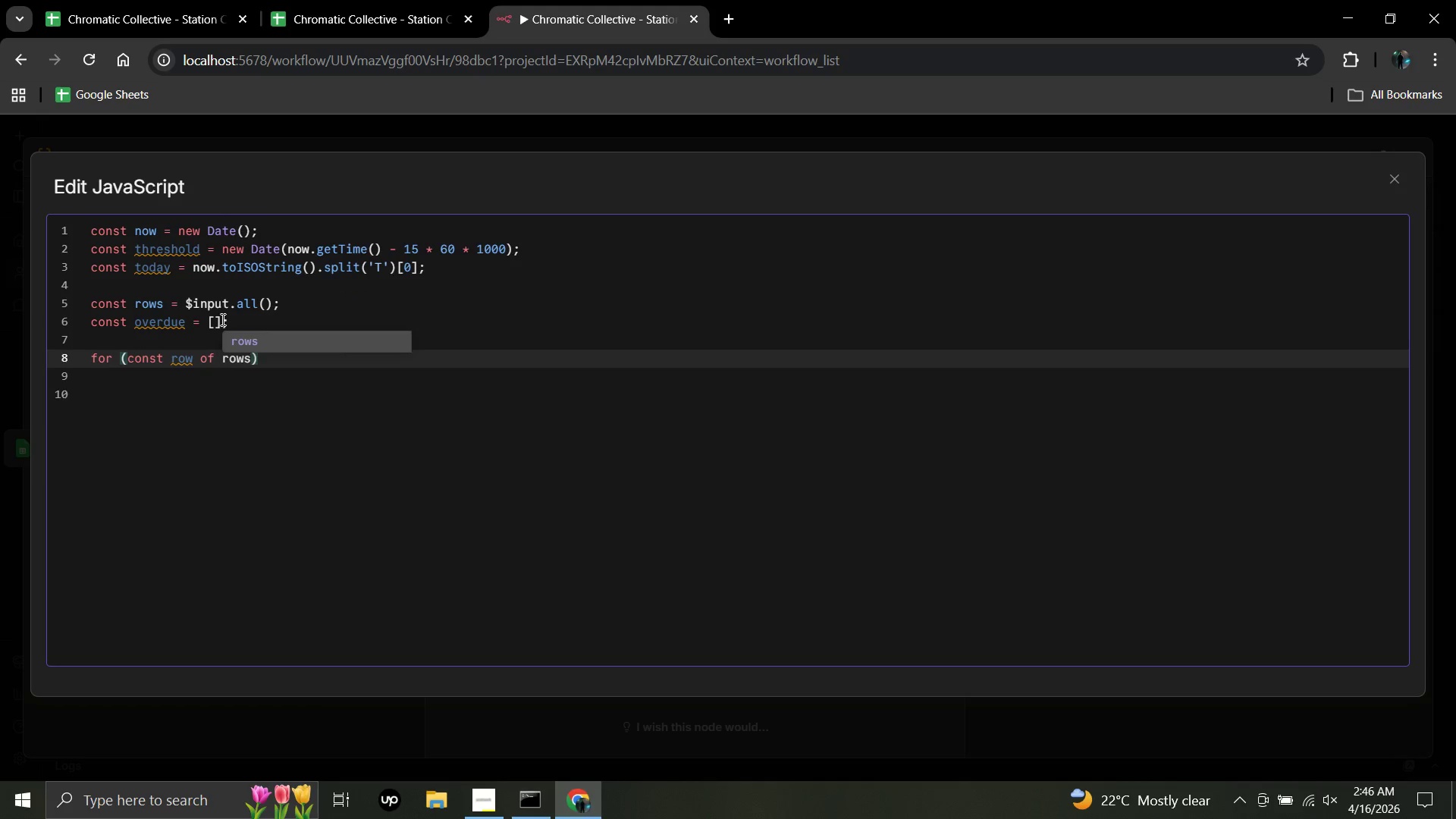 
left_click([259, 357])
 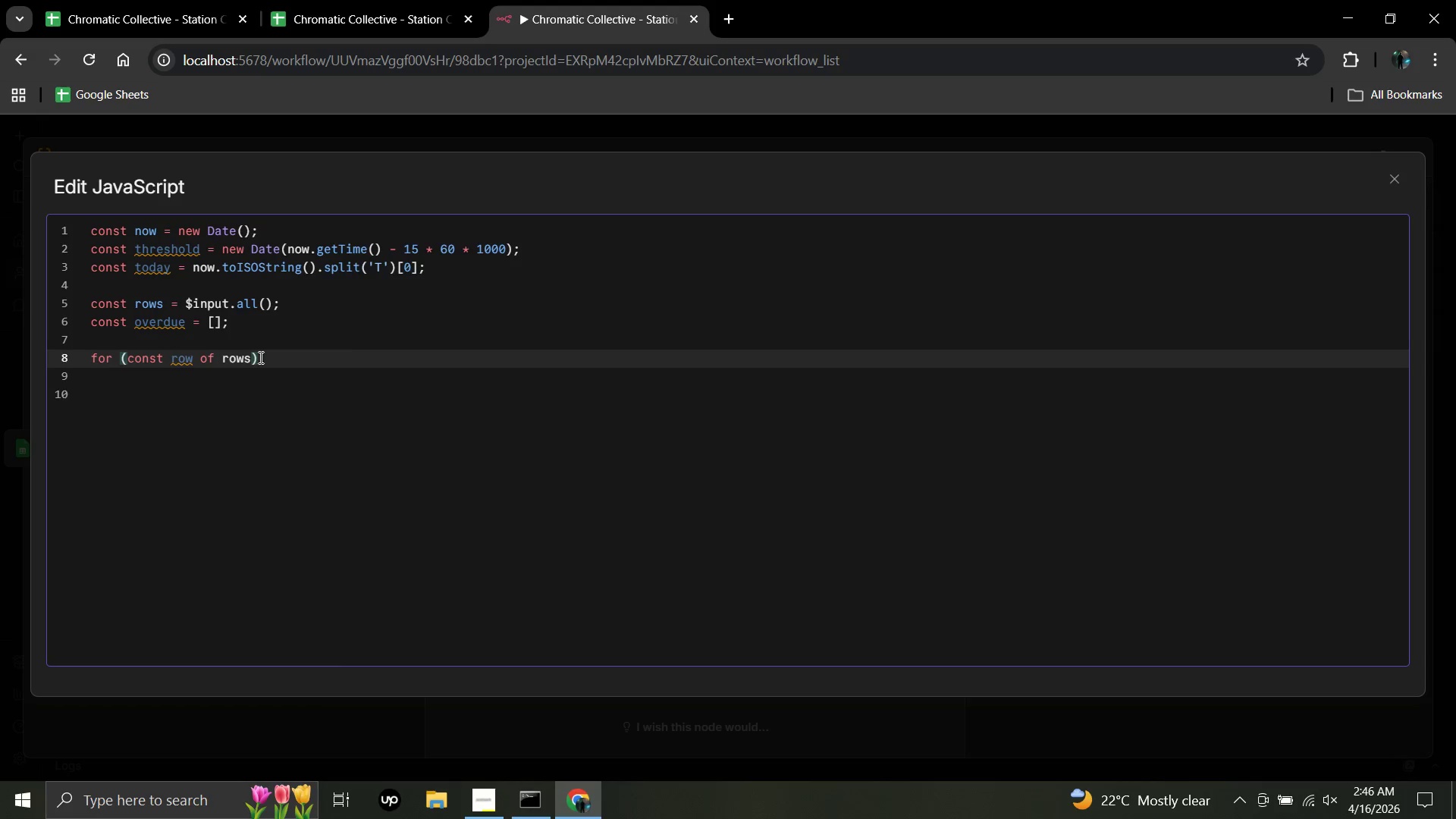 
key(Space)
 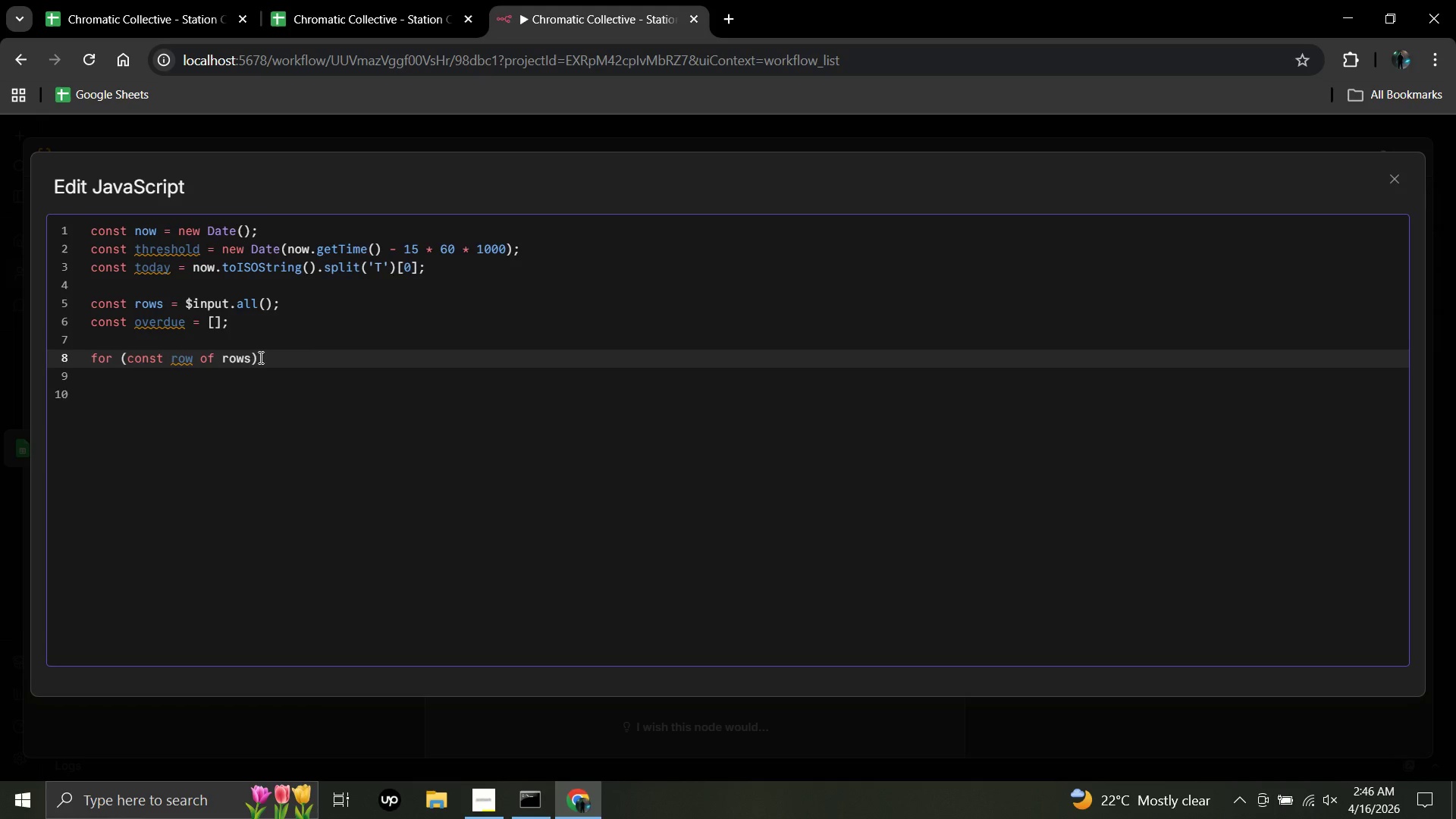 
key(Shift+BracketRight)
 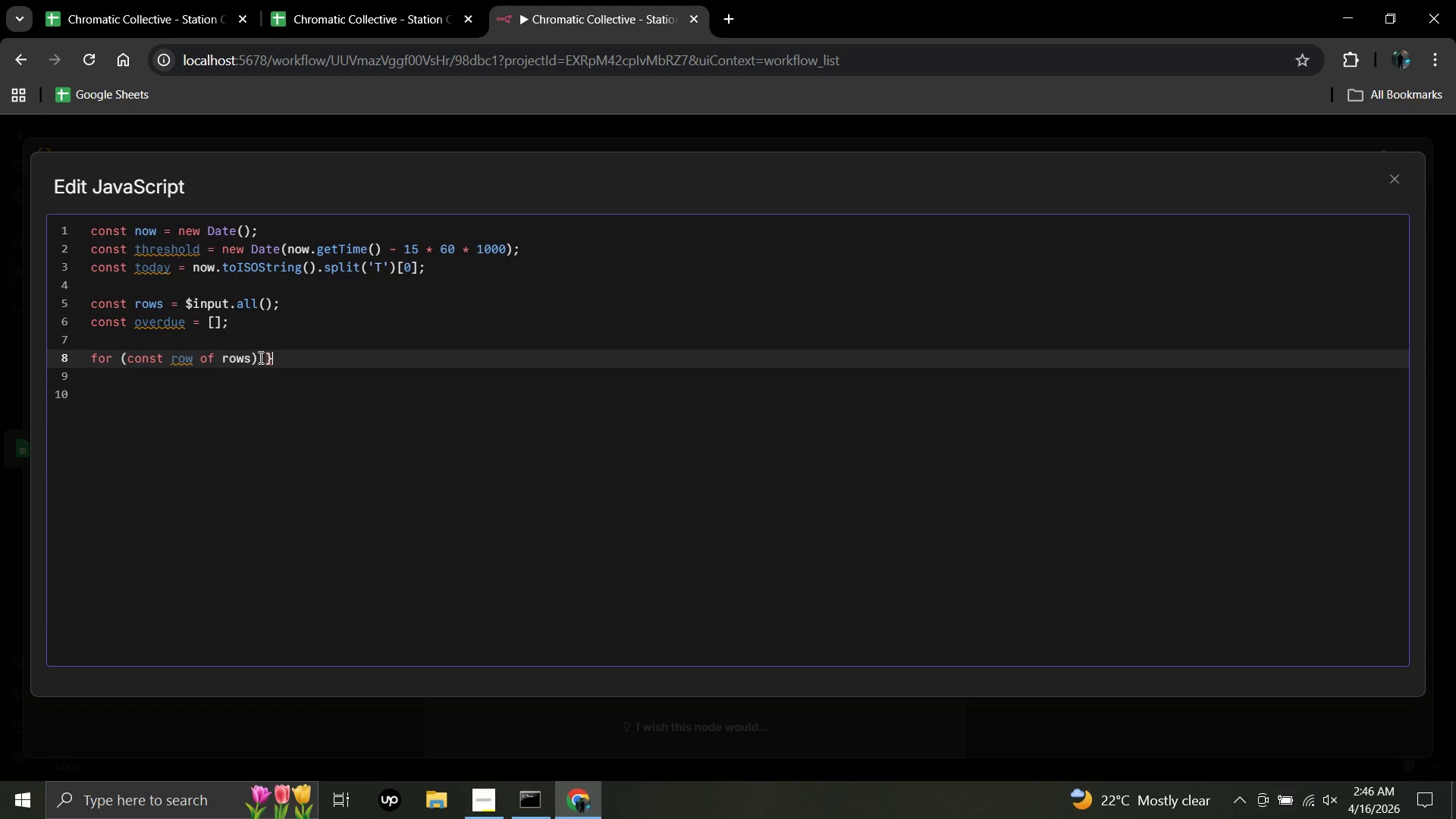 
key(Backspace)
 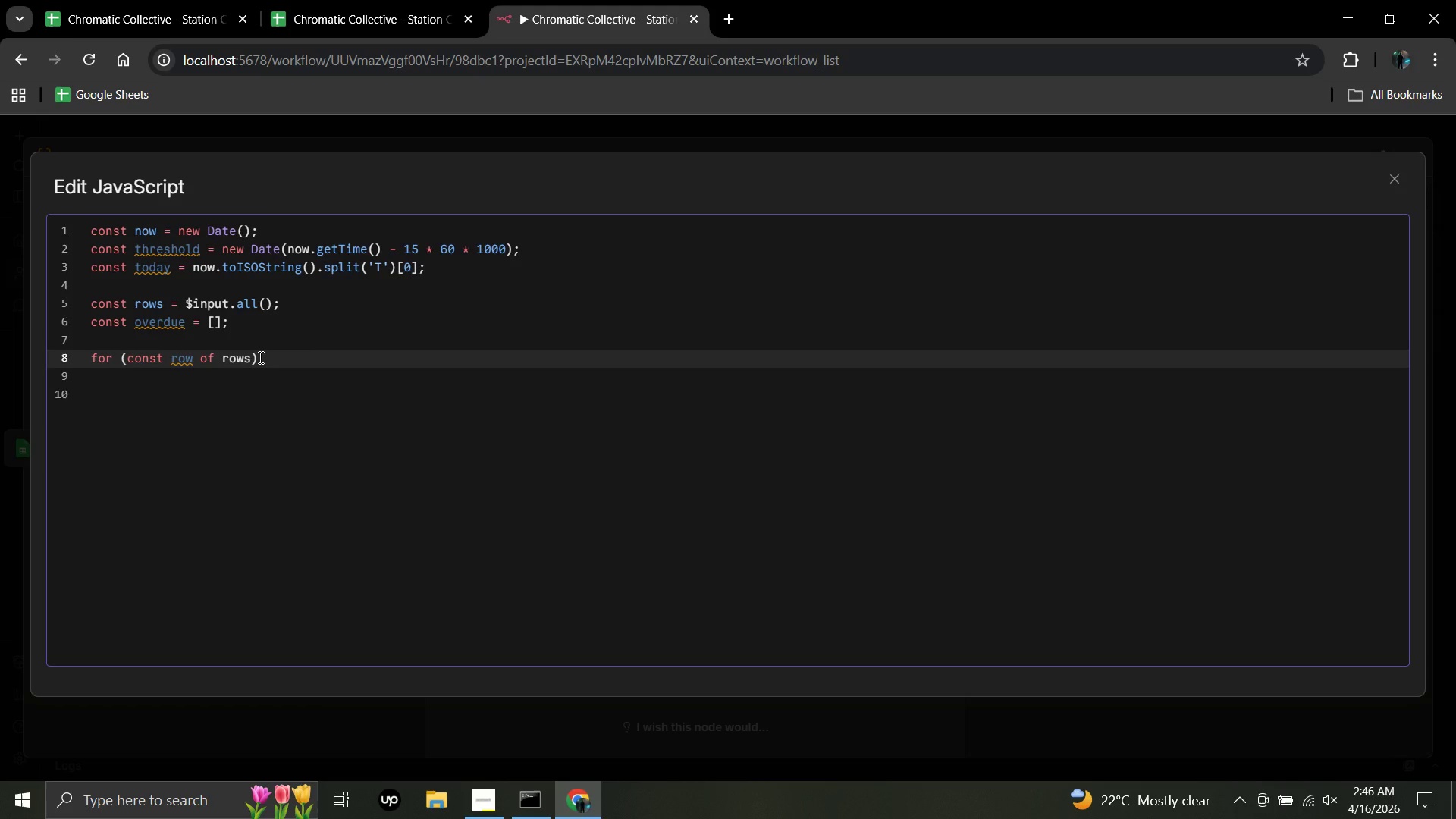 
key(Shift+BracketLeft)
 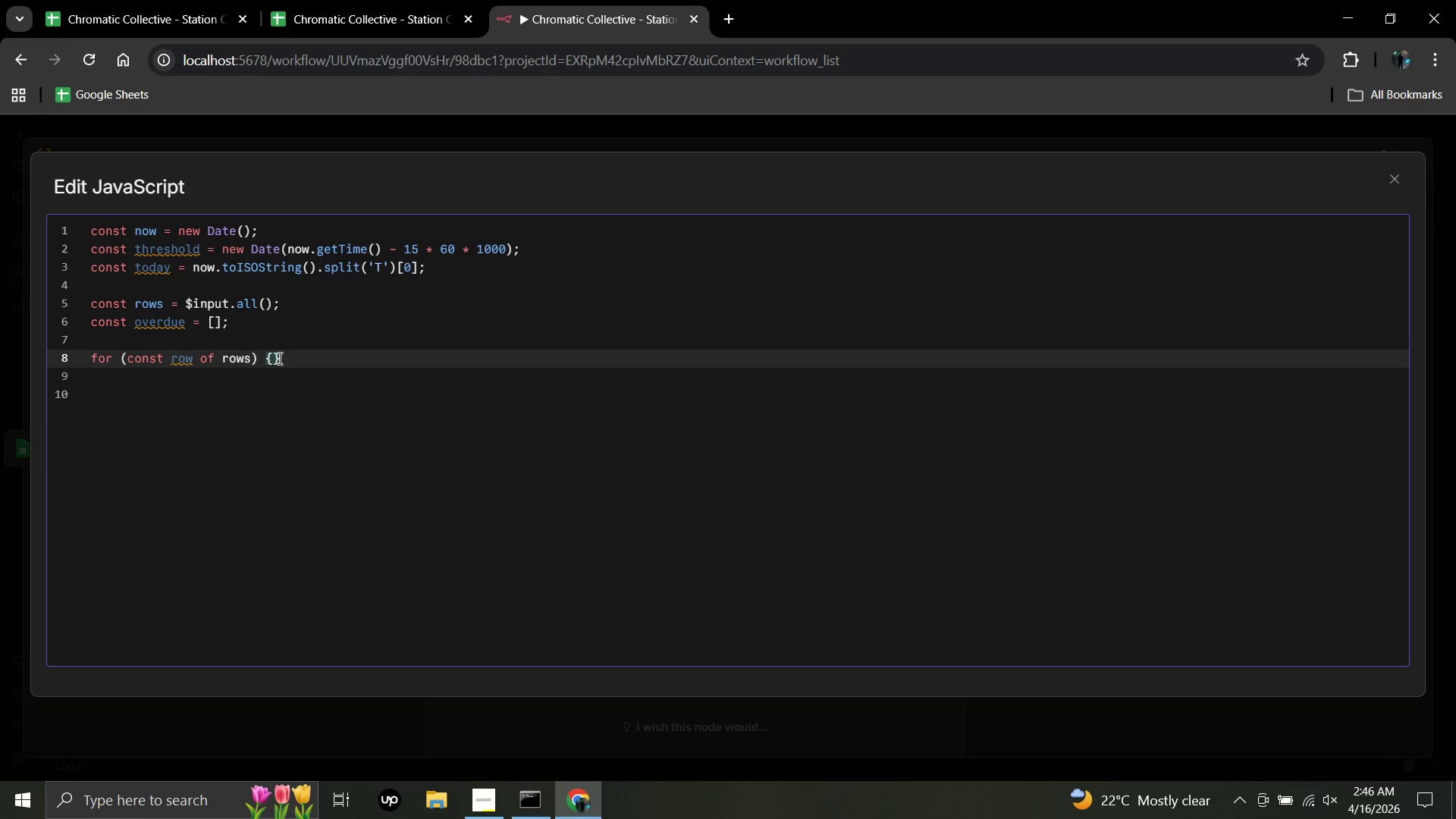 
left_click([278, 358])
 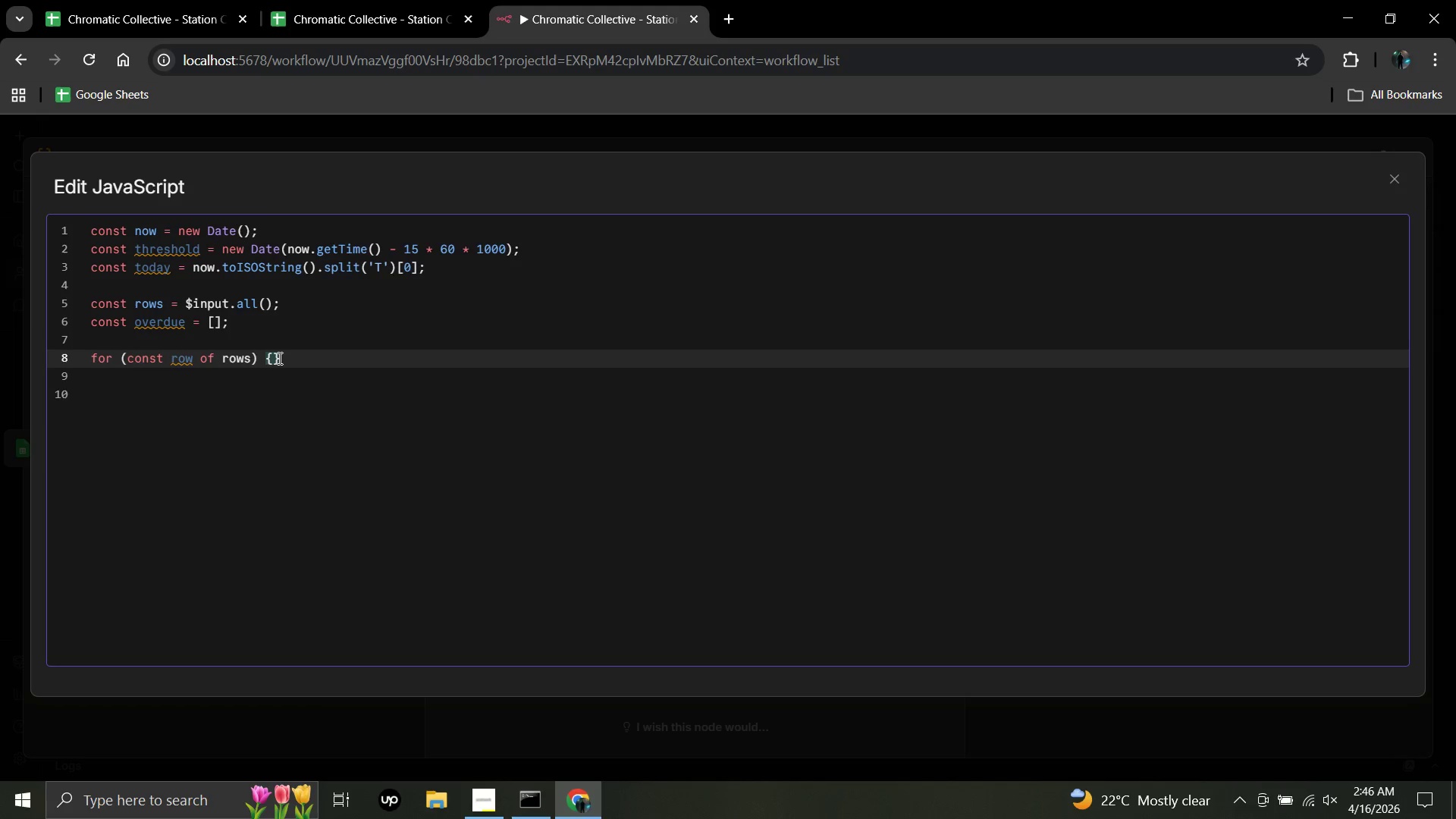 
key(Backspace)
 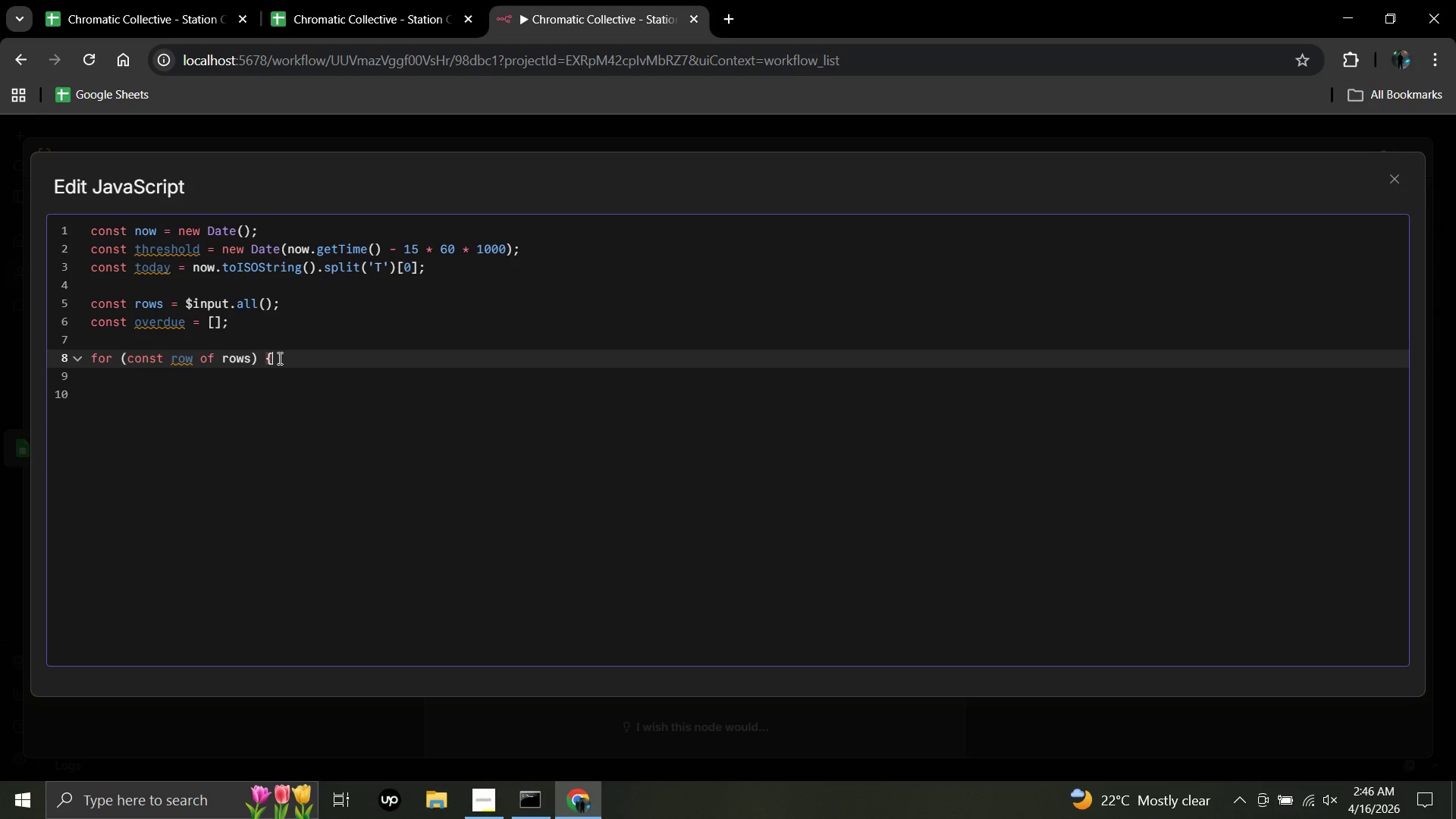 
wait(5.09)
 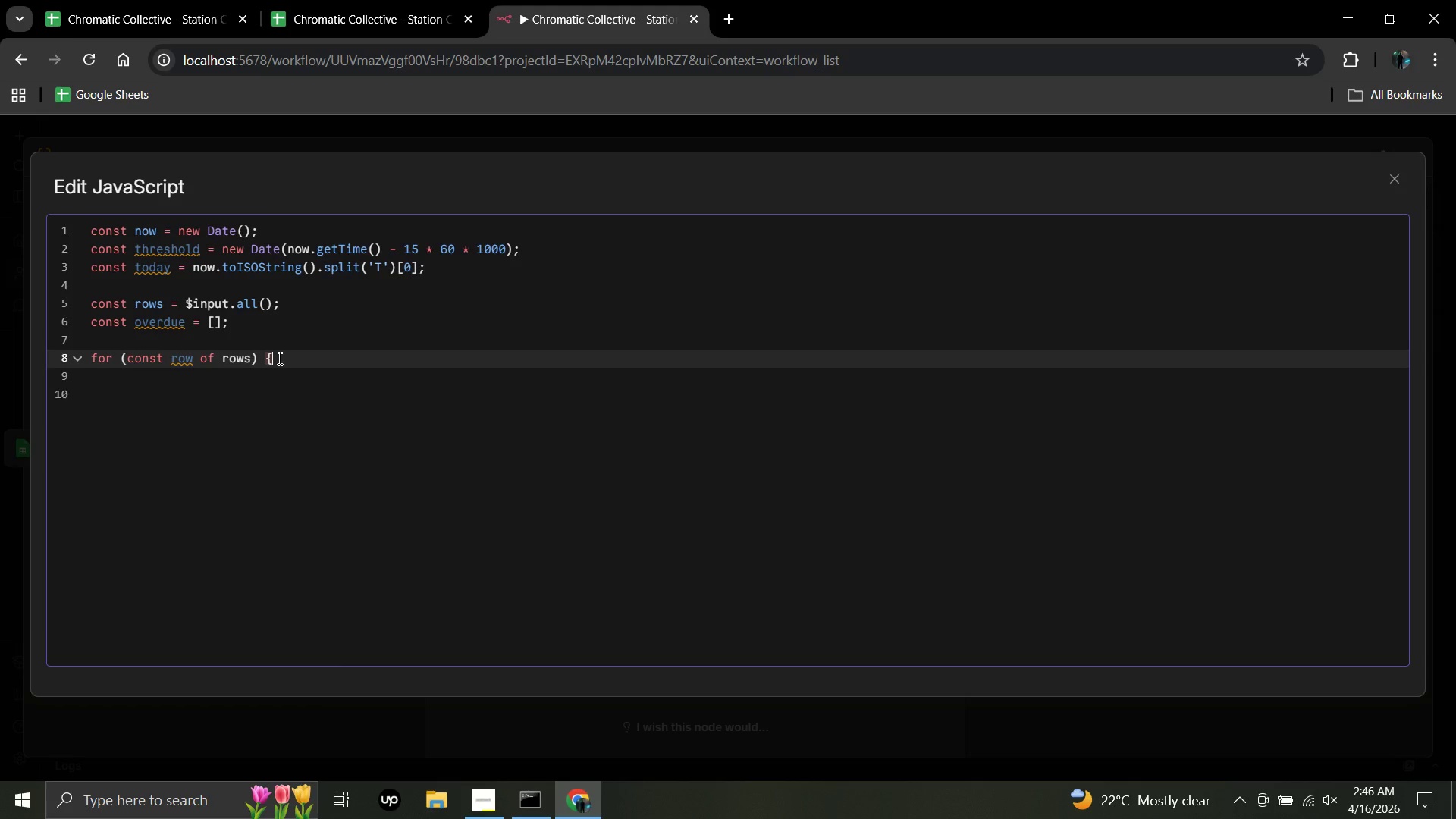 
key(Enter)
 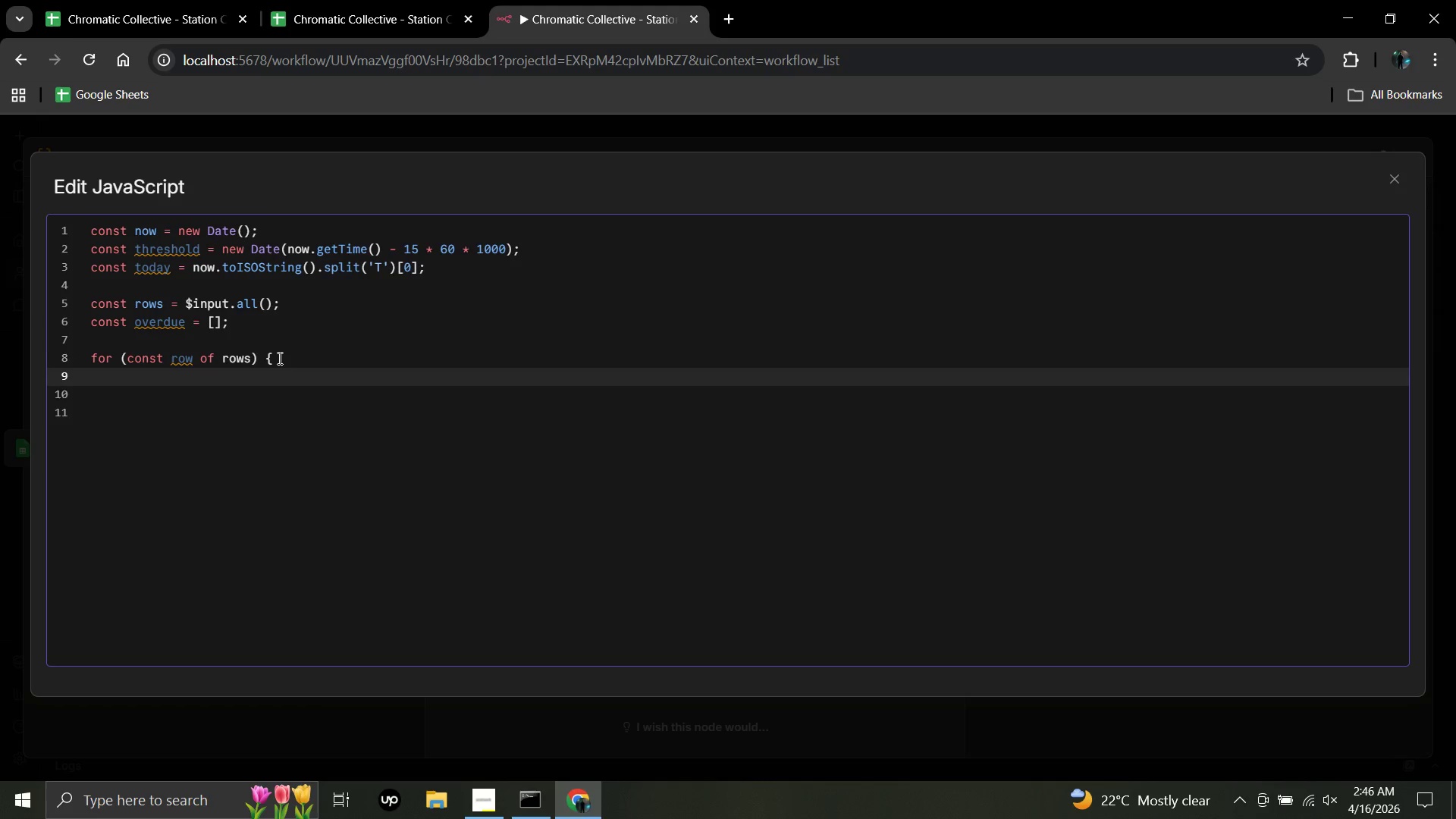 
wait(5.67)
 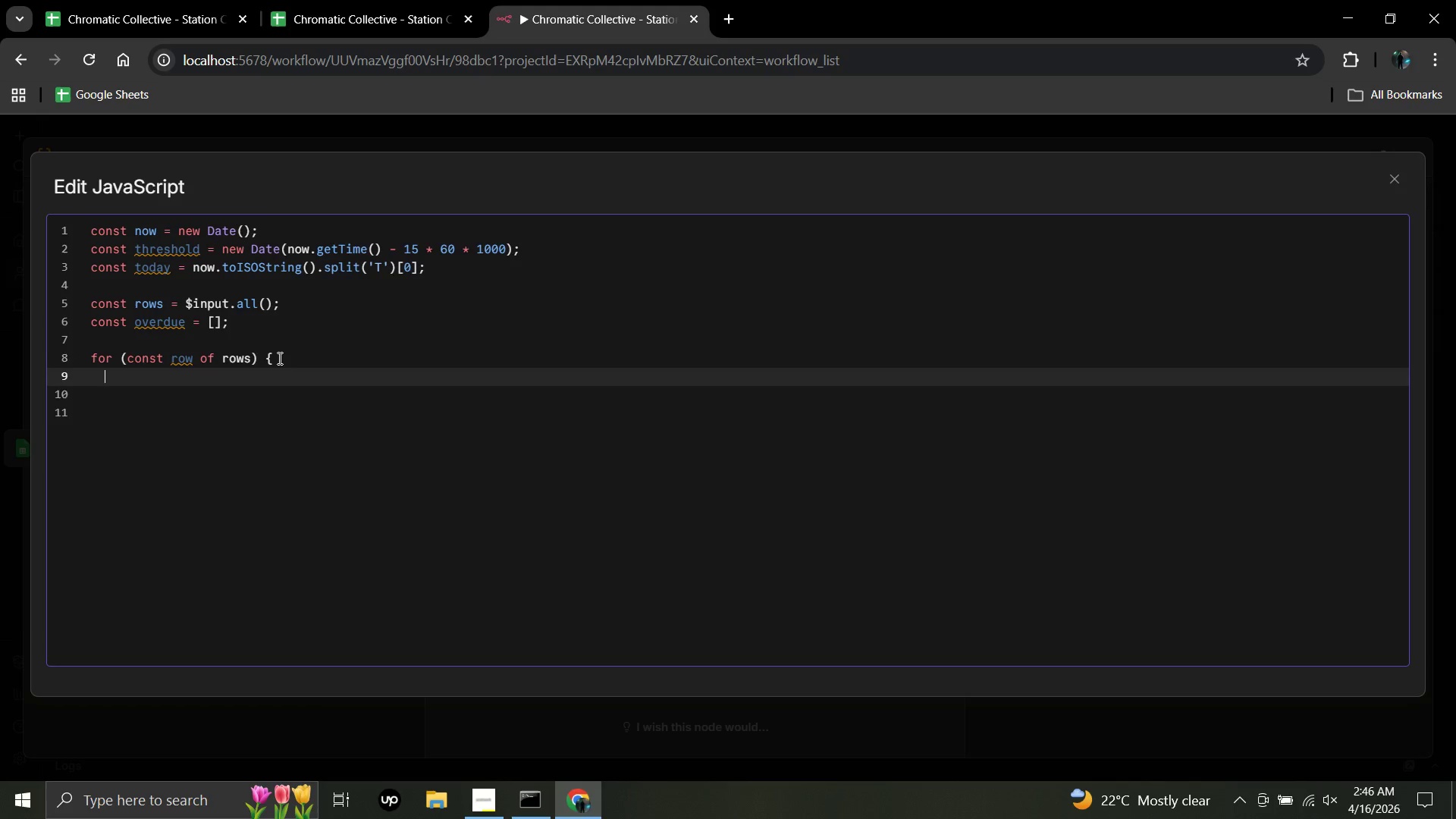 
type(const shiftDate = row.json)
 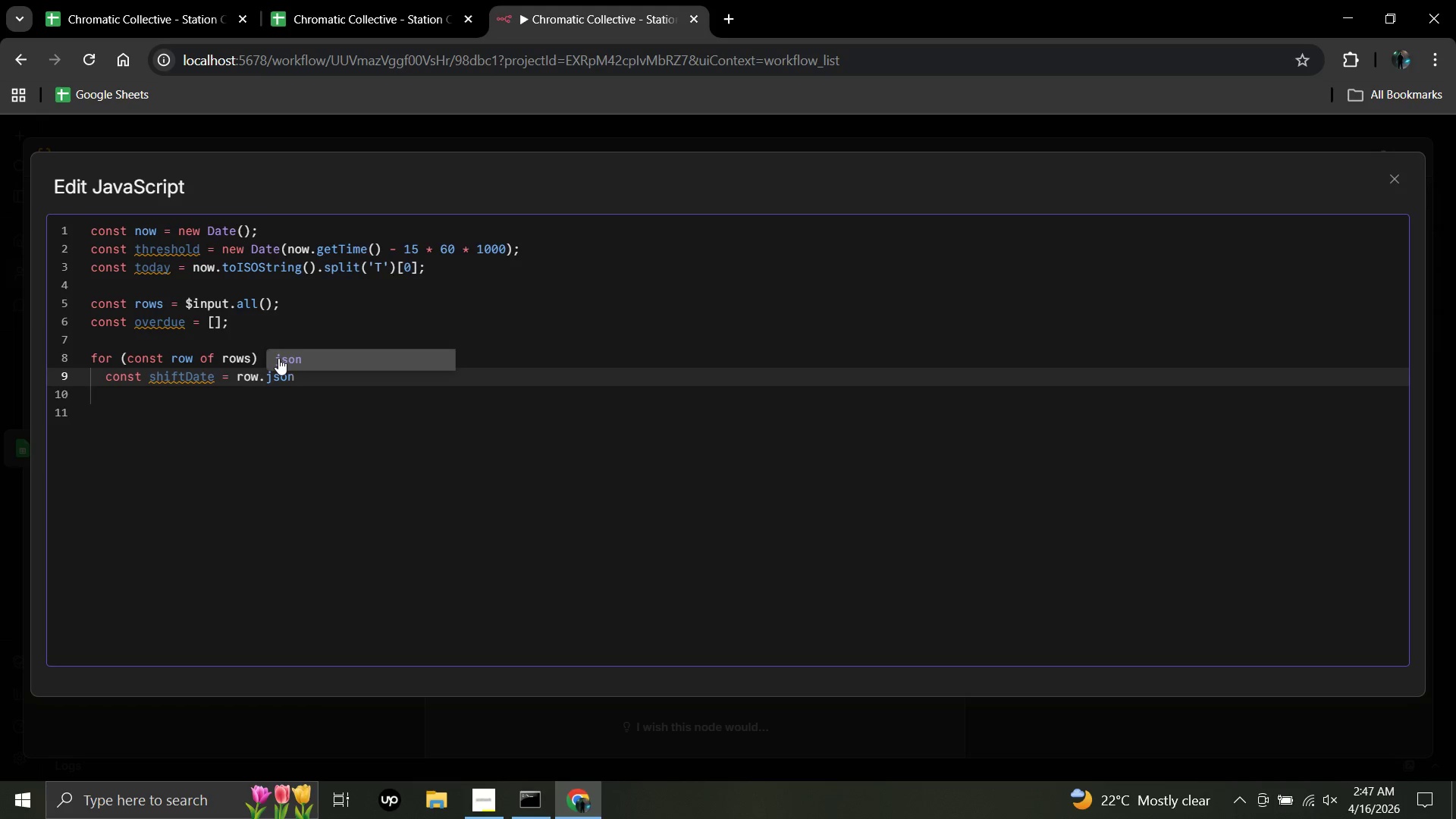 
key(BracketLeft)
 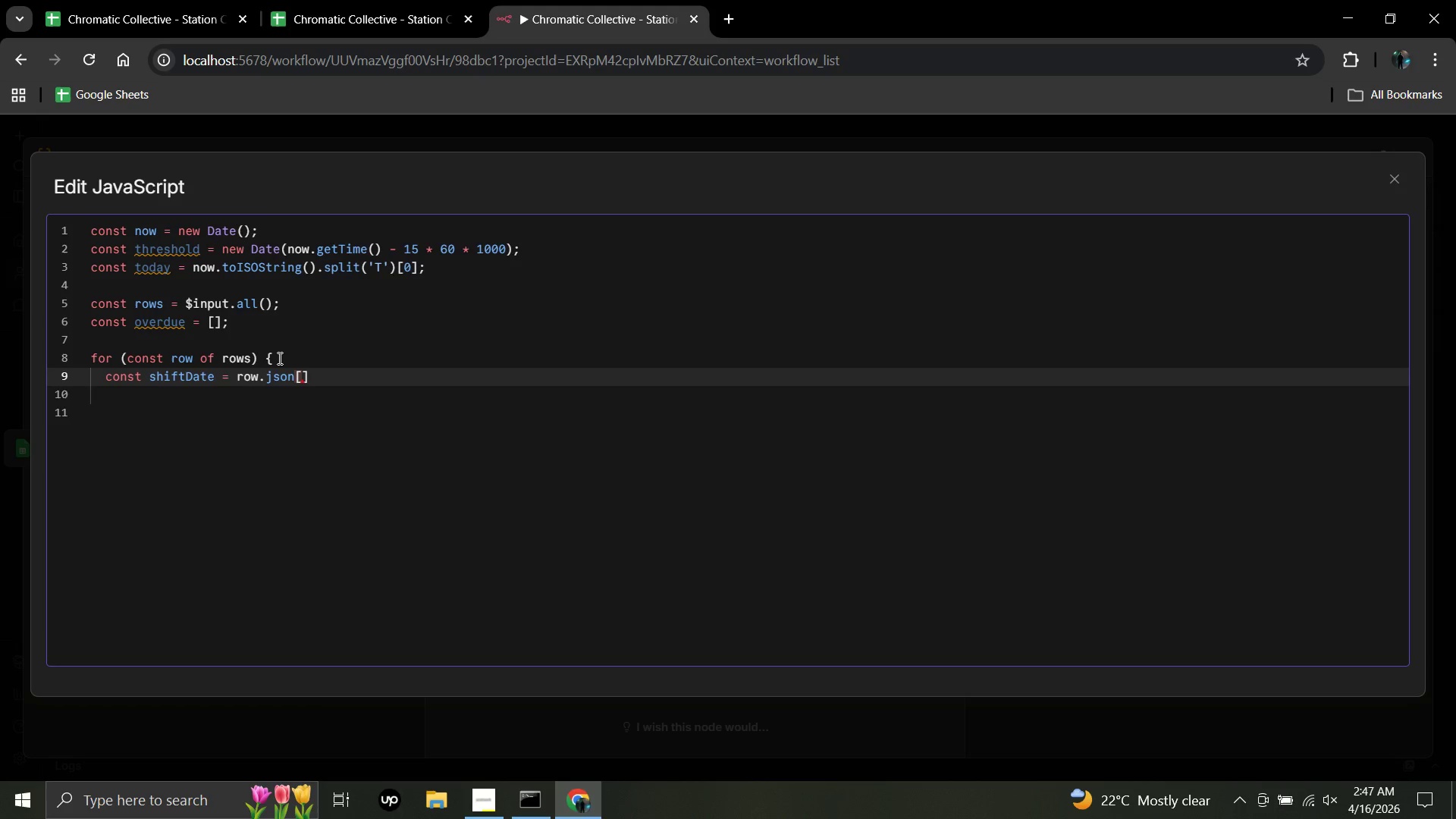 
key(Quote)
 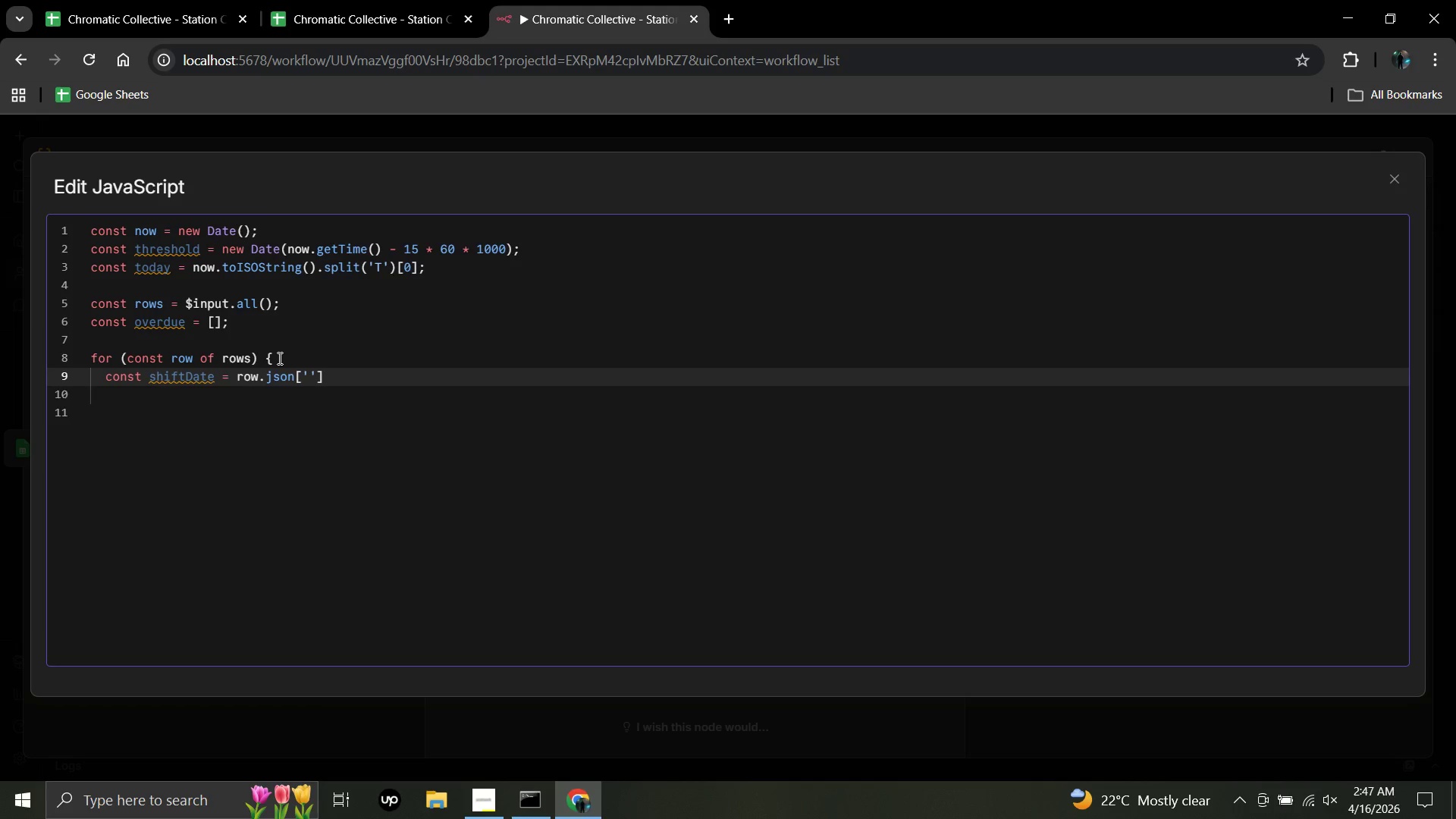 
type(Shift Date)
 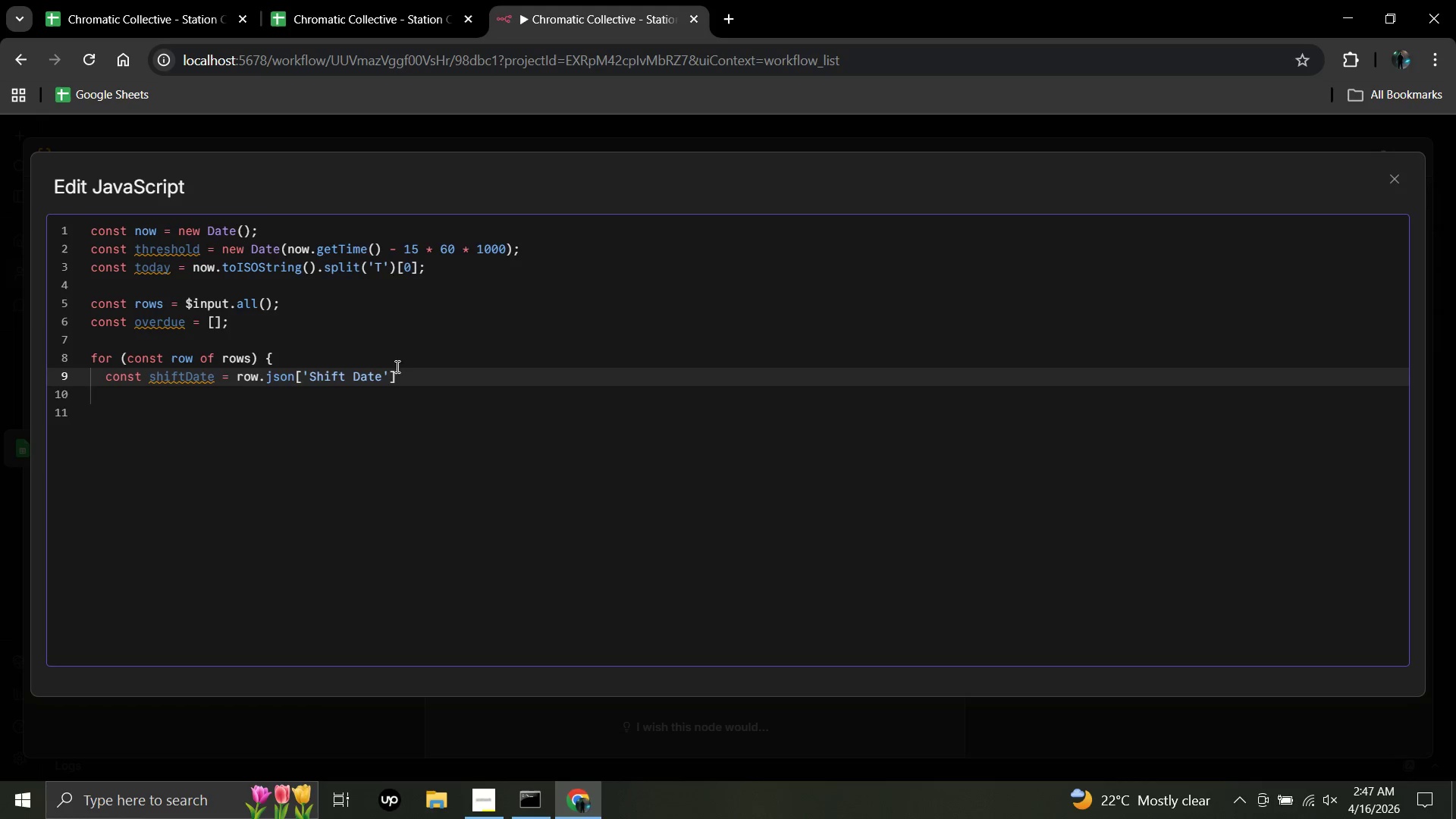 
left_click([398, 372])
 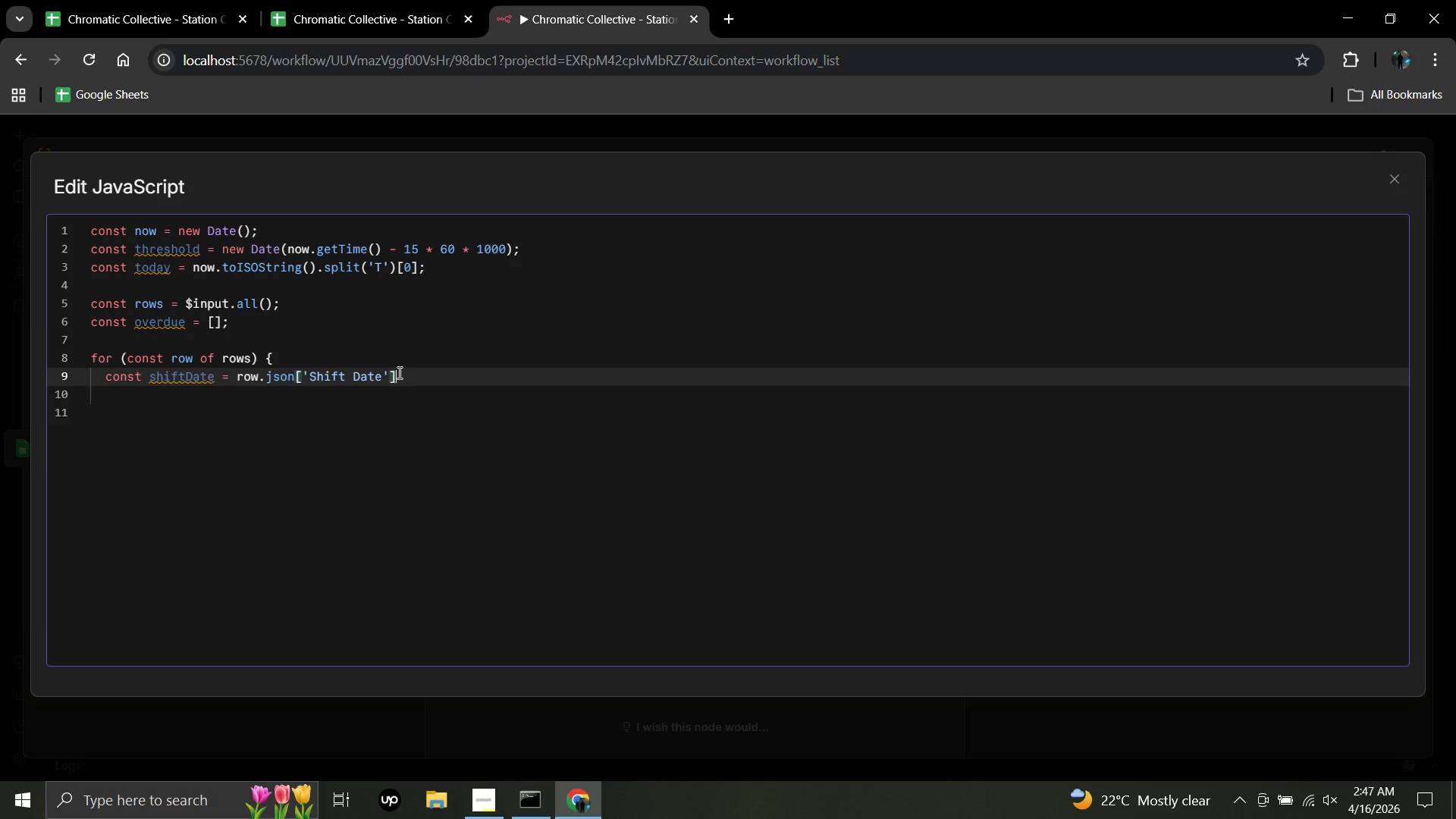 
key(Space)
 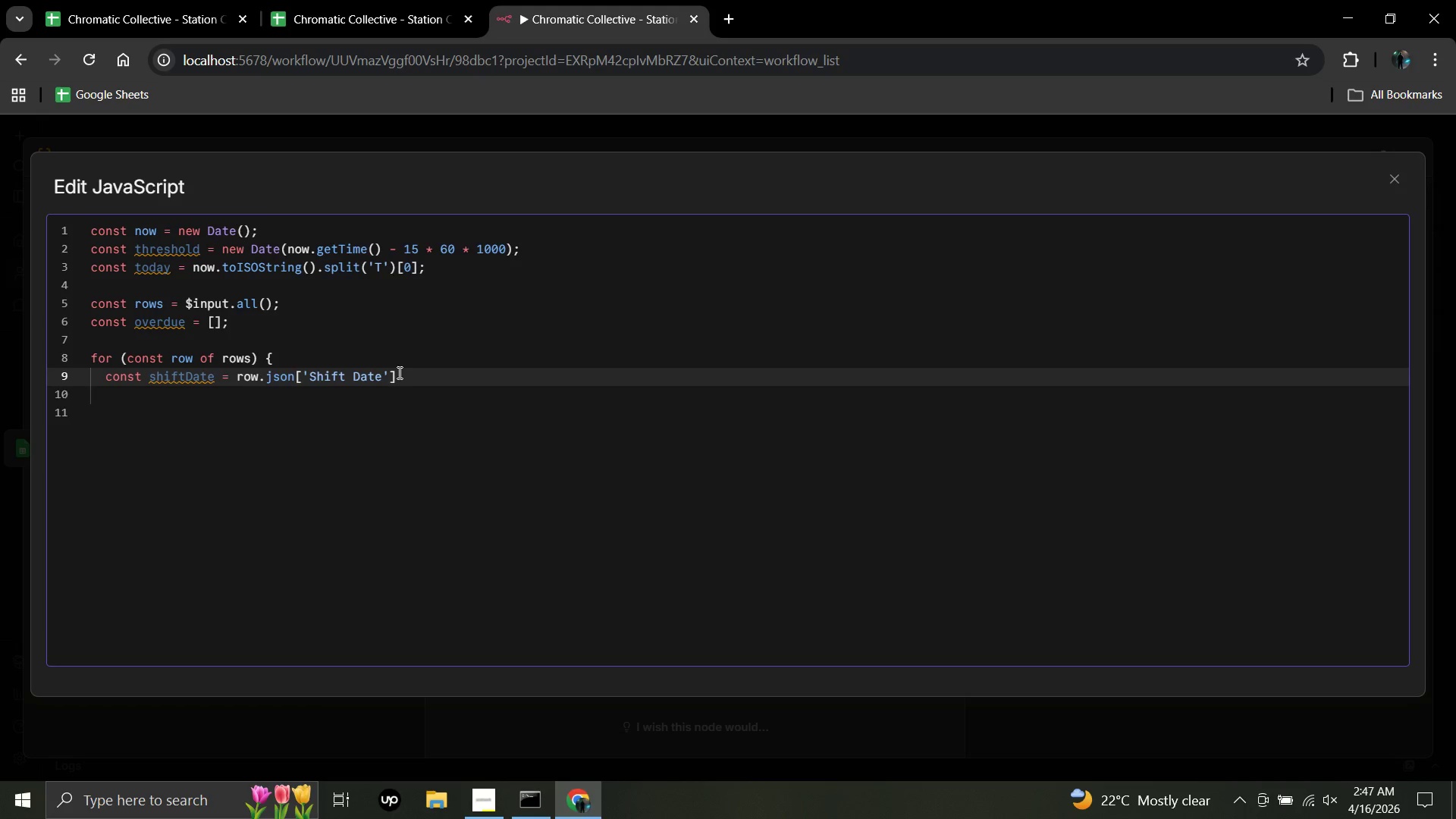 
key(Shift+Backslash)
 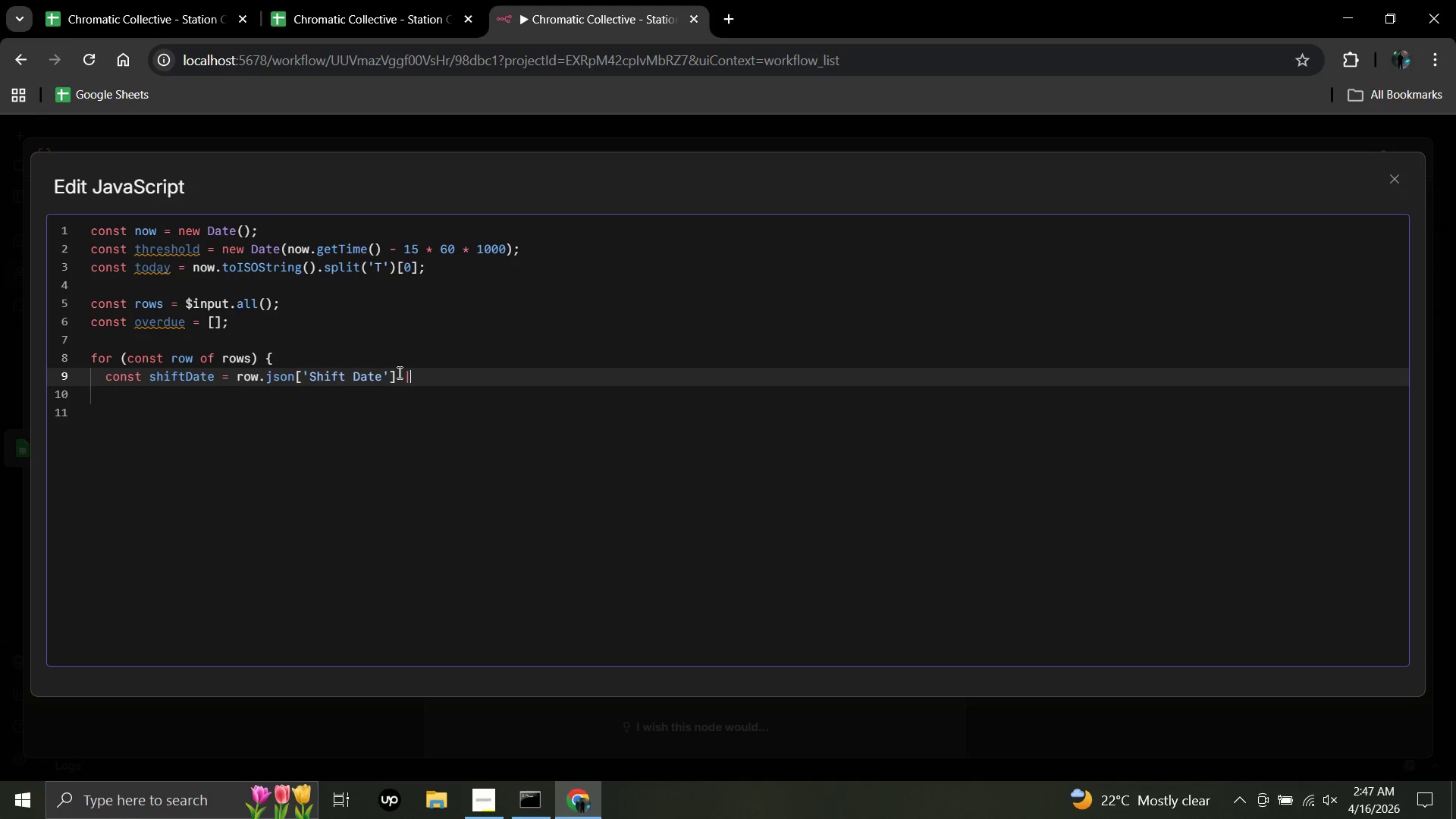 
key(Shift+Backslash)
 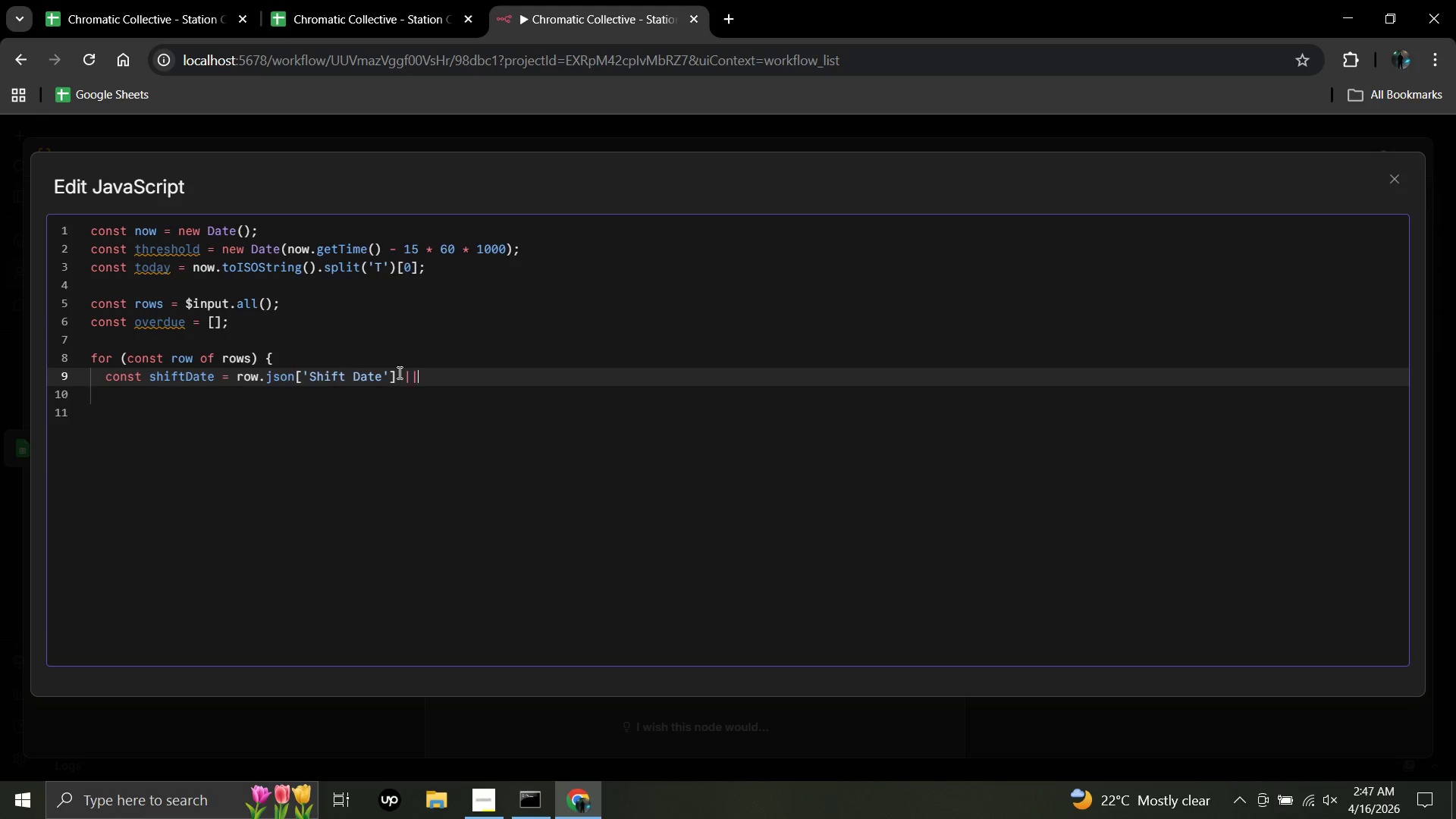 
key(Space)
 